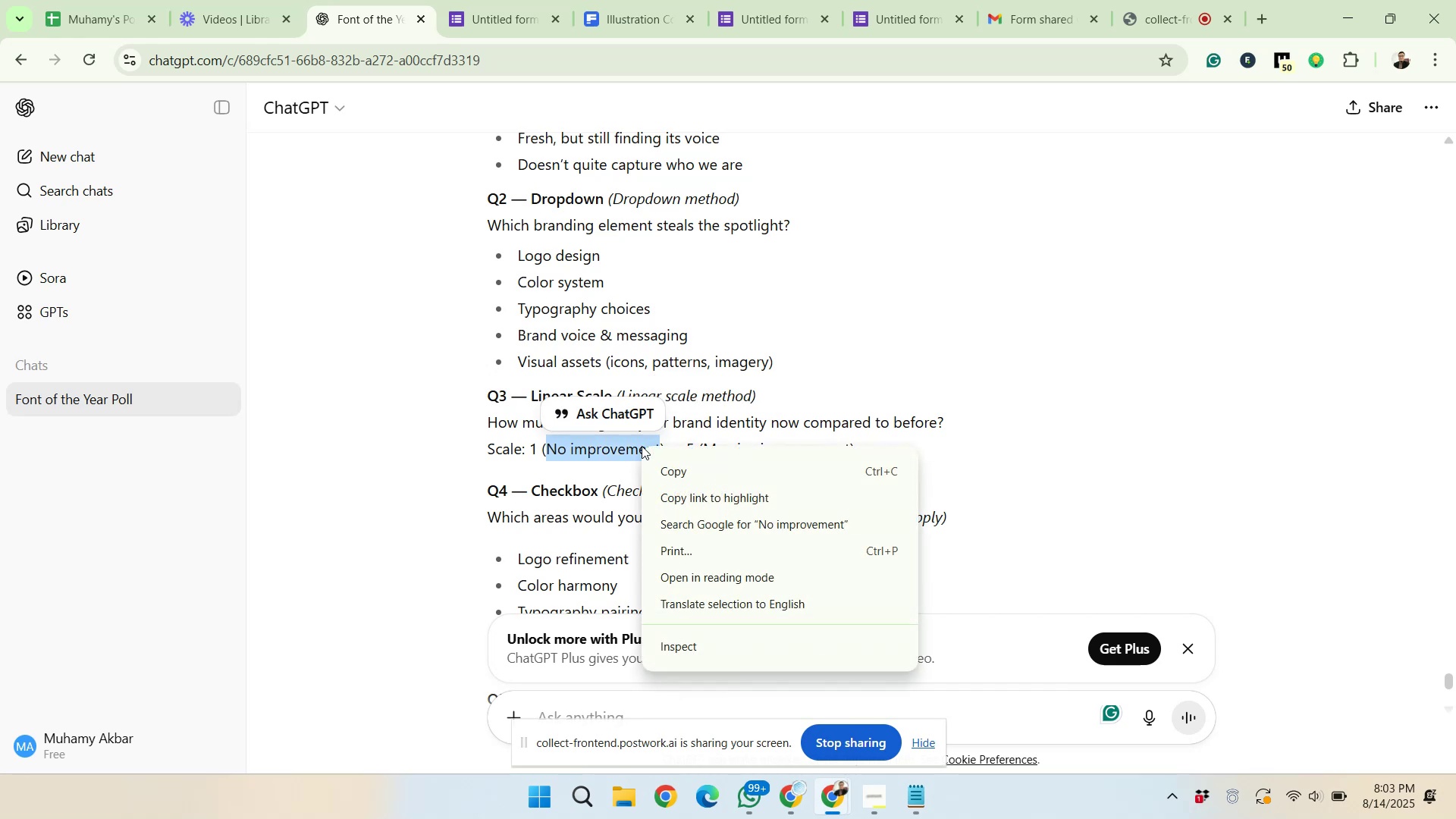 
left_click([667, 464])
 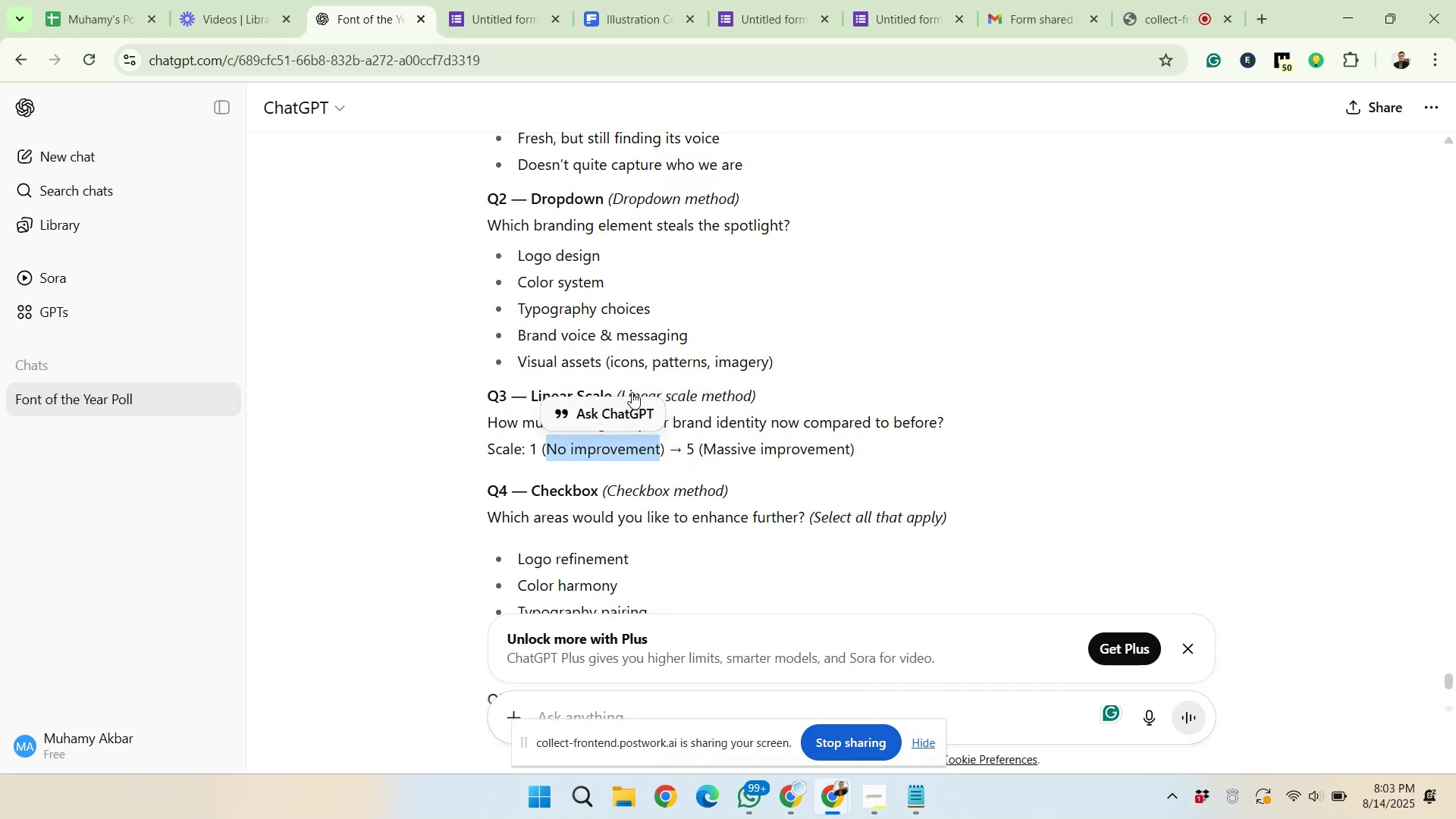 
left_click([482, 1])
 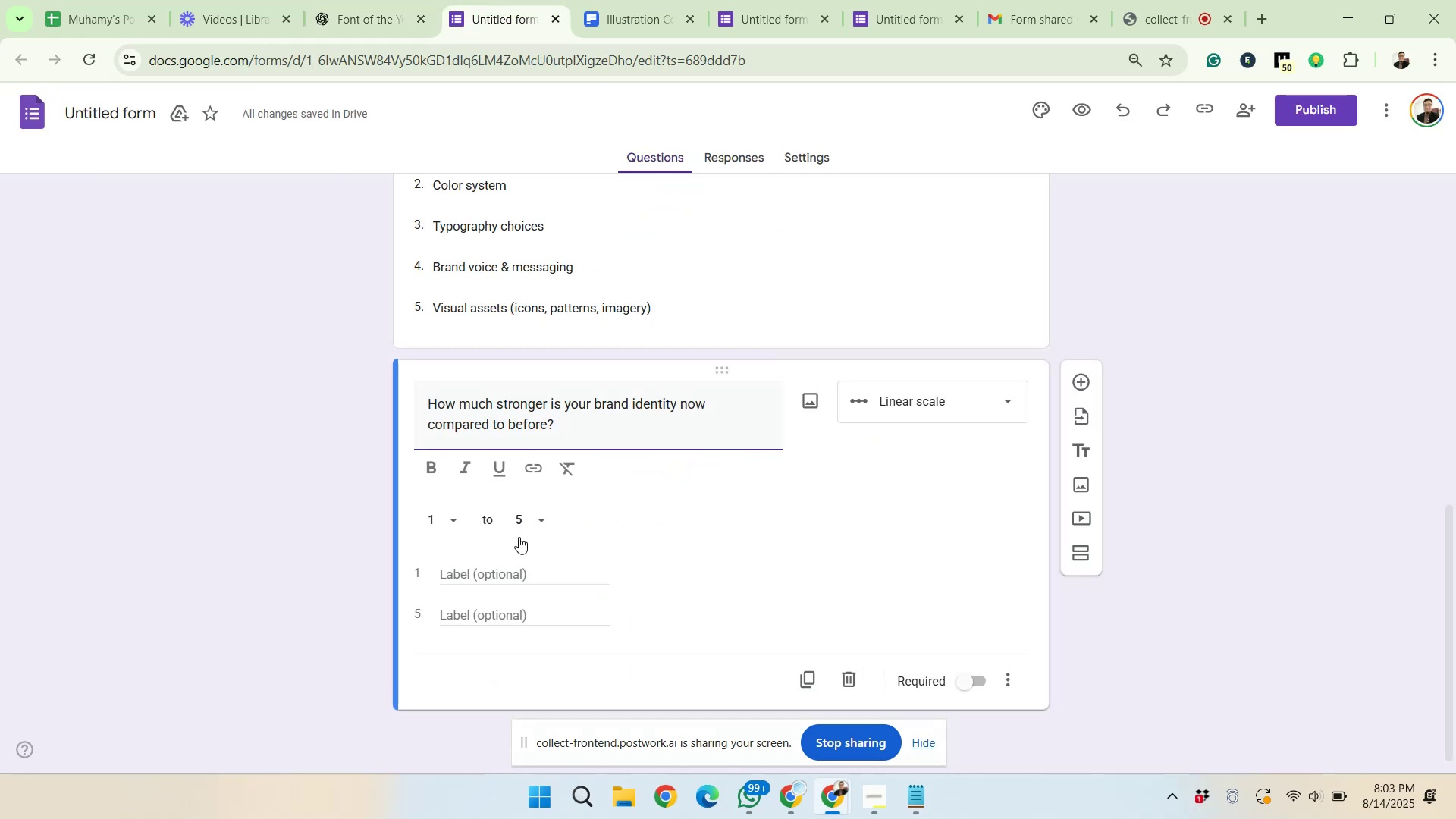 
right_click([500, 567])
 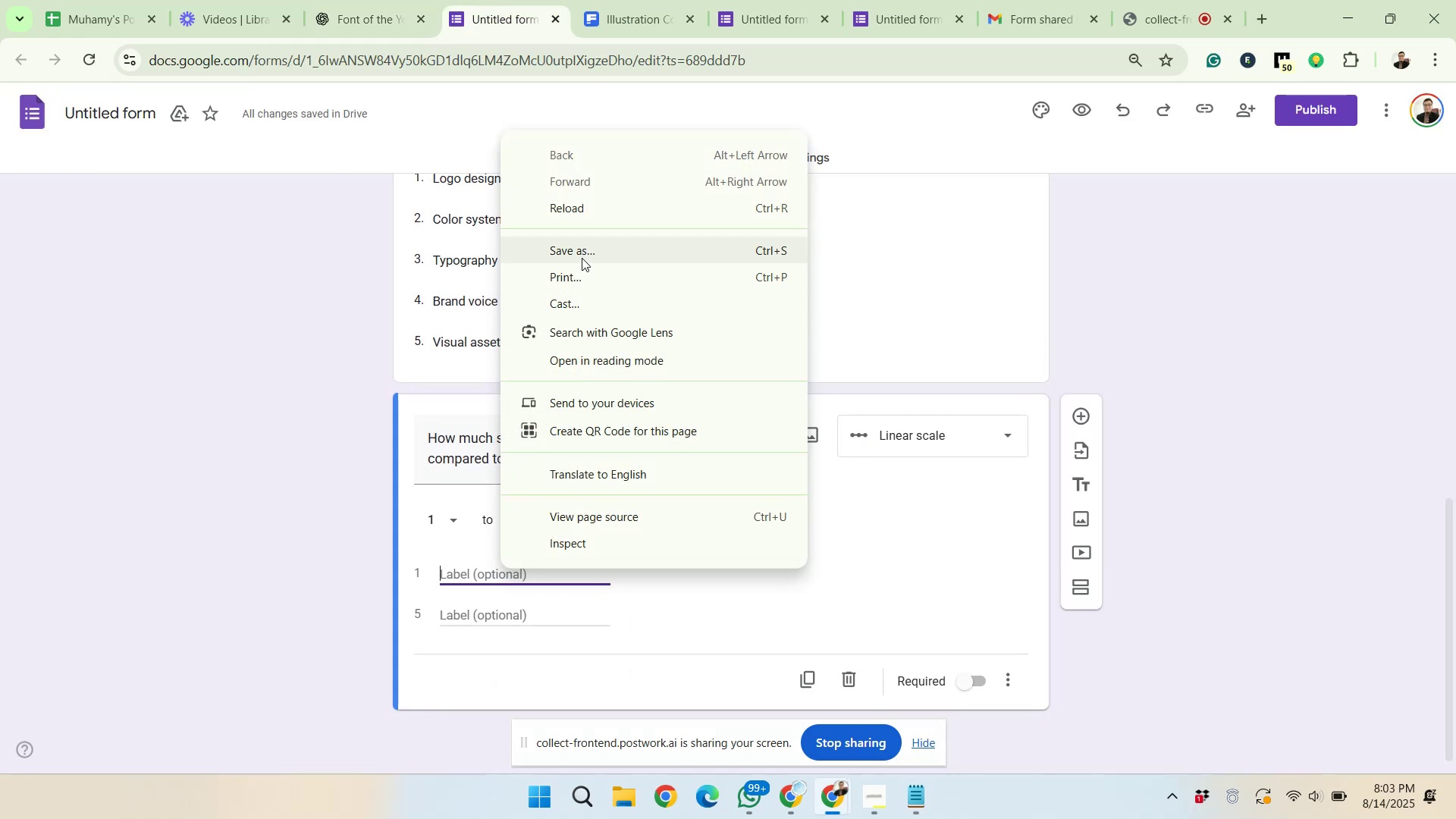 
right_click([473, 575])
 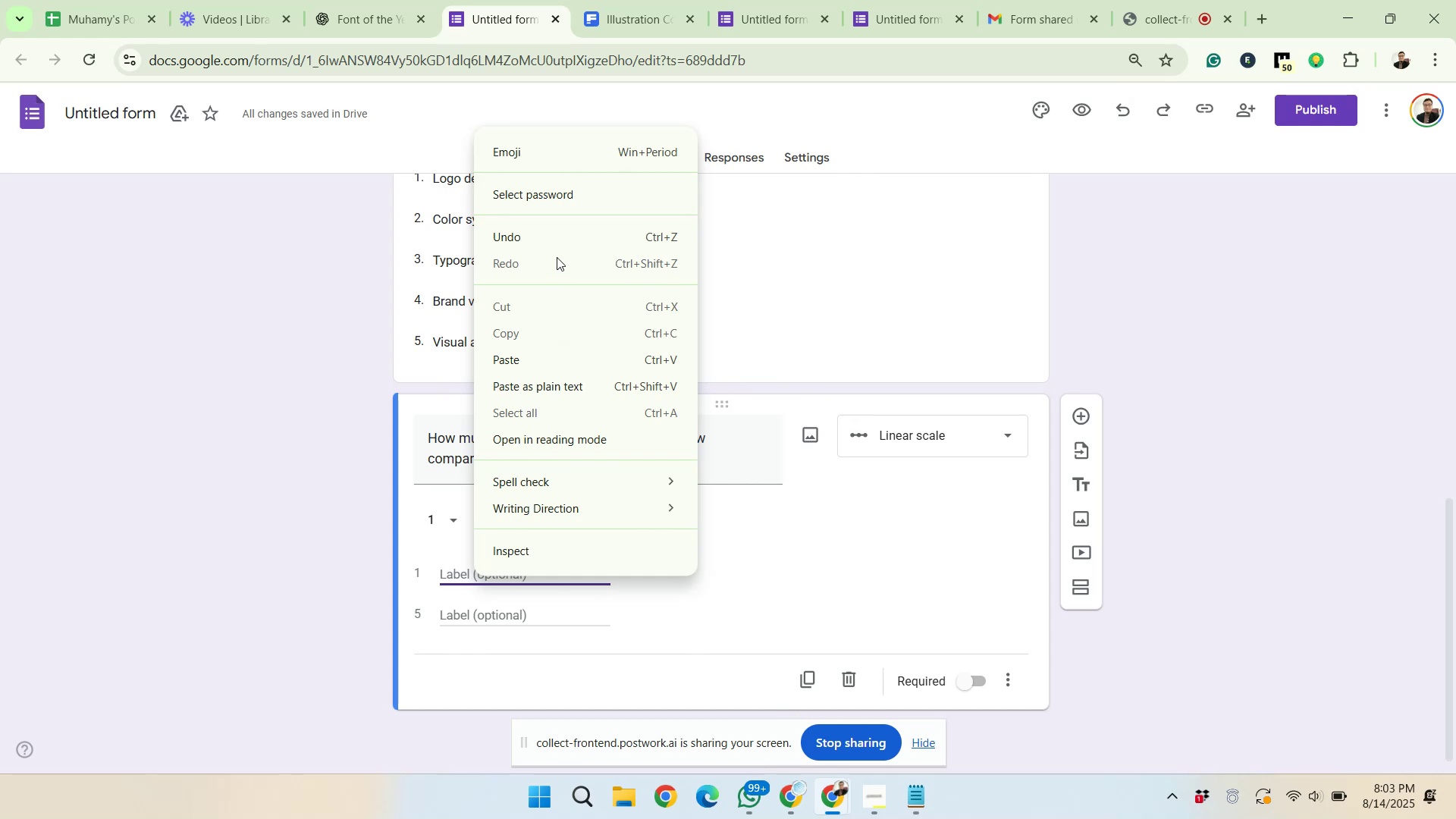 
left_click([554, 350])
 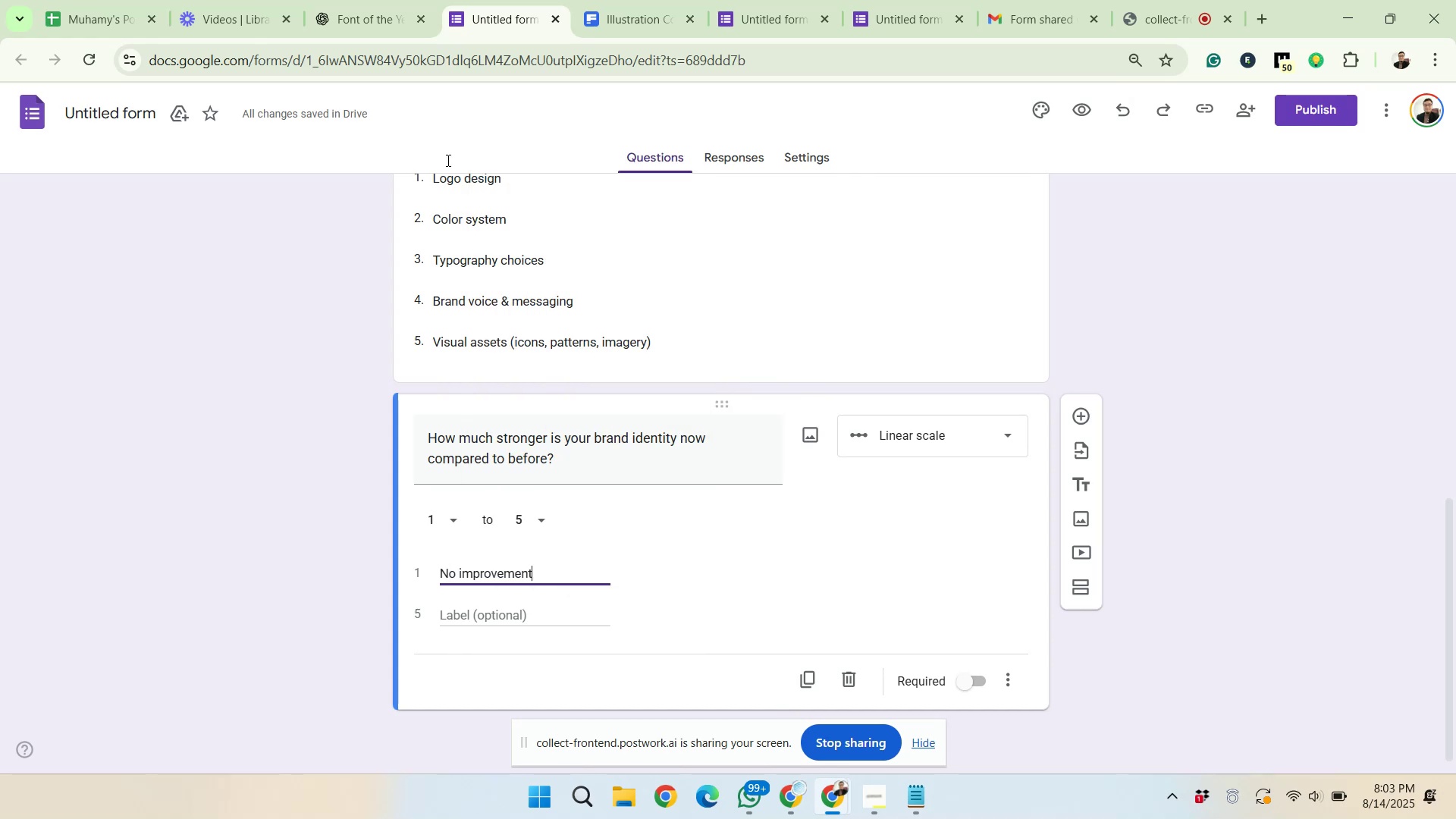 
left_click([392, 3])
 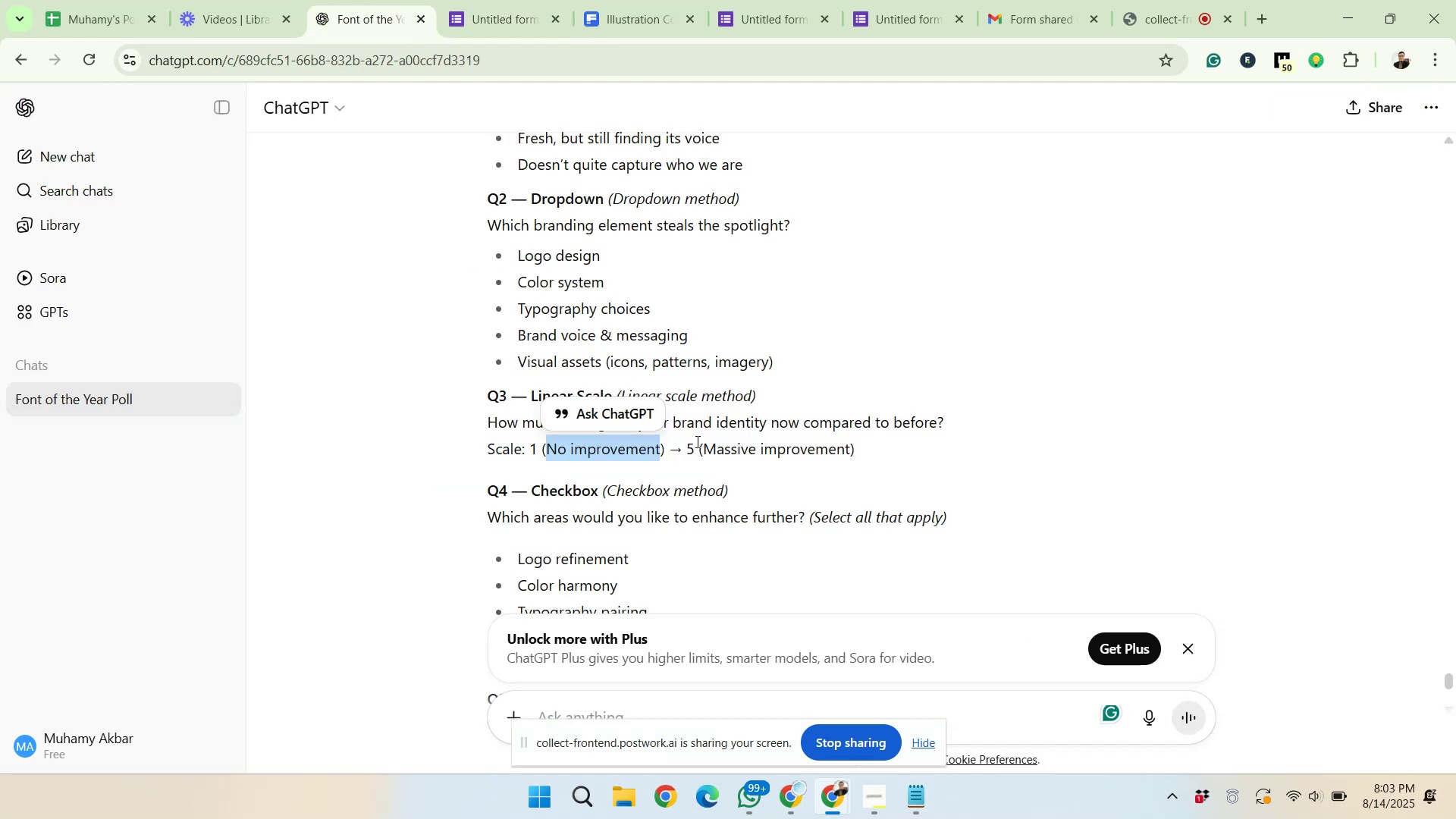 
left_click_drag(start_coordinate=[705, 449], to_coordinate=[851, 451])
 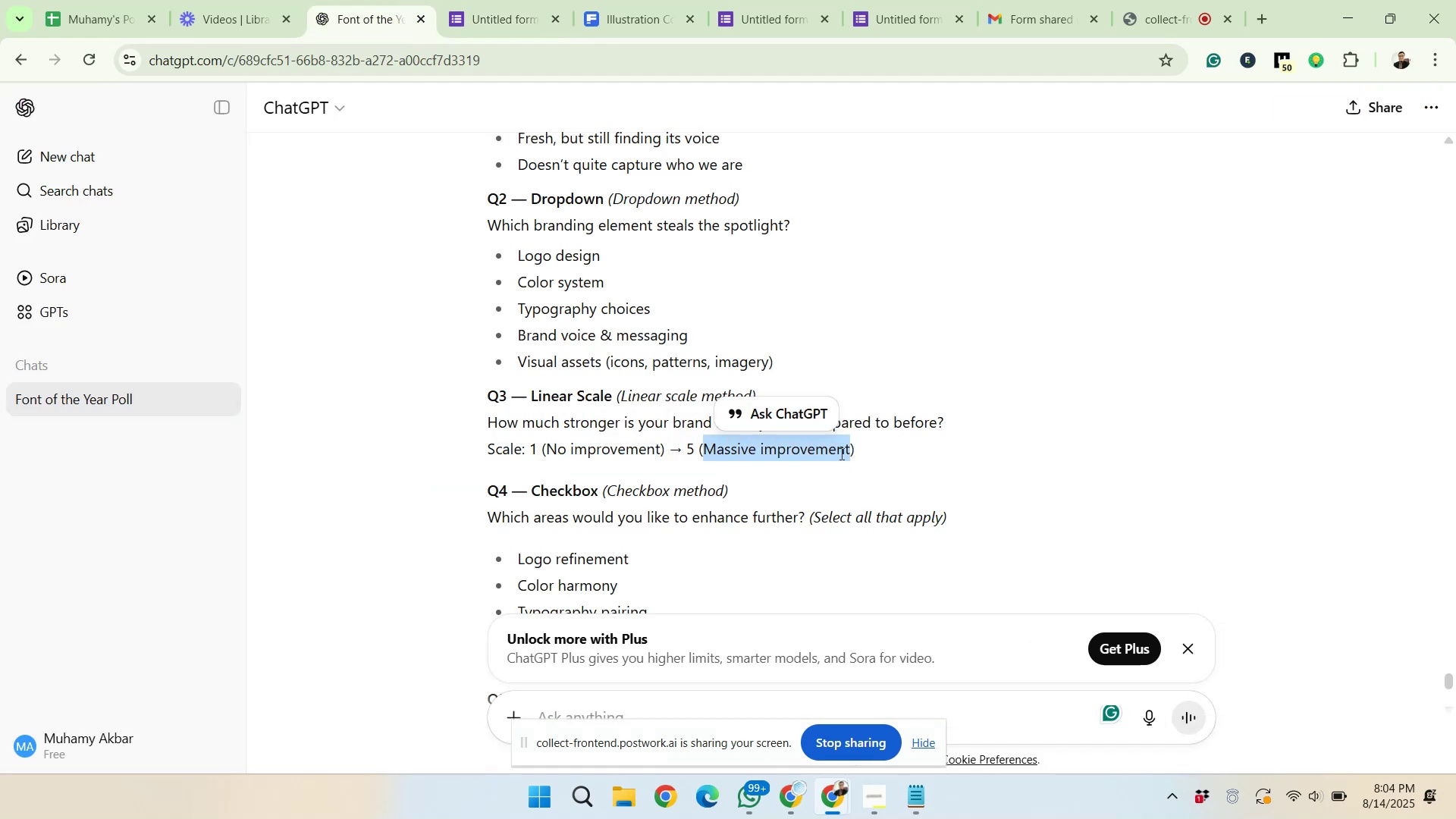 
right_click([833, 453])
 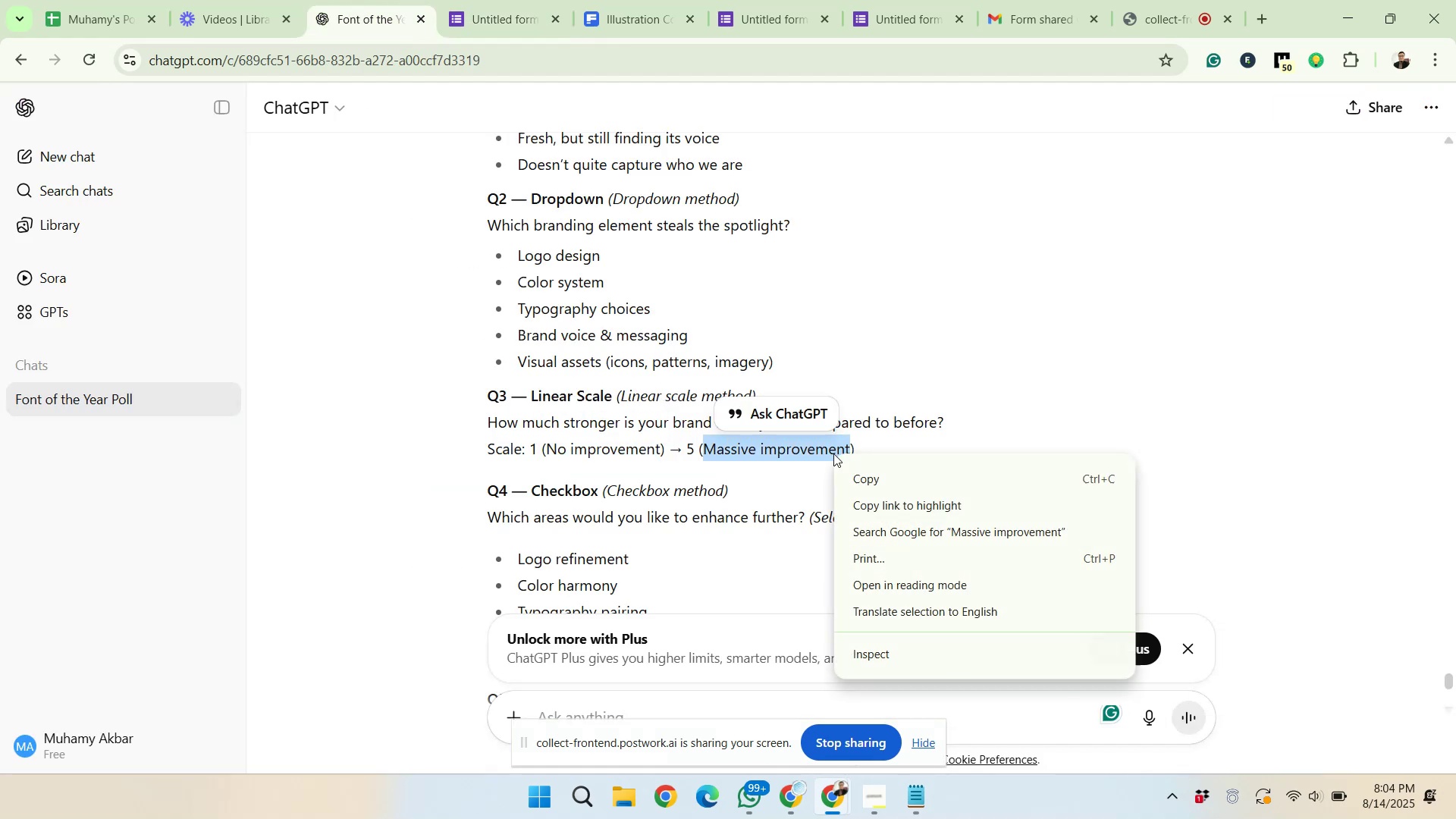 
left_click([858, 472])
 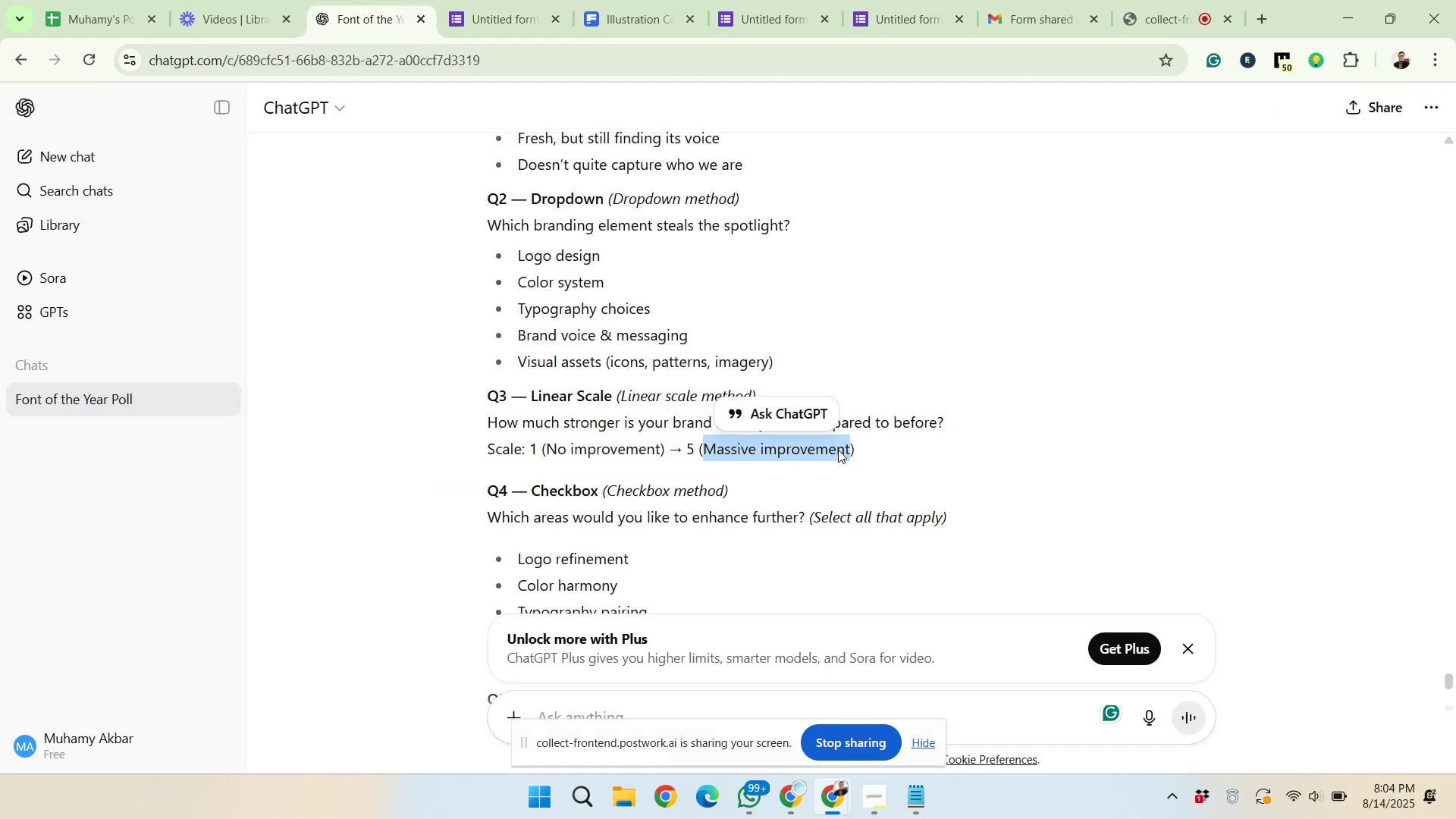 
left_click([493, 0])
 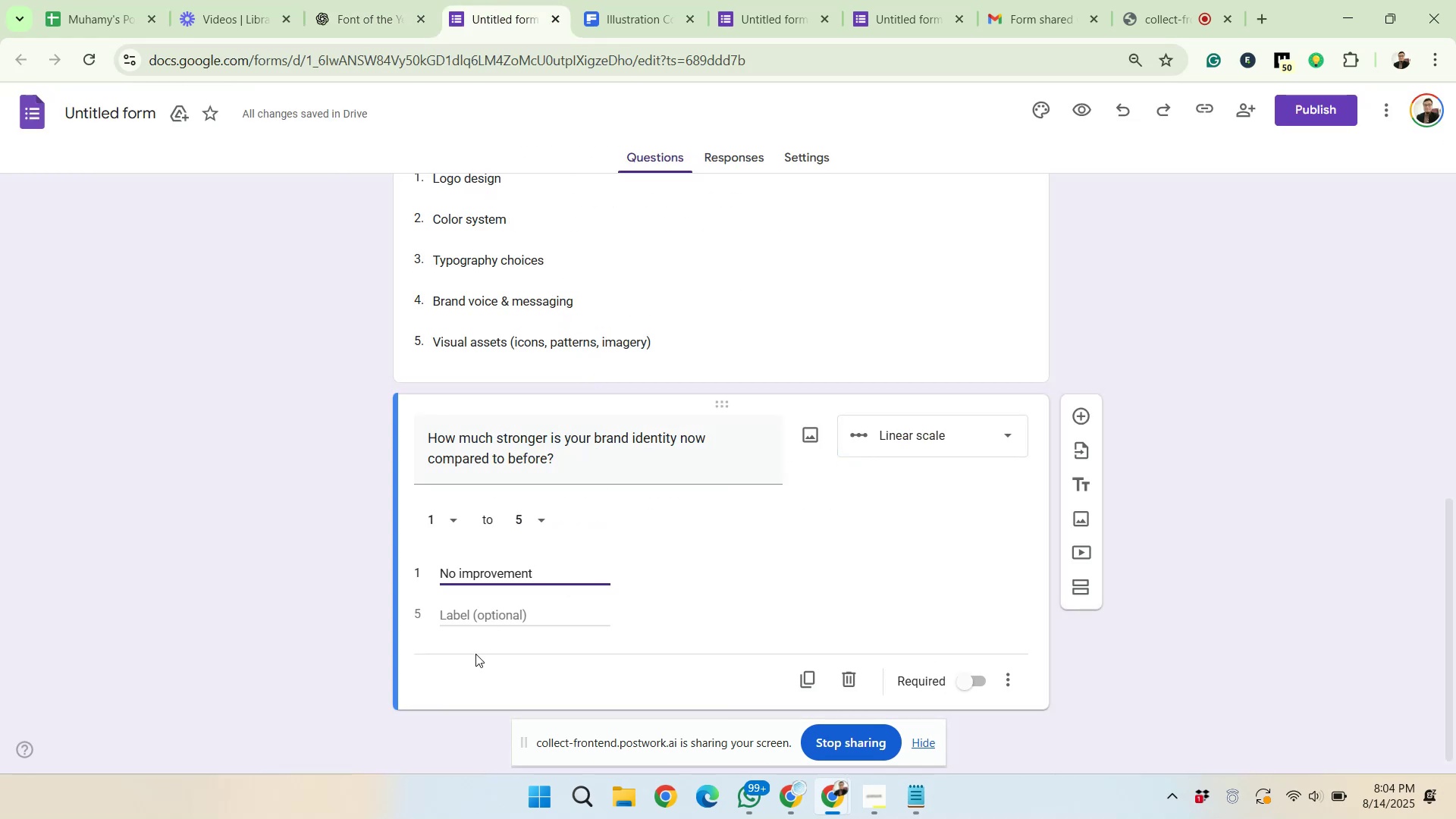 
right_click([463, 617])
 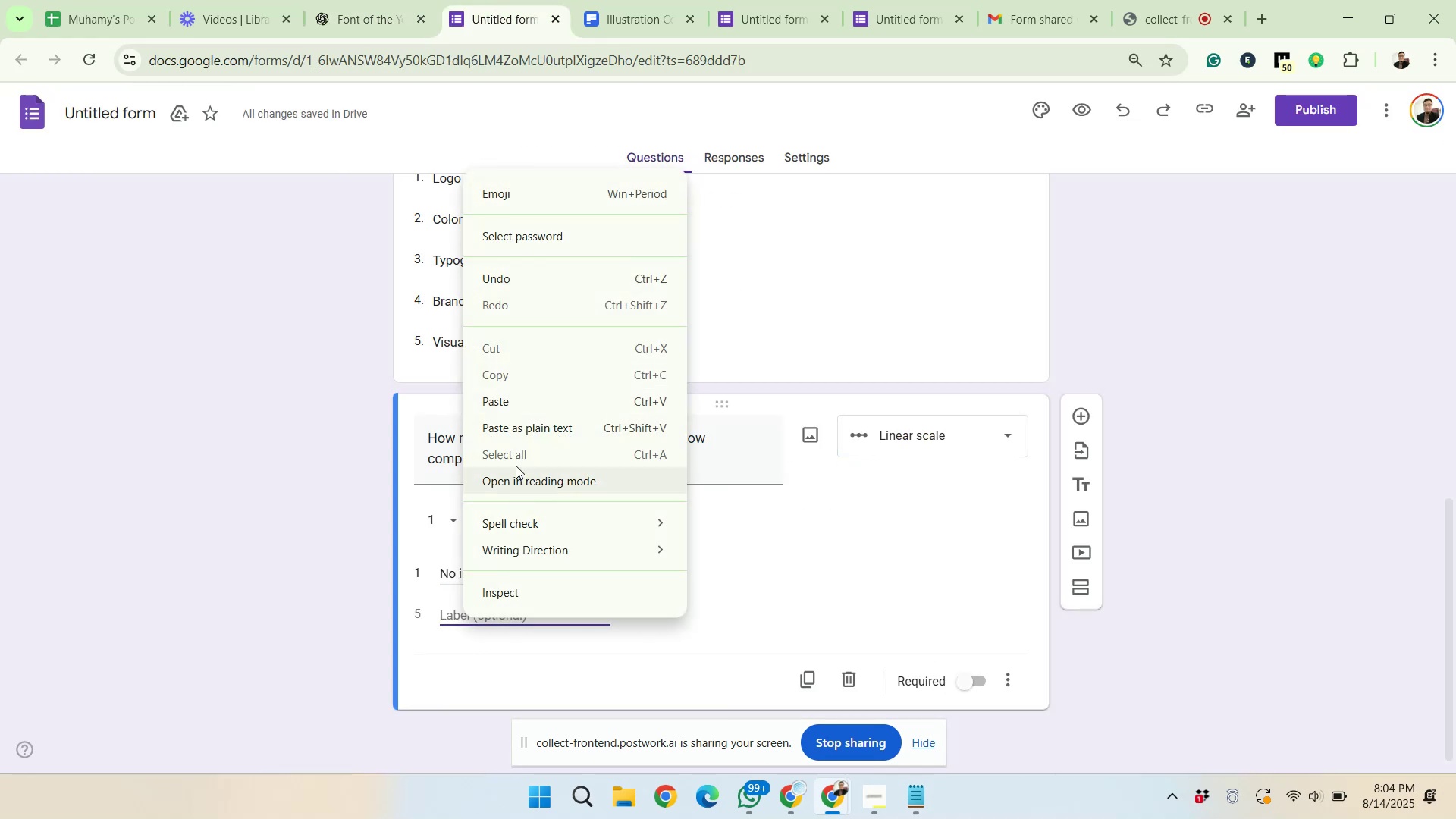 
left_click([516, 410])
 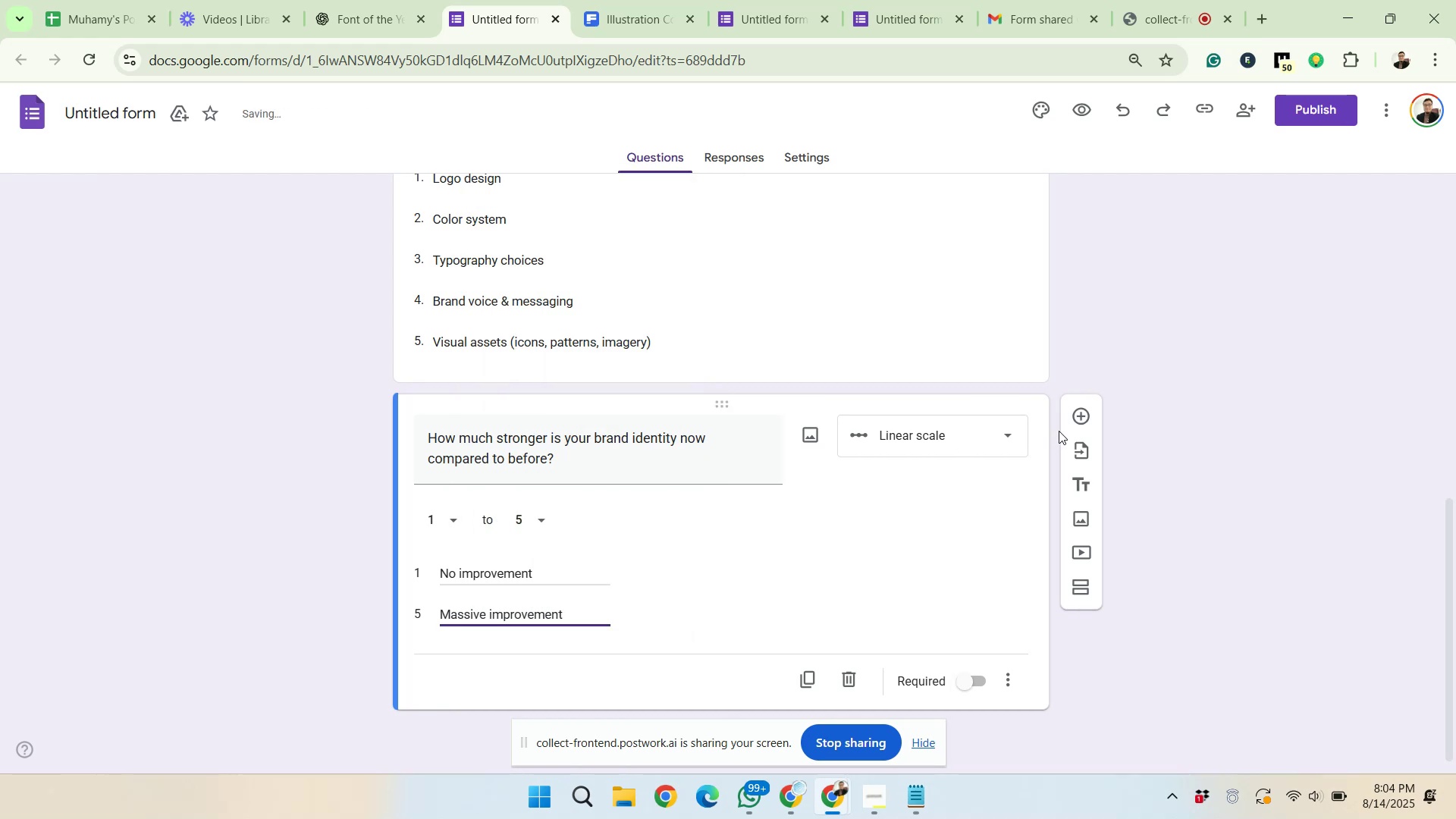 
left_click([1073, 416])
 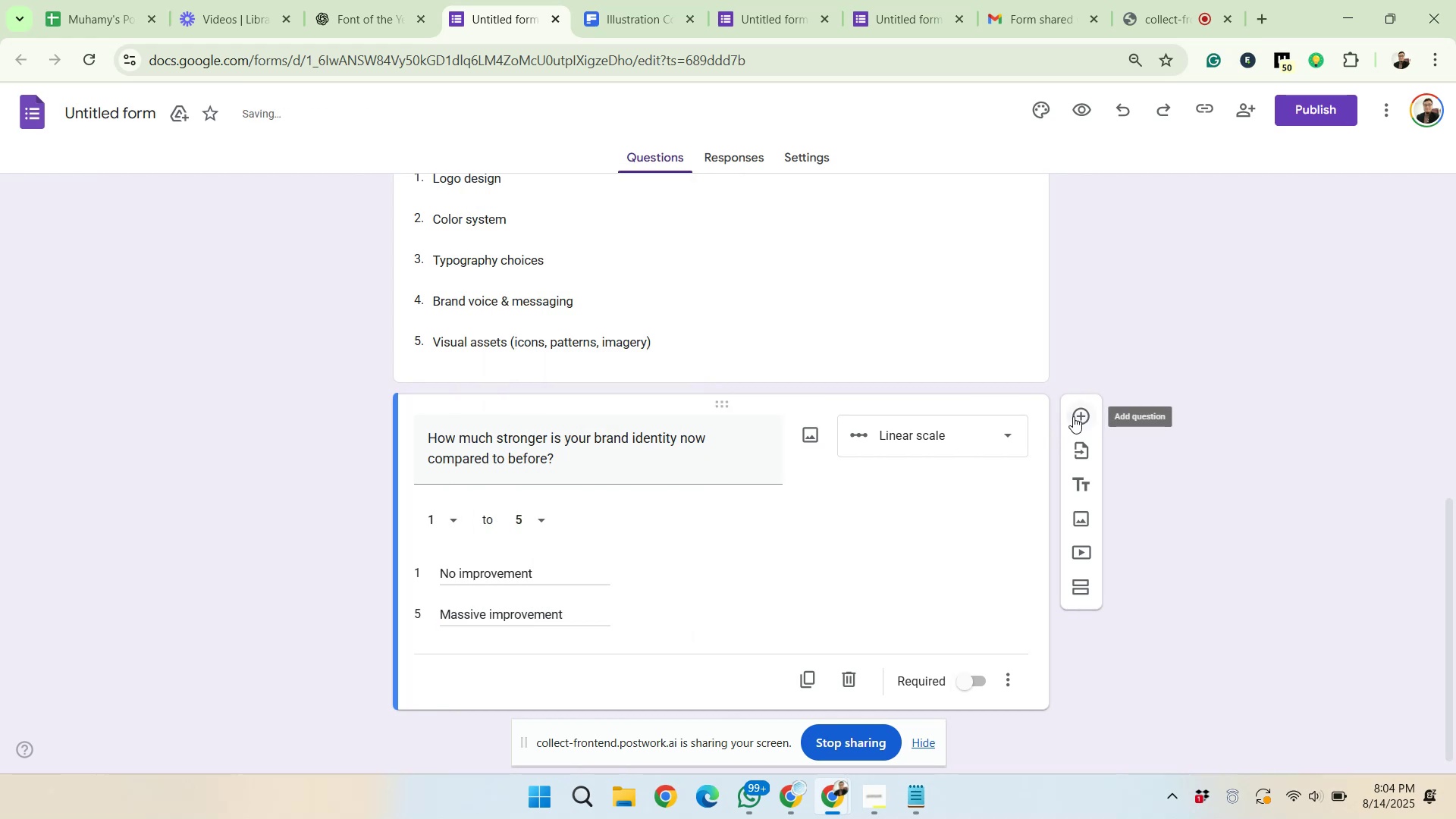 
scroll: coordinate [843, 504], scroll_direction: down, amount: 2.0
 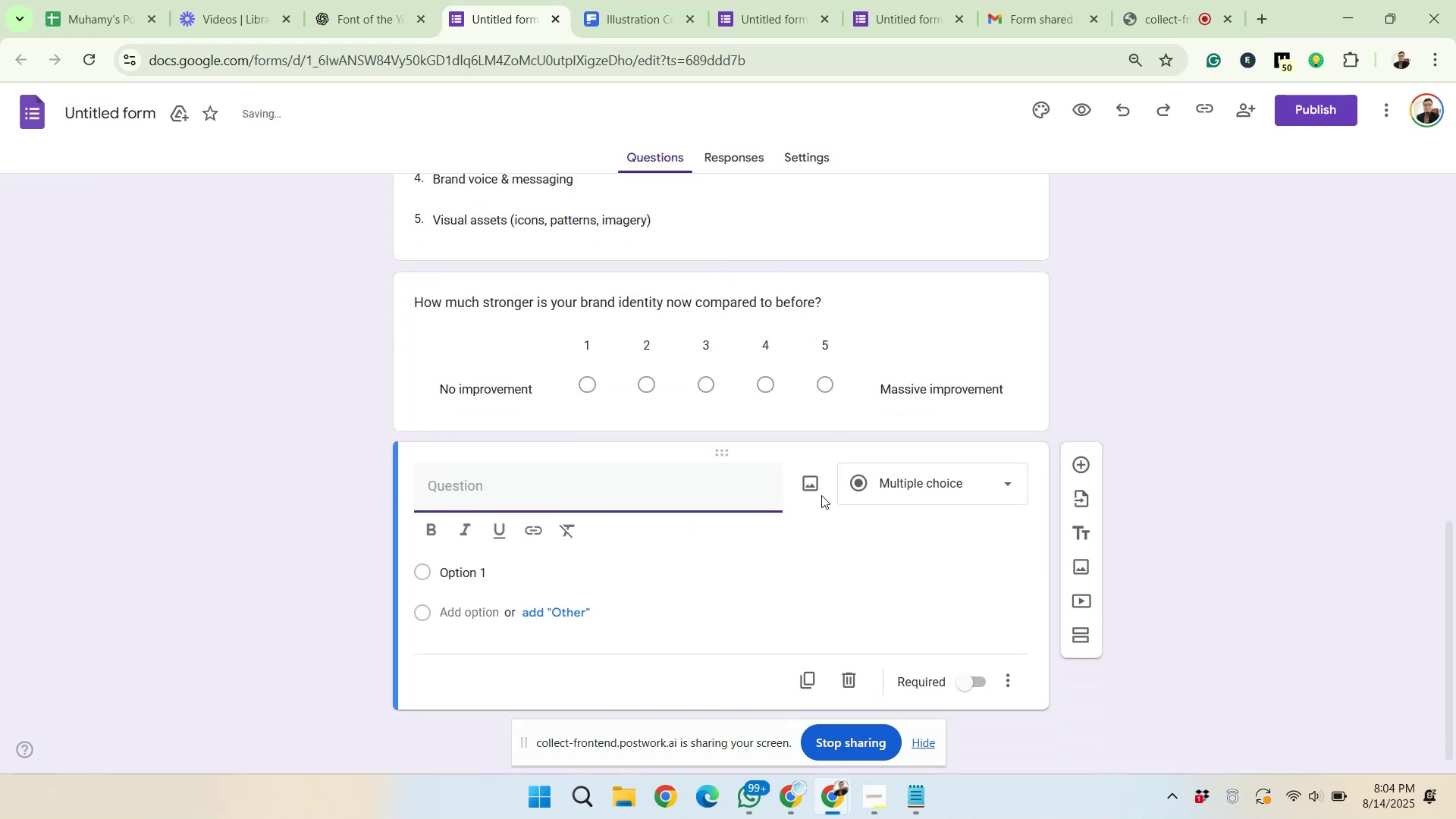 
left_click([348, 0])
 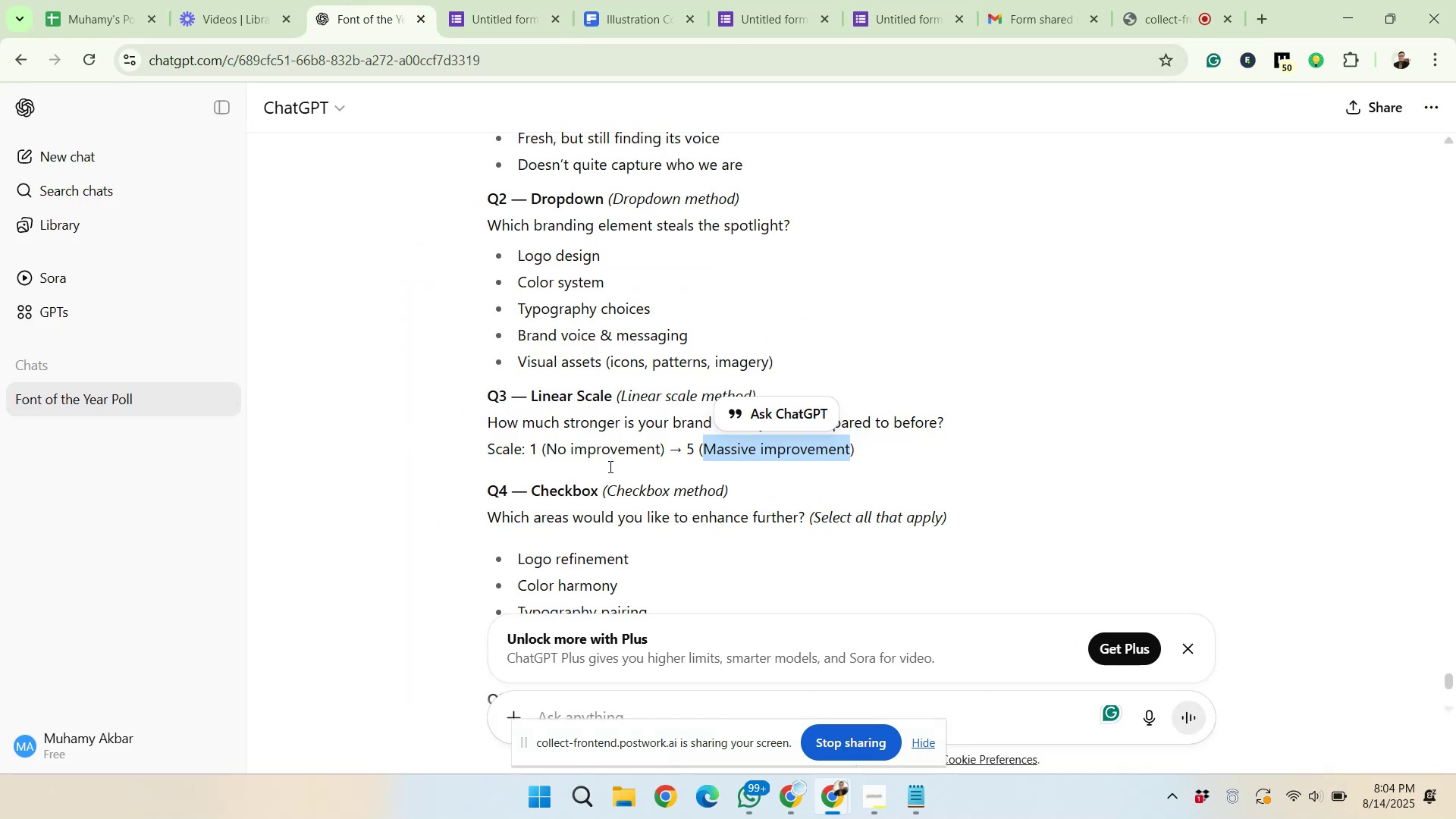 
scroll: coordinate [601, 509], scroll_direction: down, amount: 2.0
 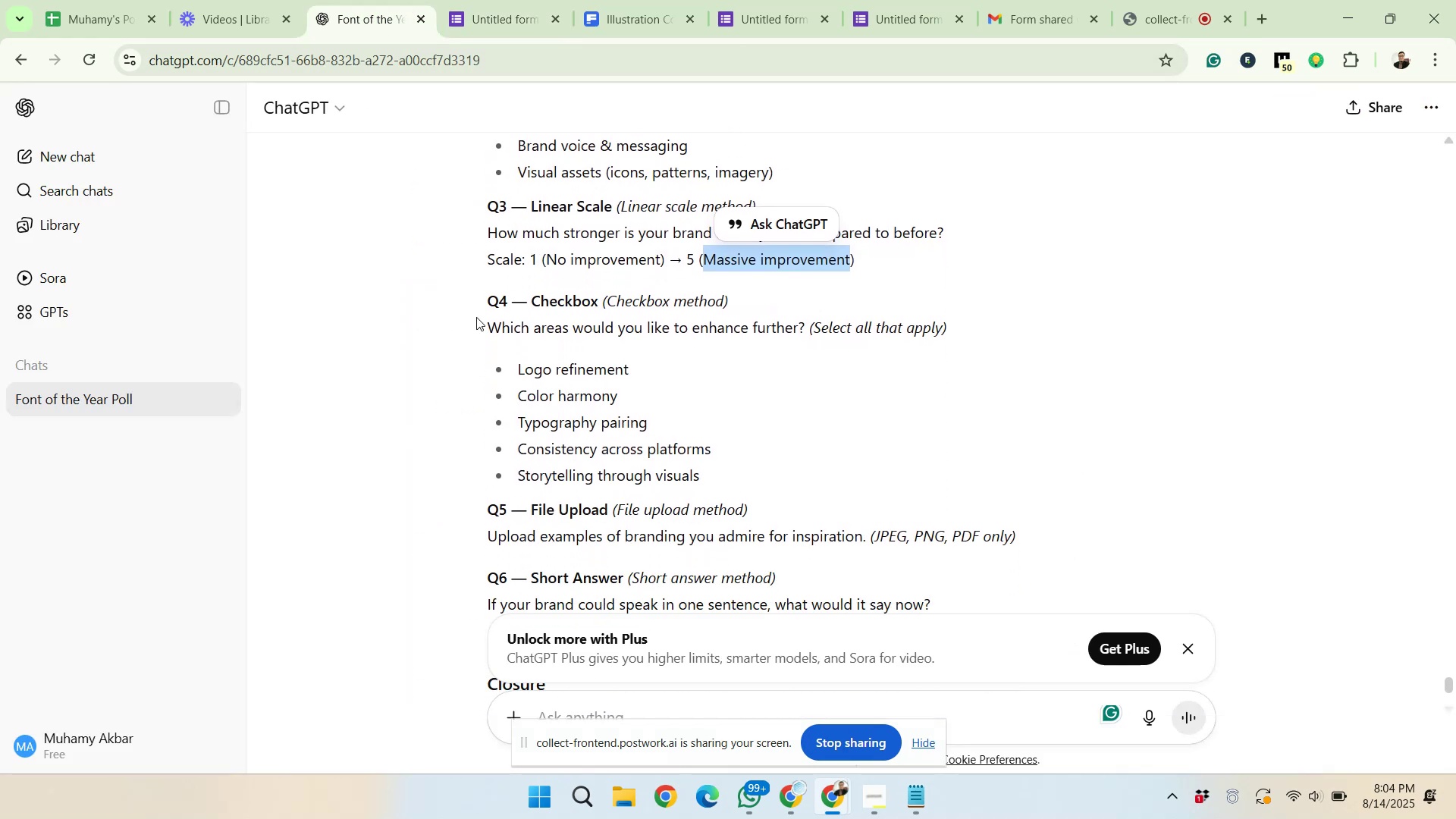 
left_click_drag(start_coordinate=[487, 330], to_coordinate=[946, 331])
 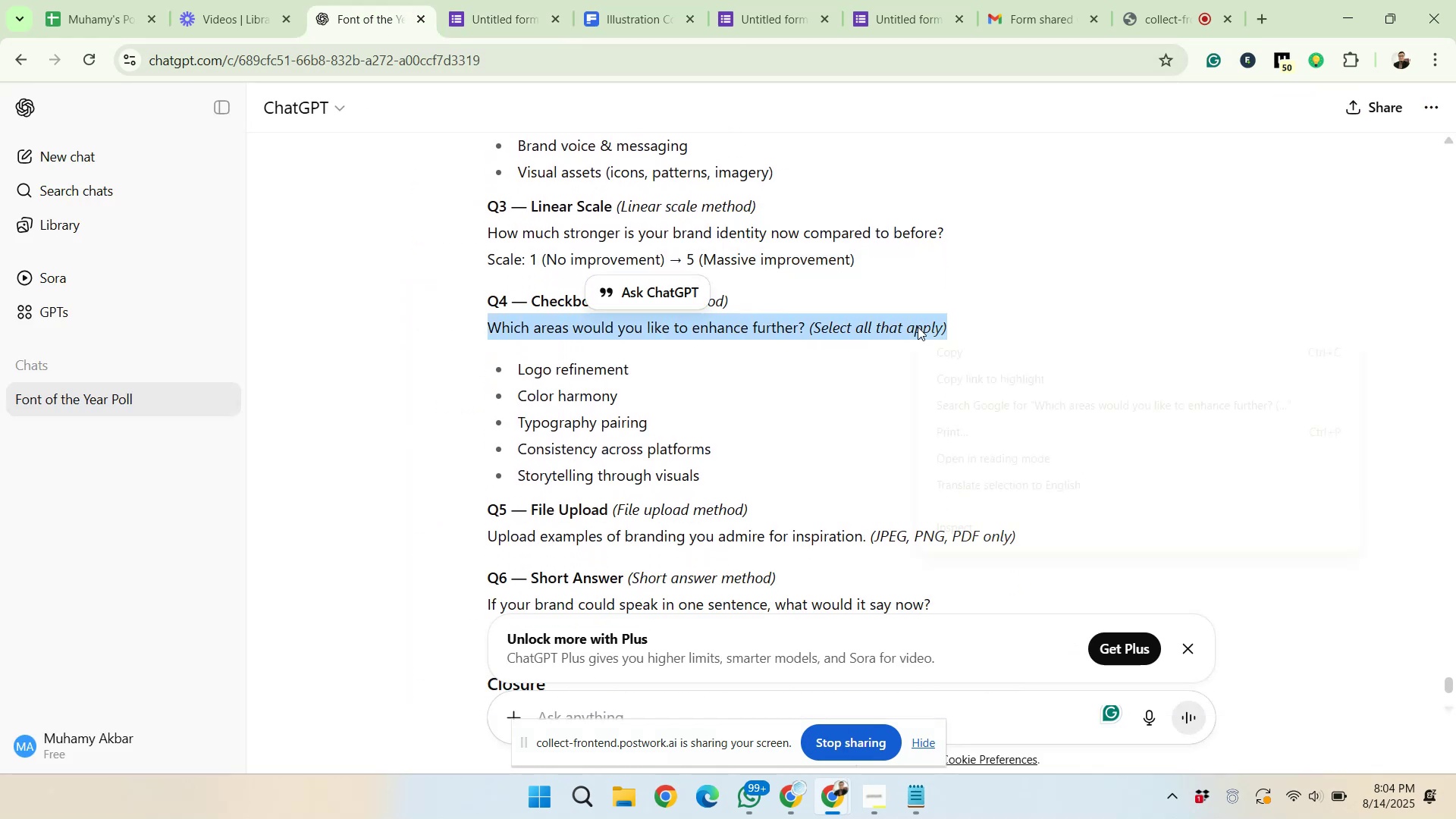 
left_click([947, 362])
 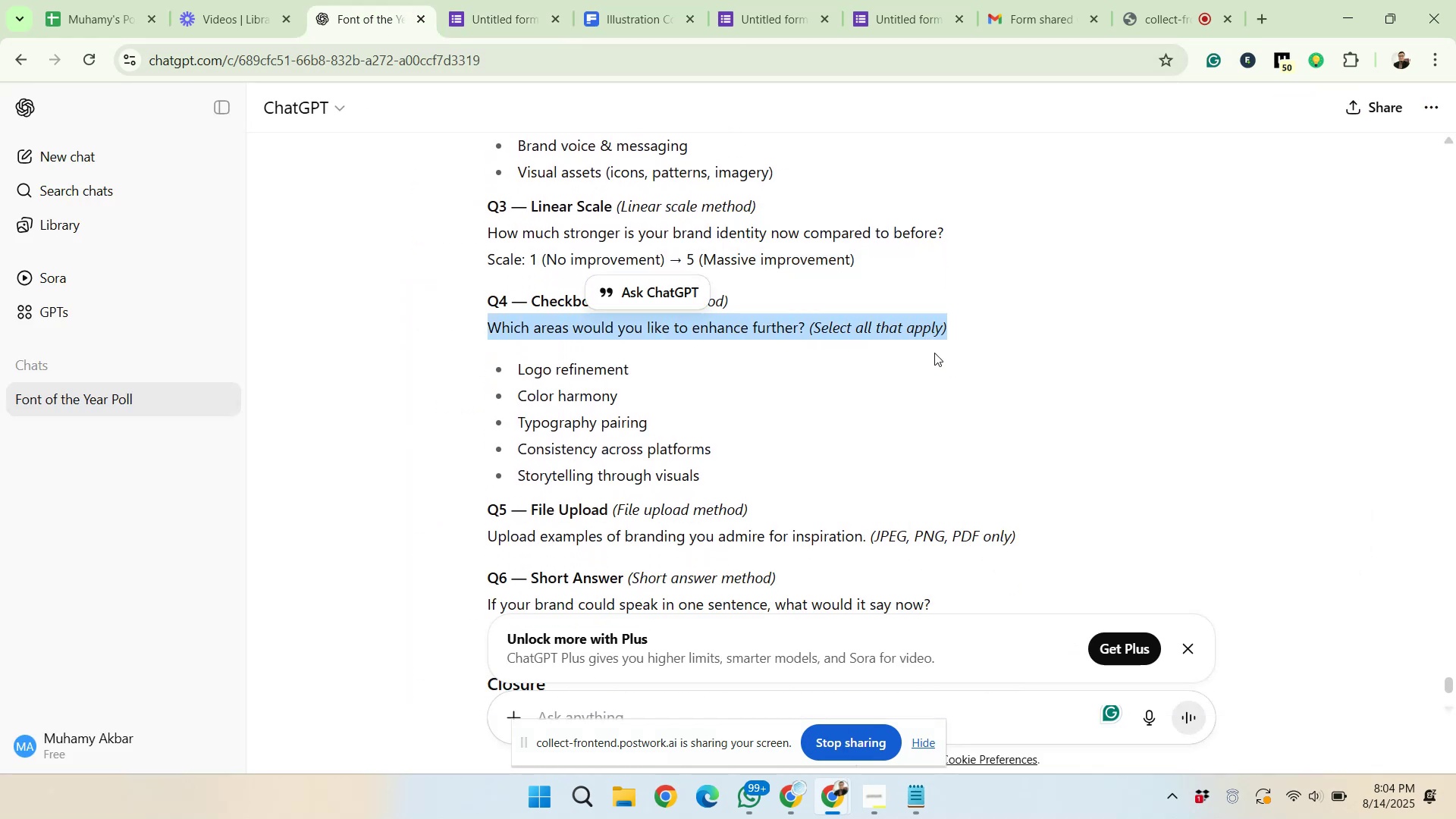 
left_click([490, 9])
 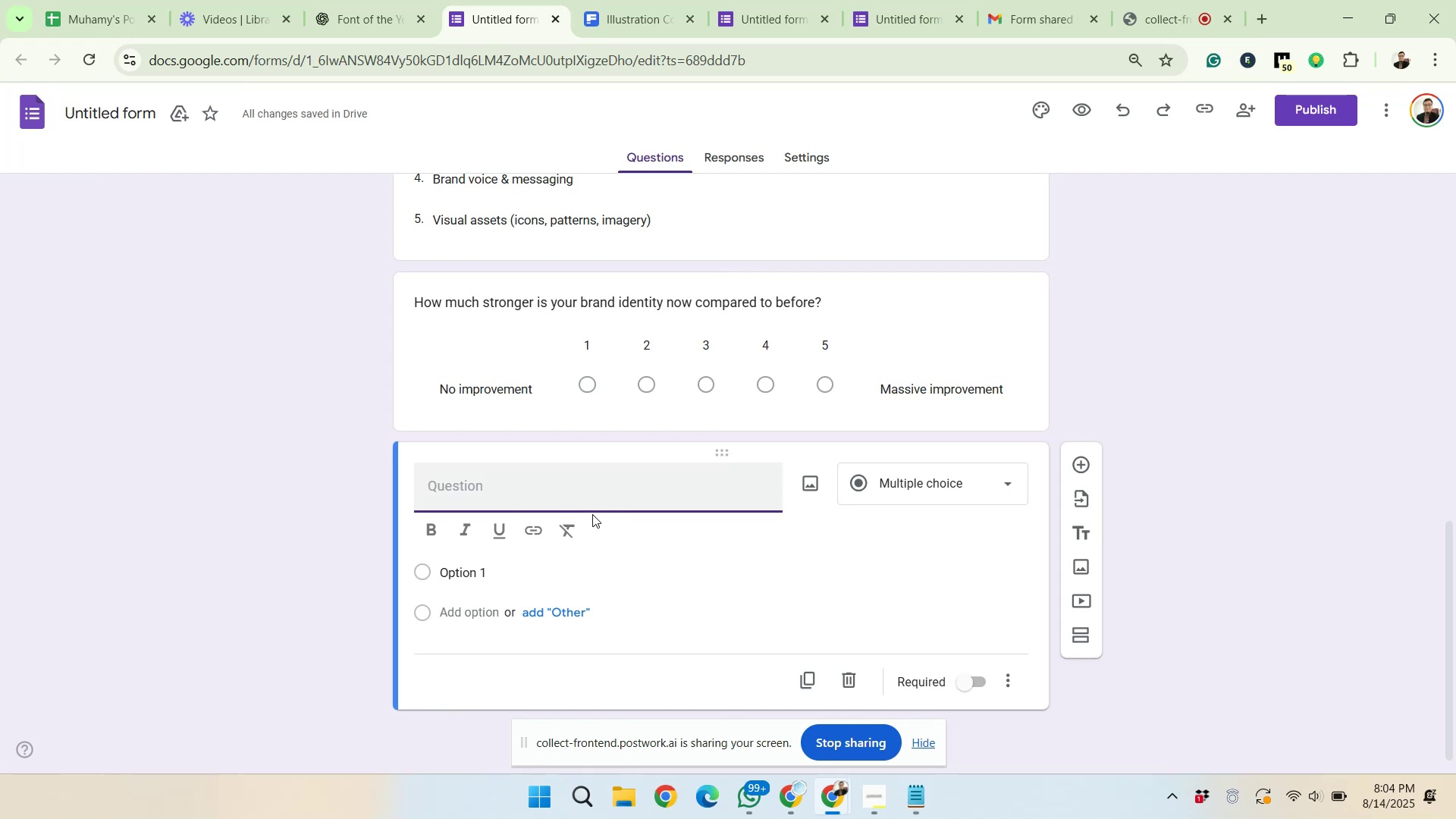 
right_click([475, 494])
 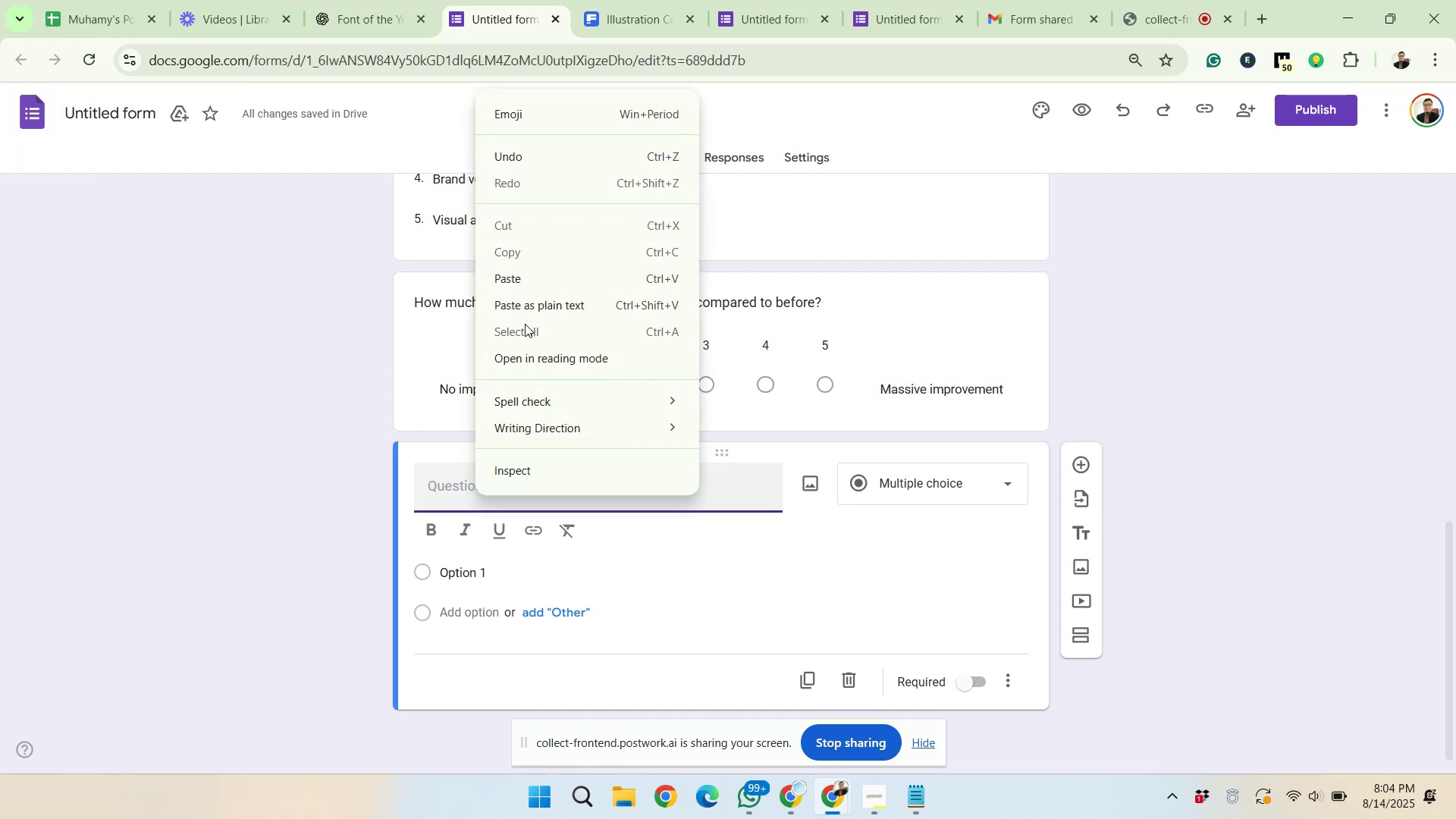 
left_click([519, 278])
 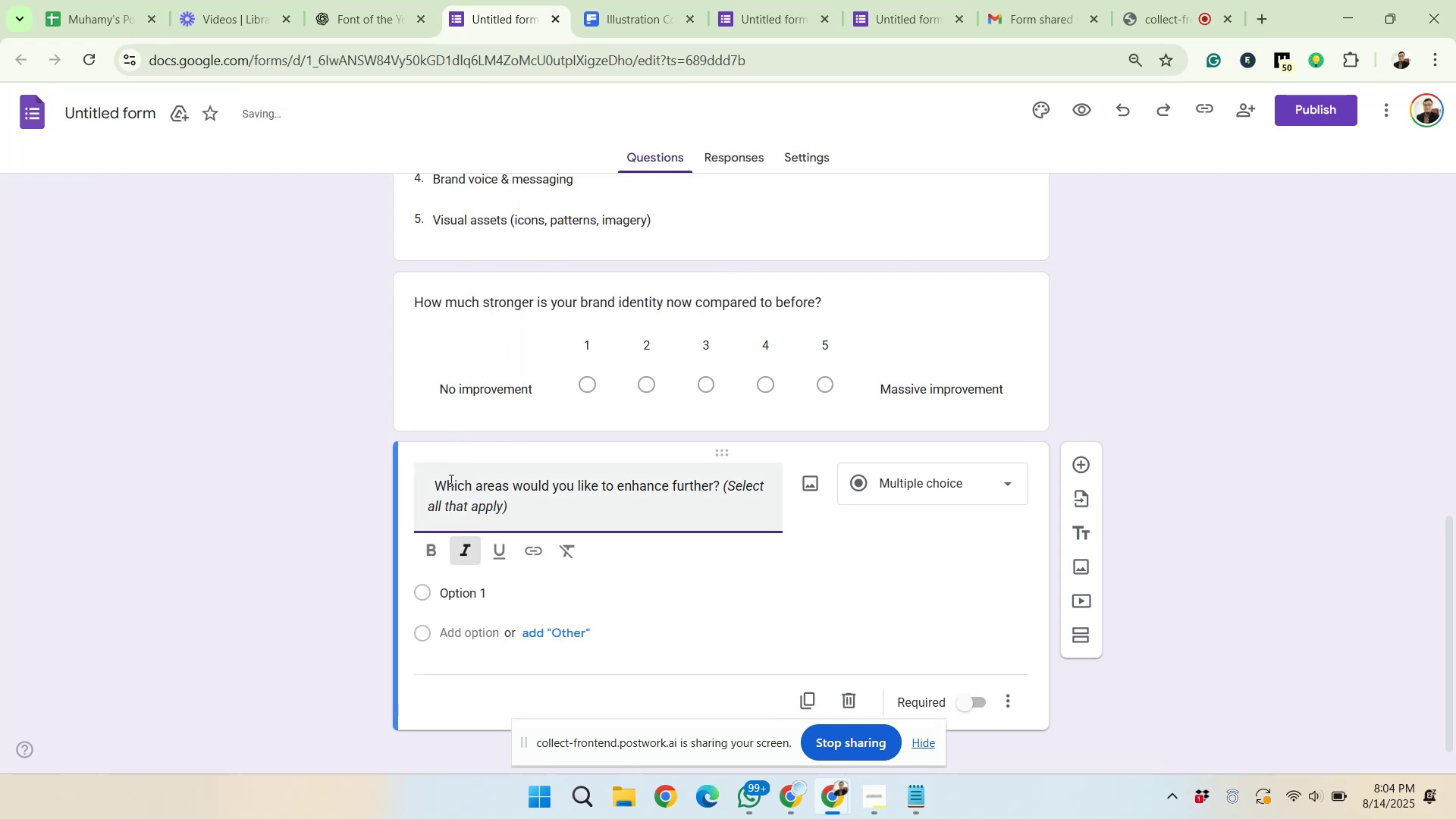 
left_click_drag(start_coordinate=[436, 484], to_coordinate=[415, 487])
 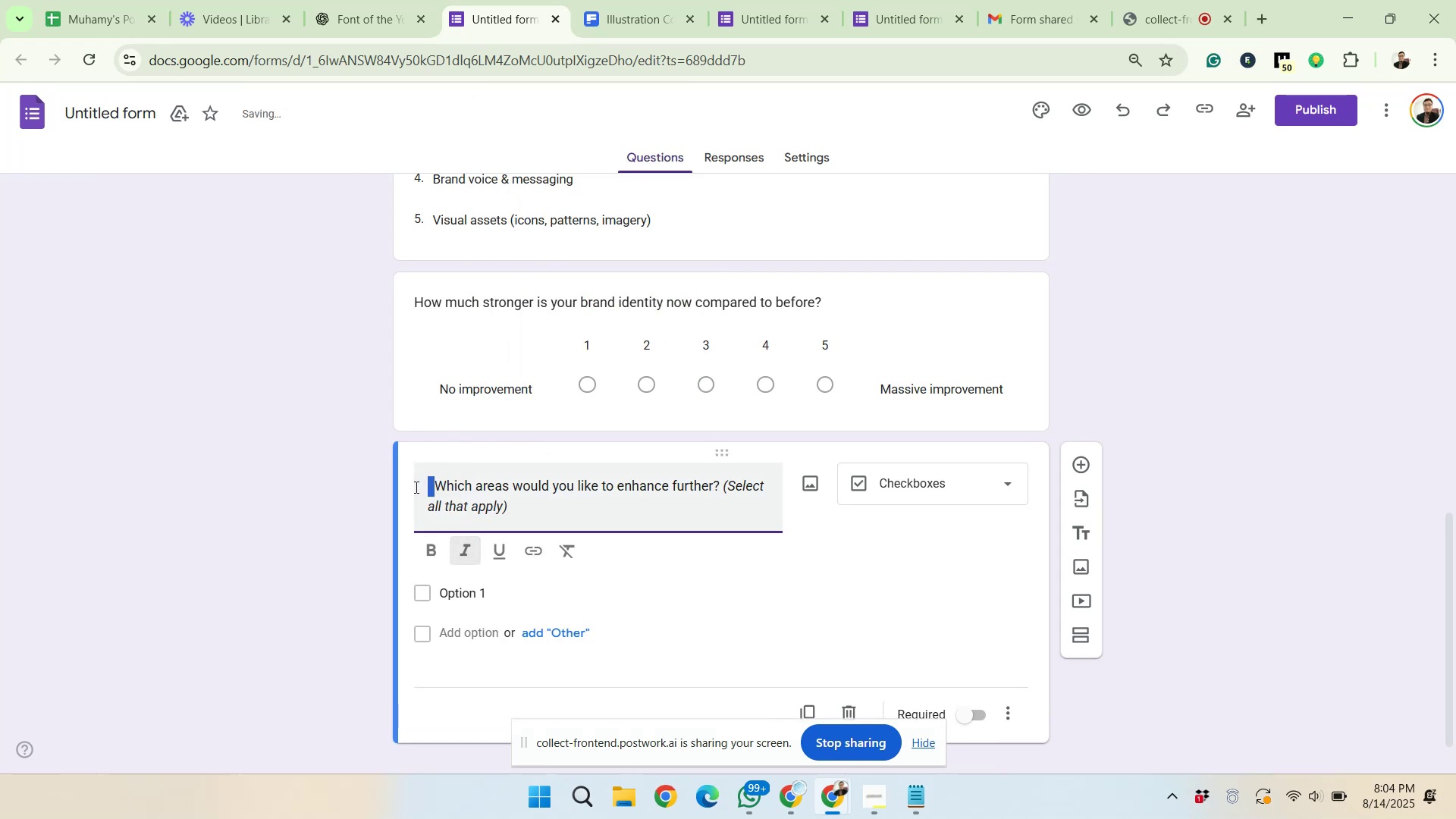 
key(Delete)
 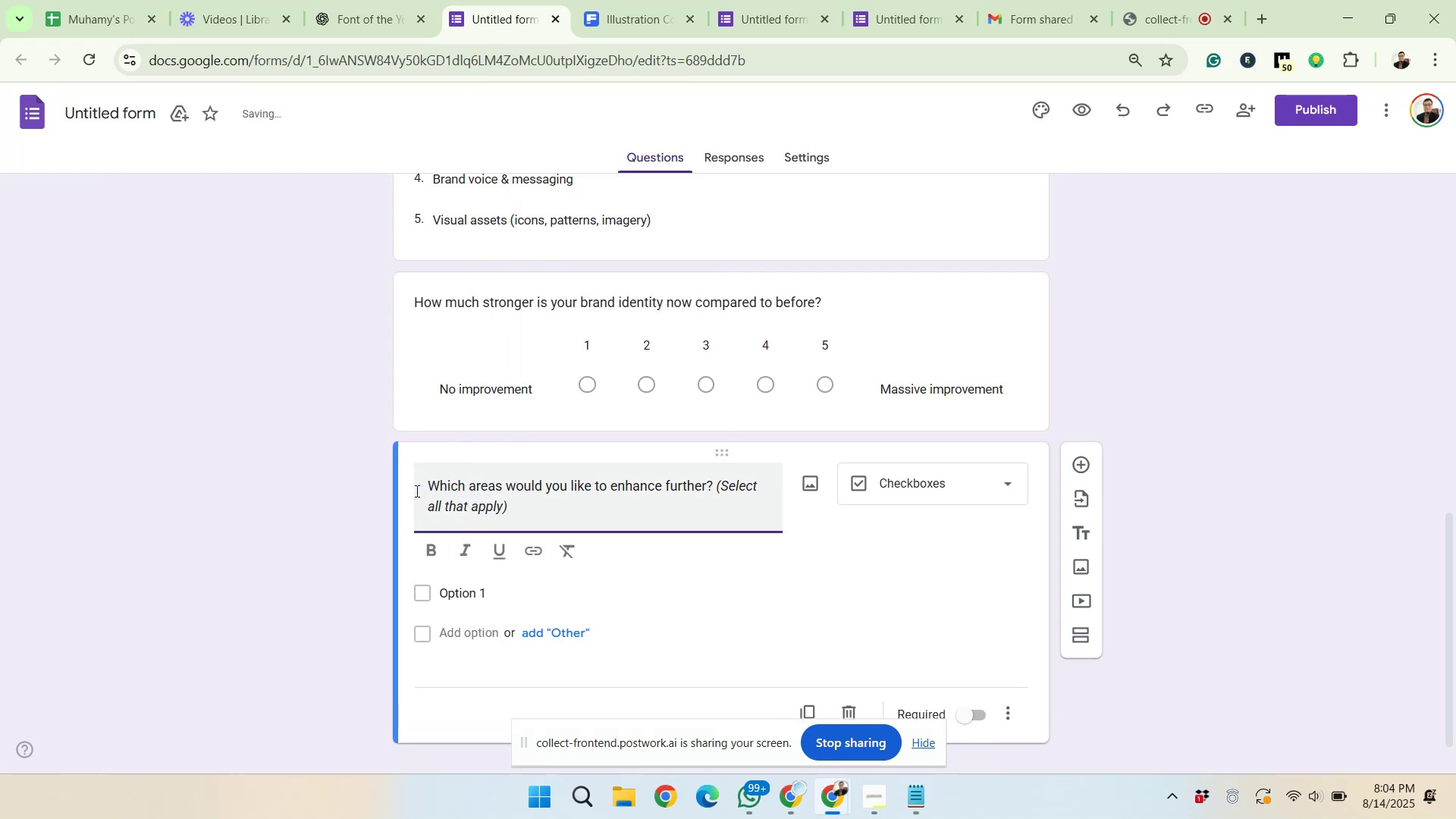 
left_click([369, 0])
 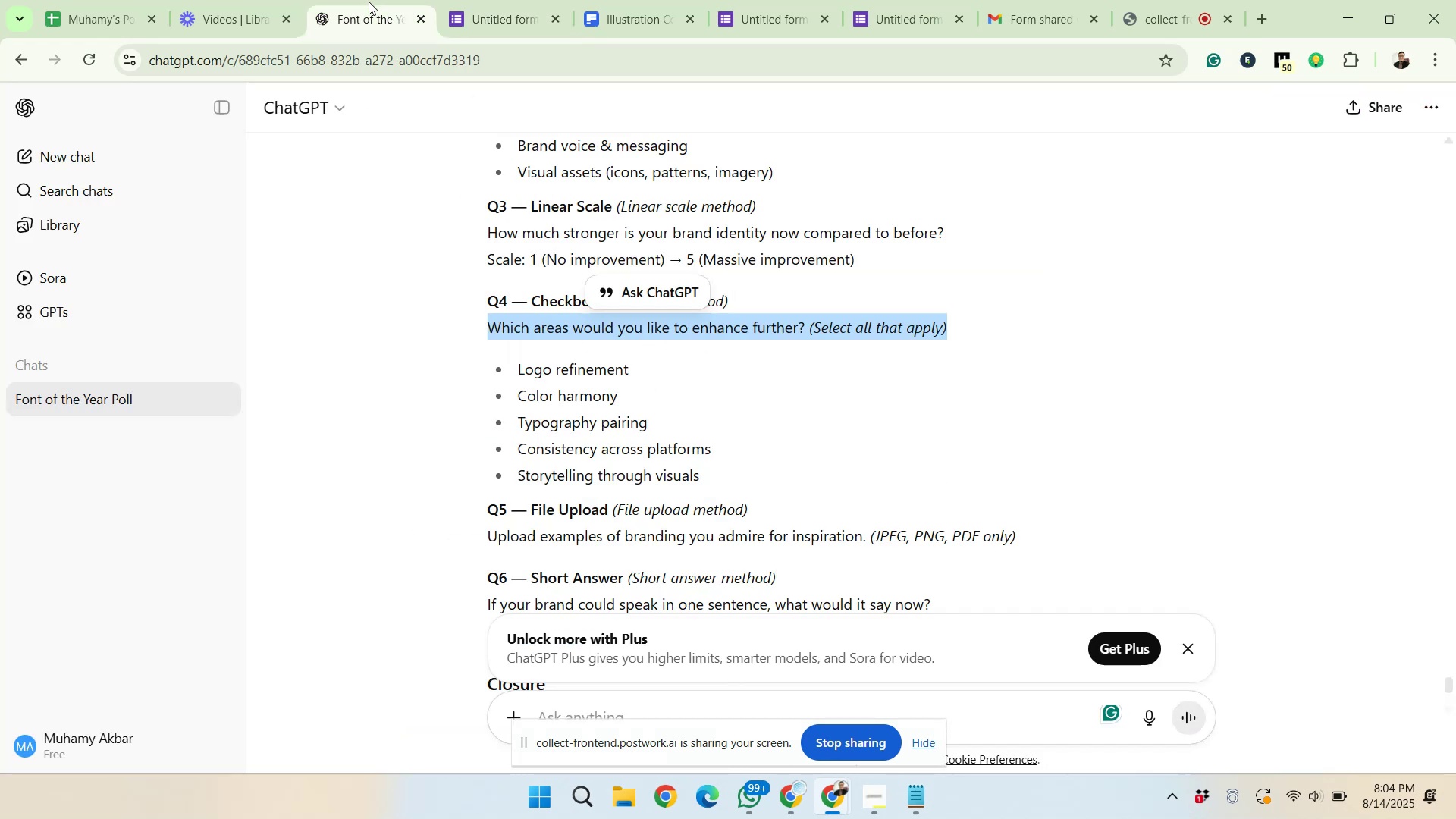 
scroll: coordinate [571, 423], scroll_direction: down, amount: 2.0
 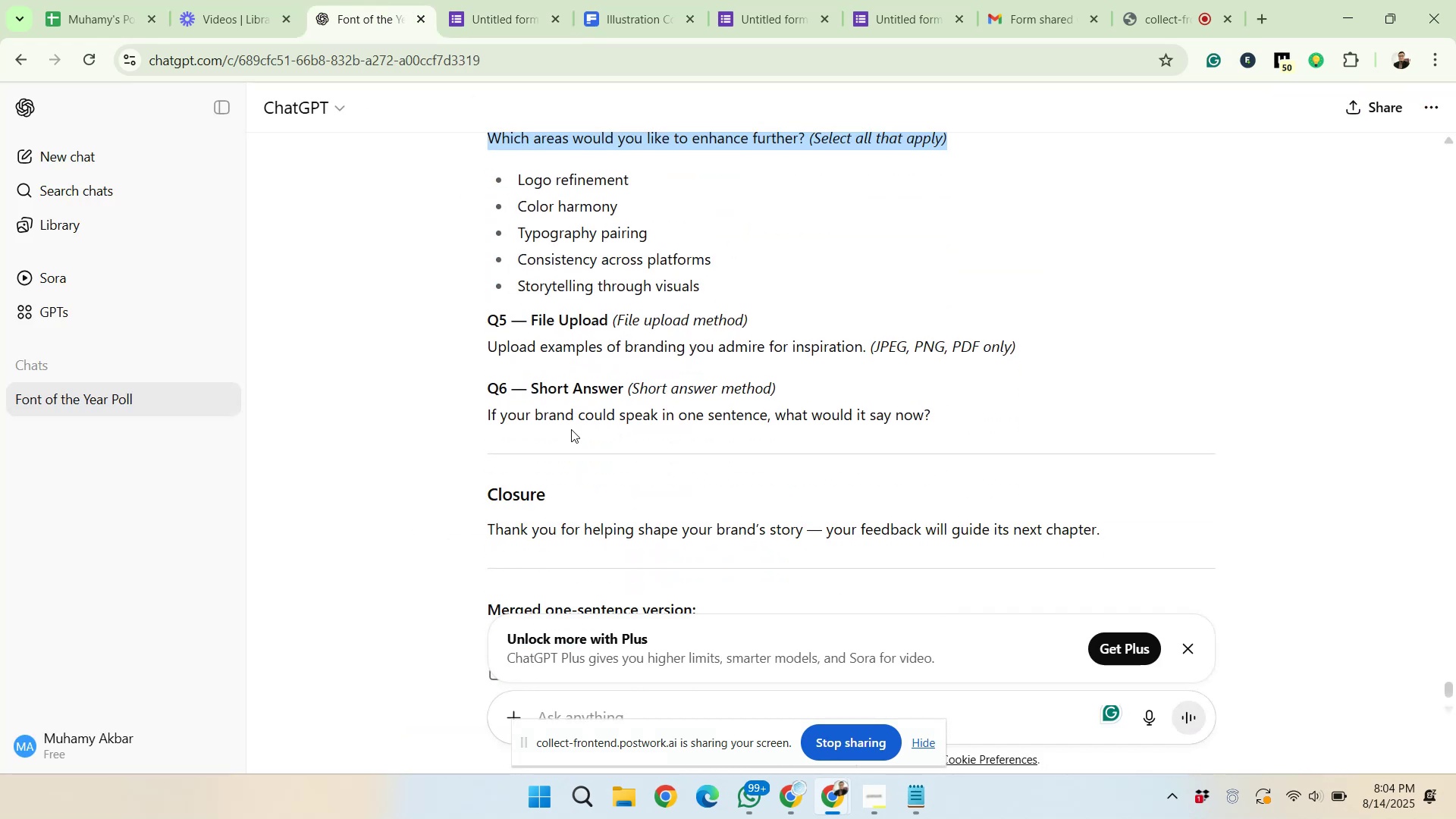 
left_click([457, 0])
 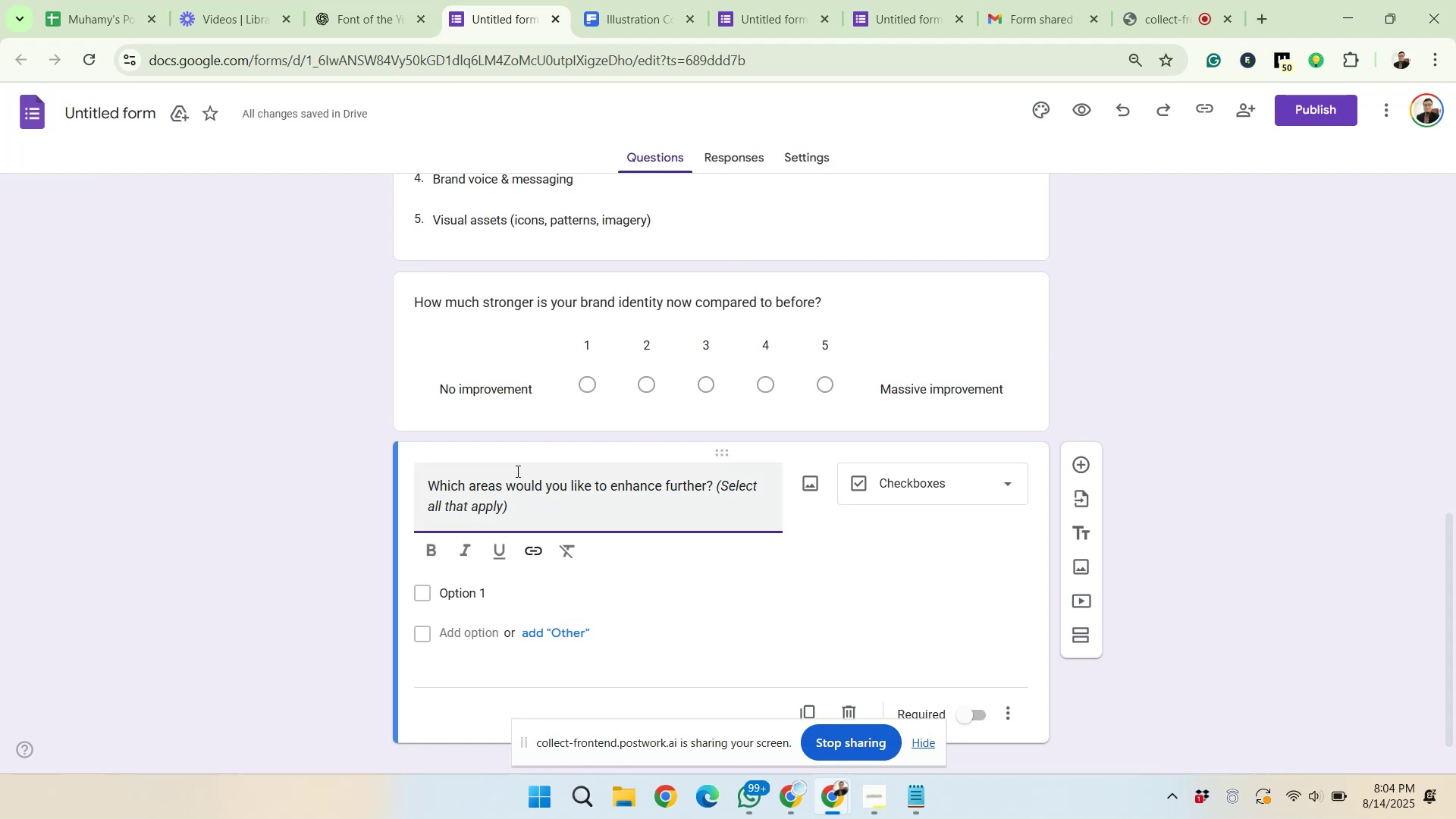 
left_click([372, 2])
 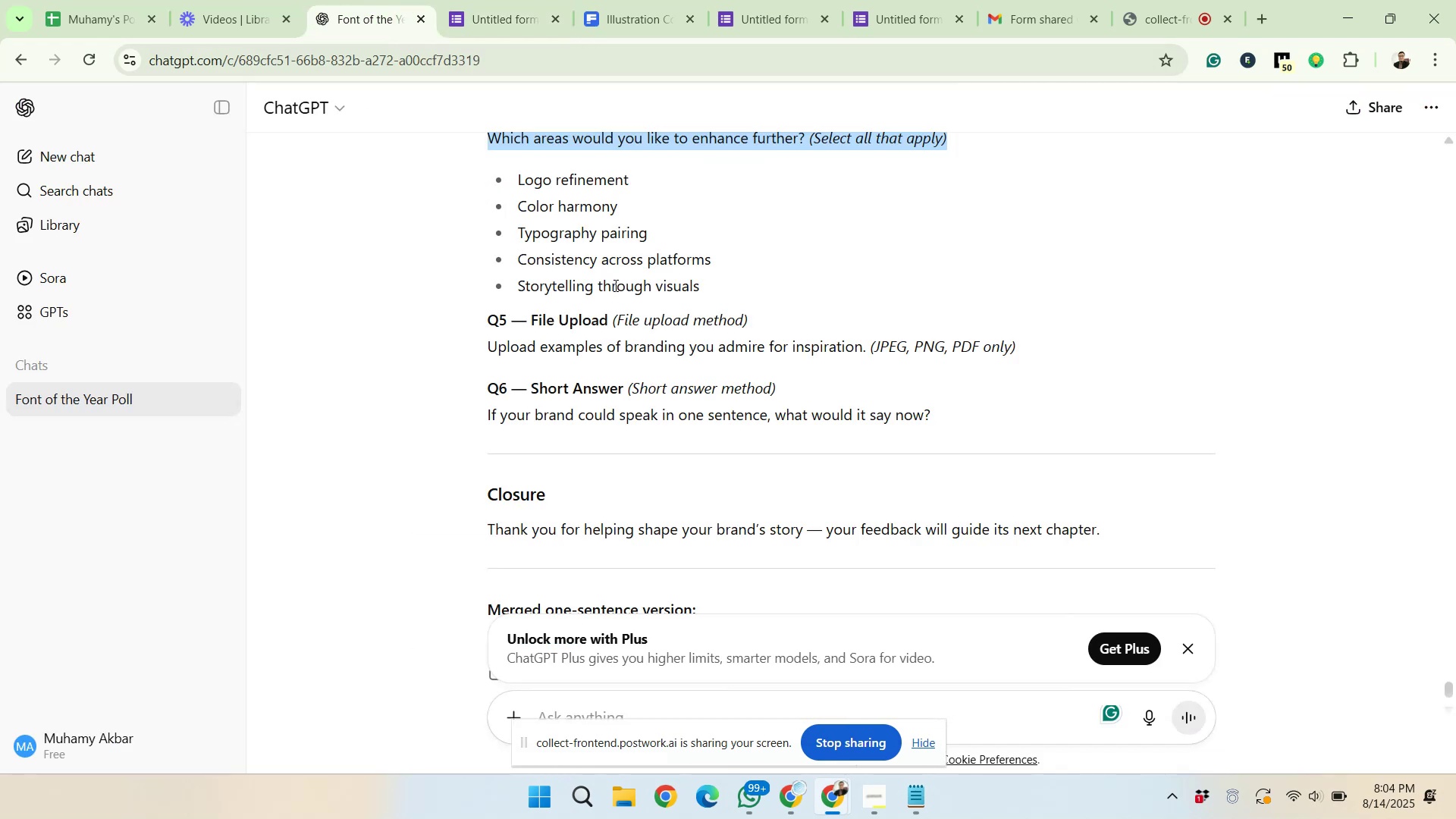 
left_click_drag(start_coordinate=[708, 290], to_coordinate=[521, 176])
 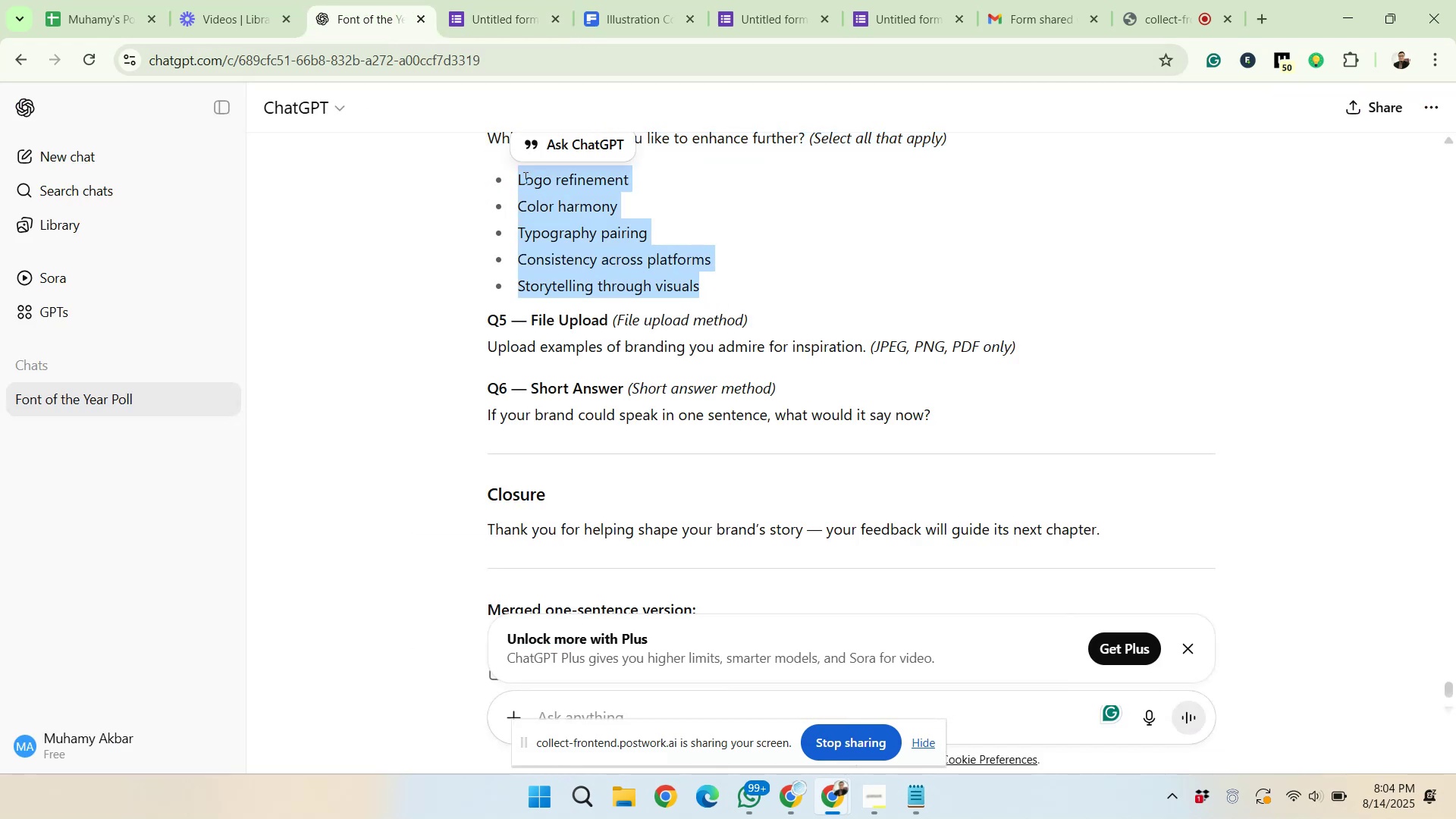 
right_click([558, 206])
 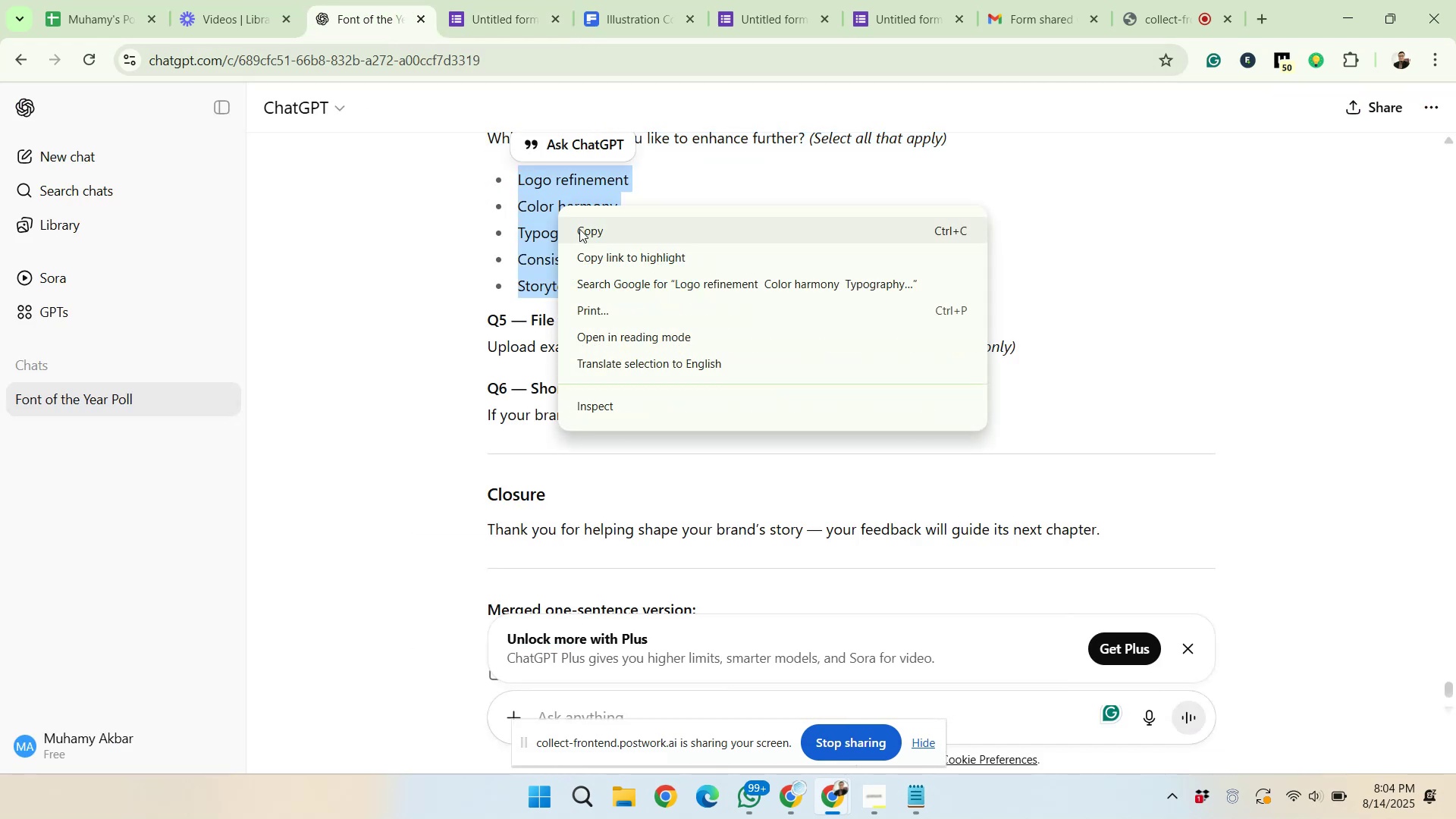 
left_click([597, 224])
 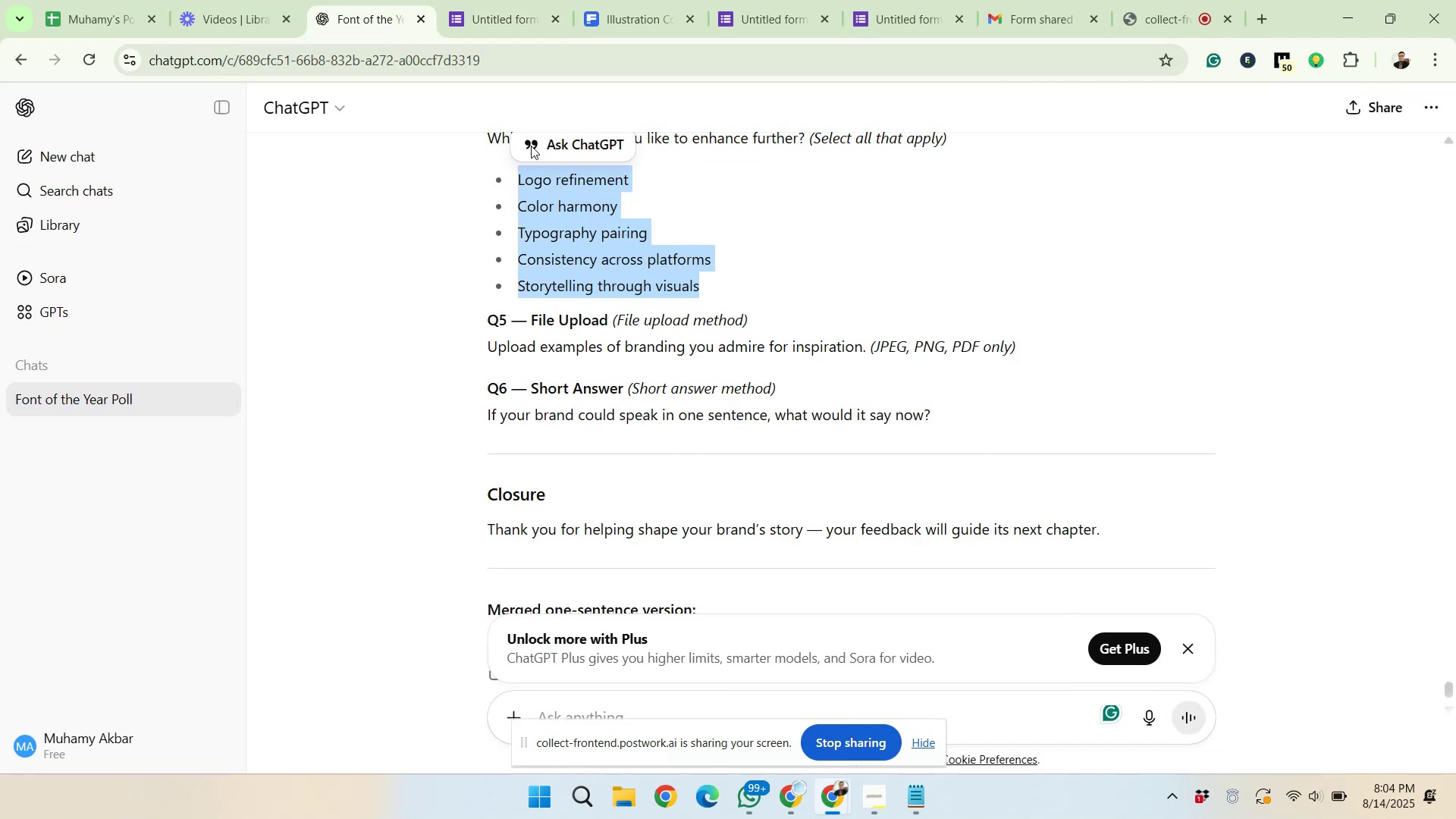 
left_click([456, 16])
 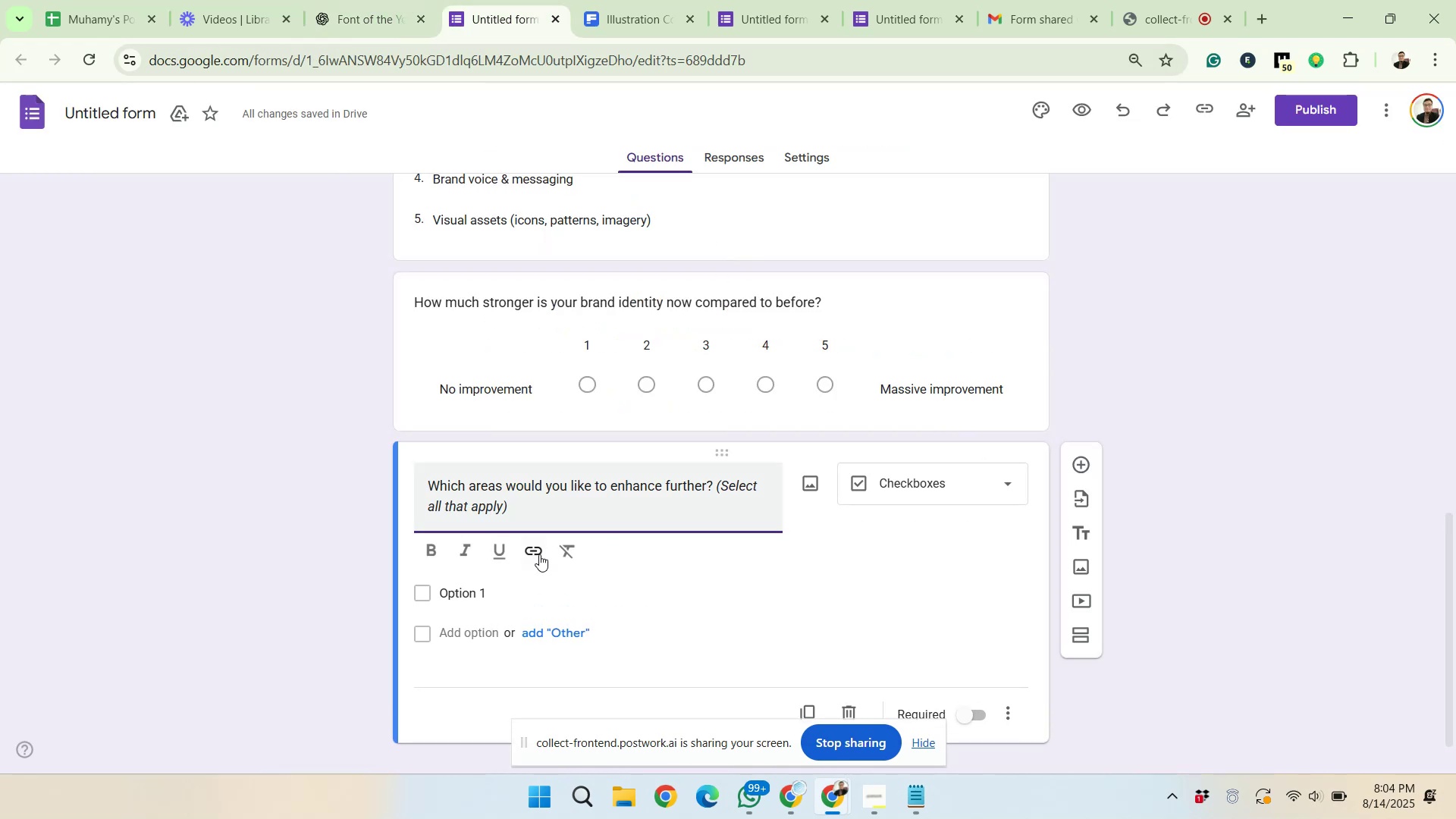 
right_click([476, 590])
 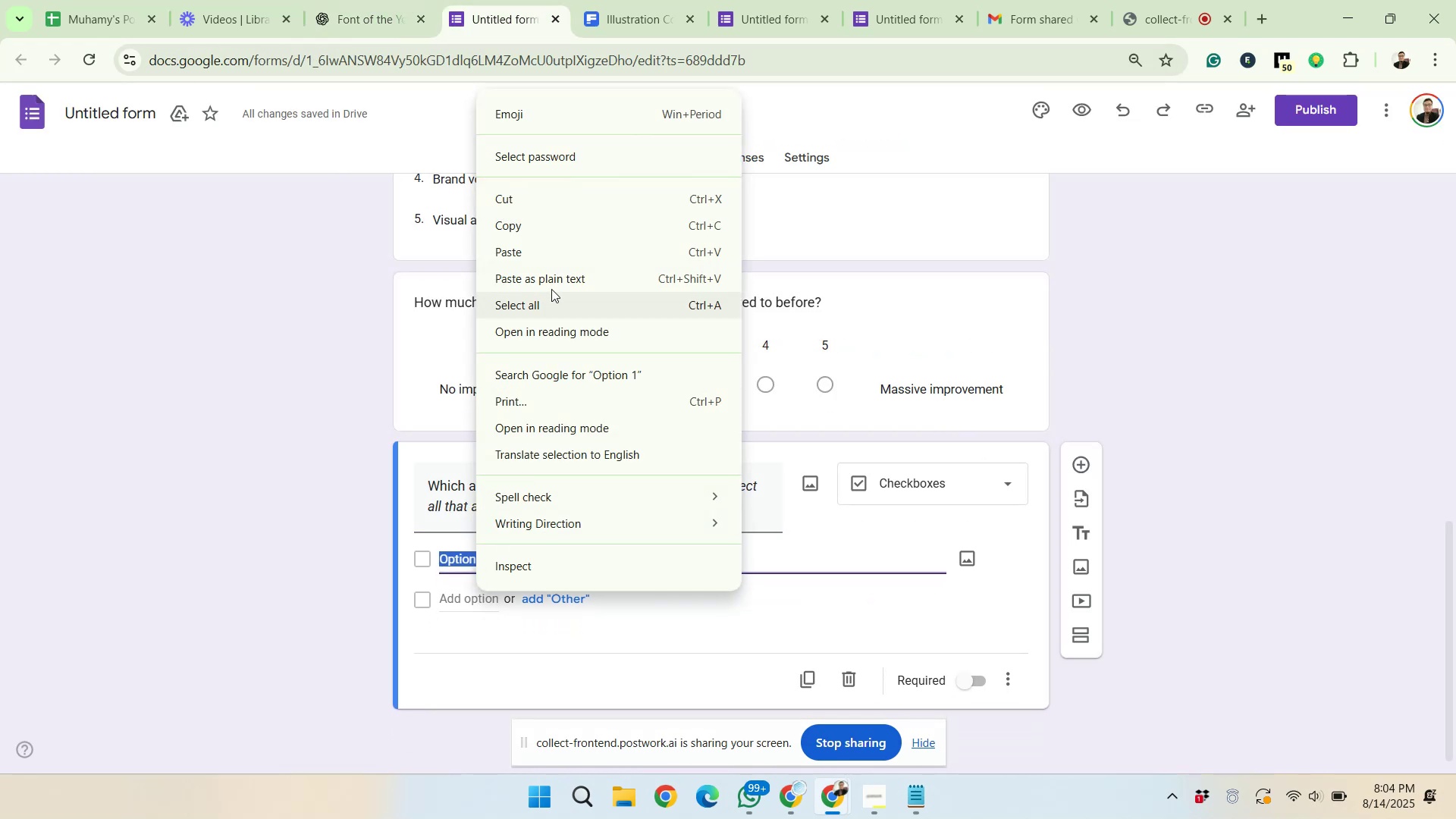 
left_click([551, 252])
 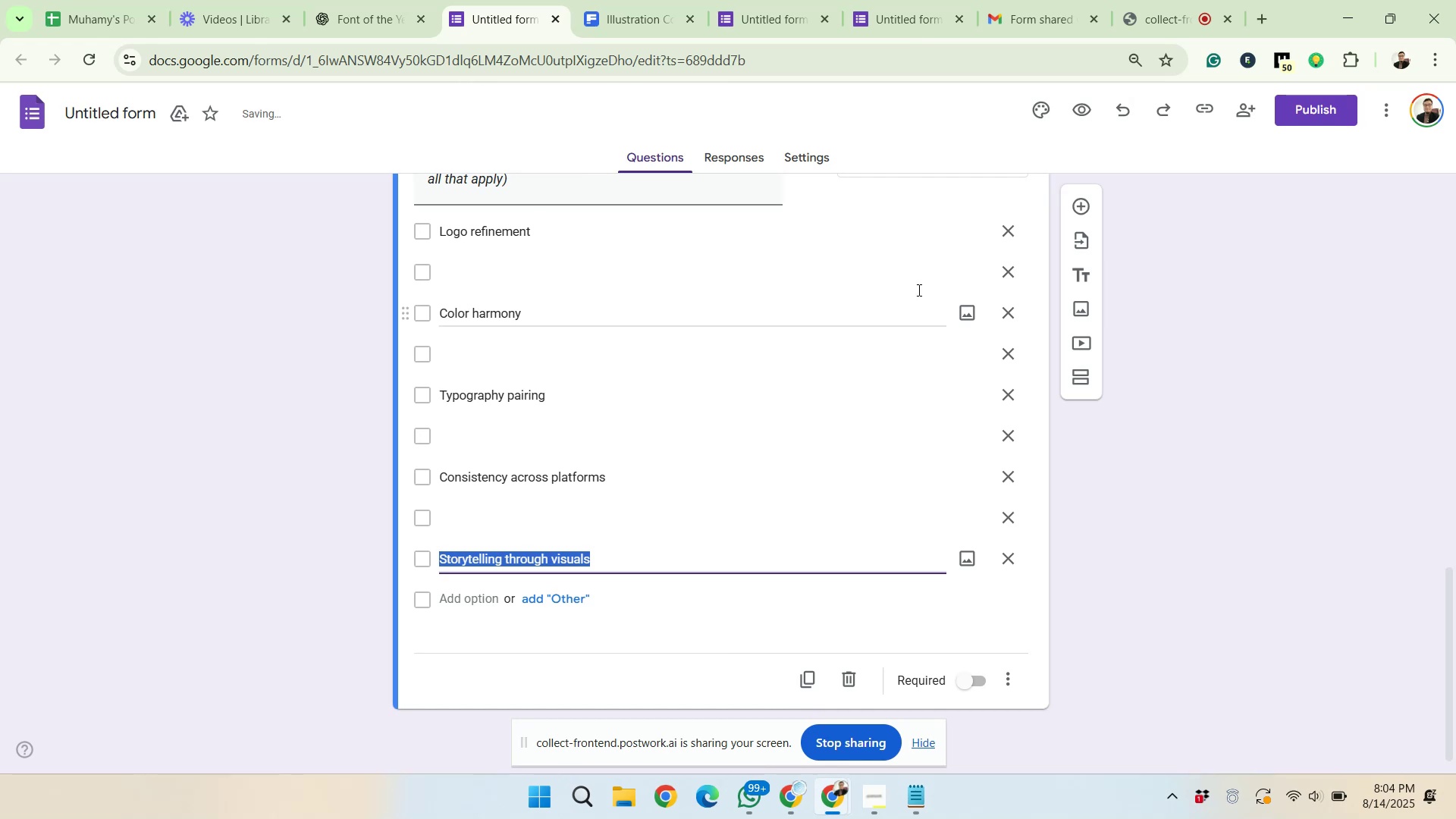 
left_click([1003, 275])
 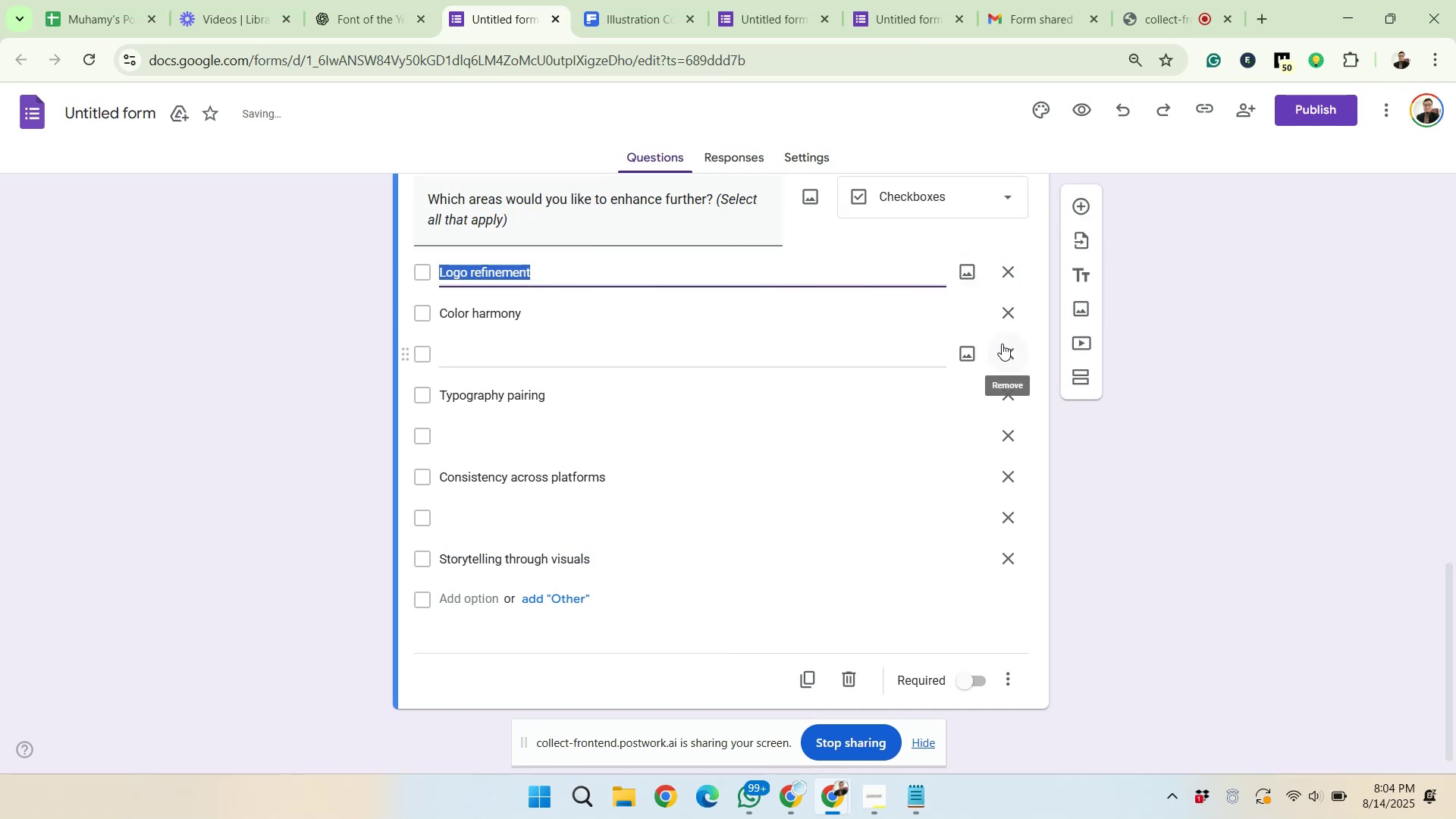 
left_click([1003, 344])
 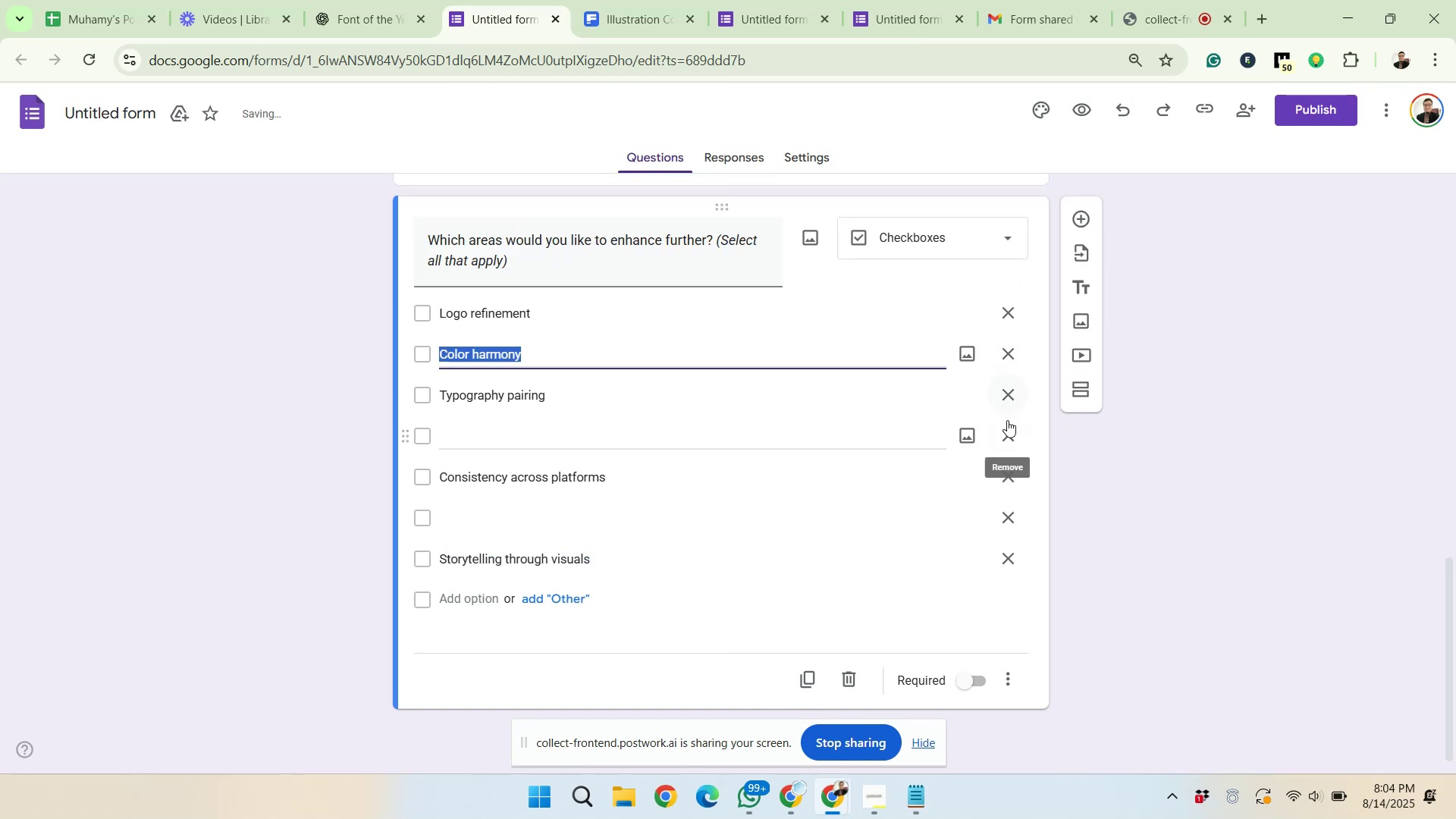 
left_click([1009, 435])
 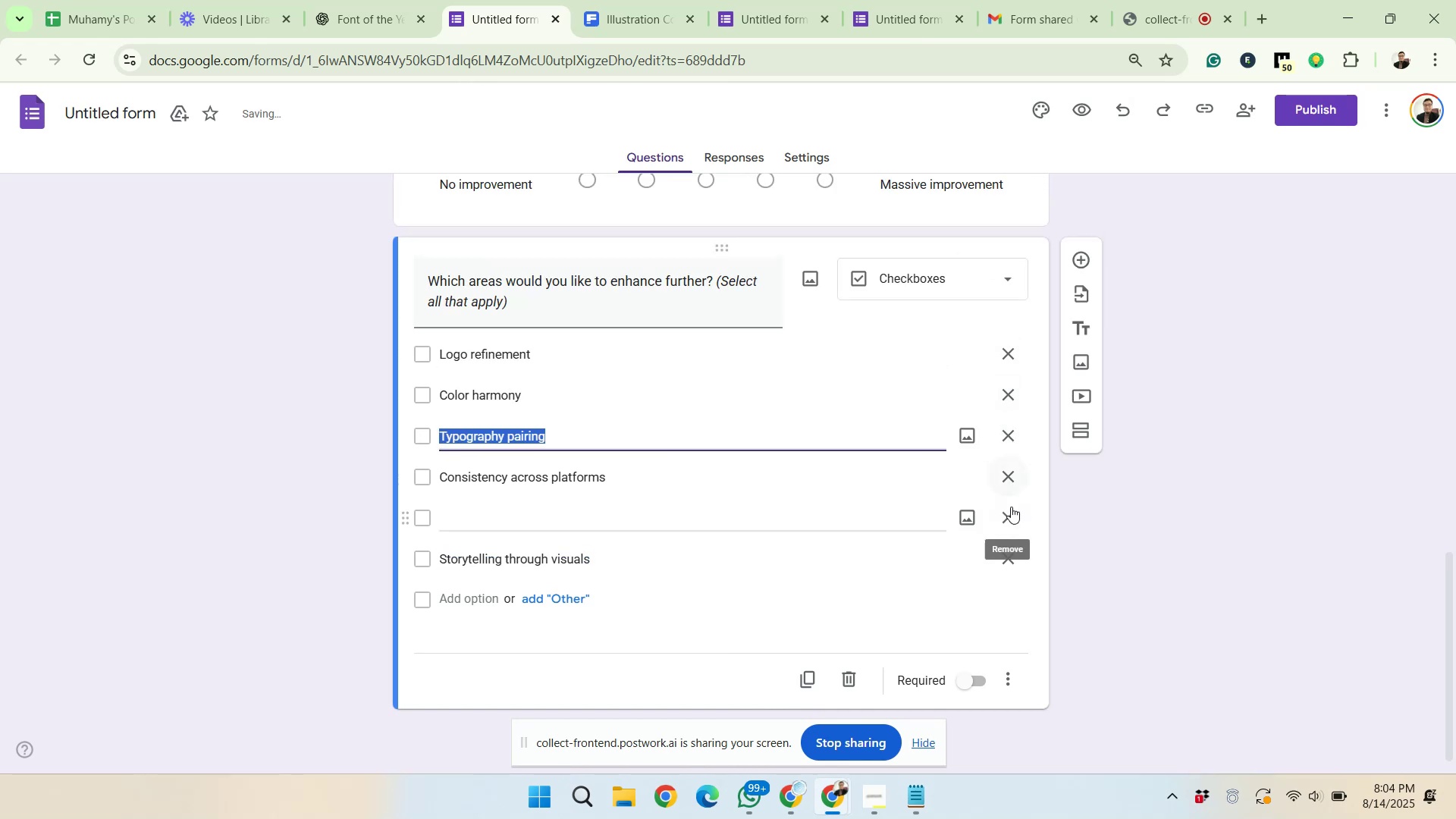 
left_click([1011, 509])
 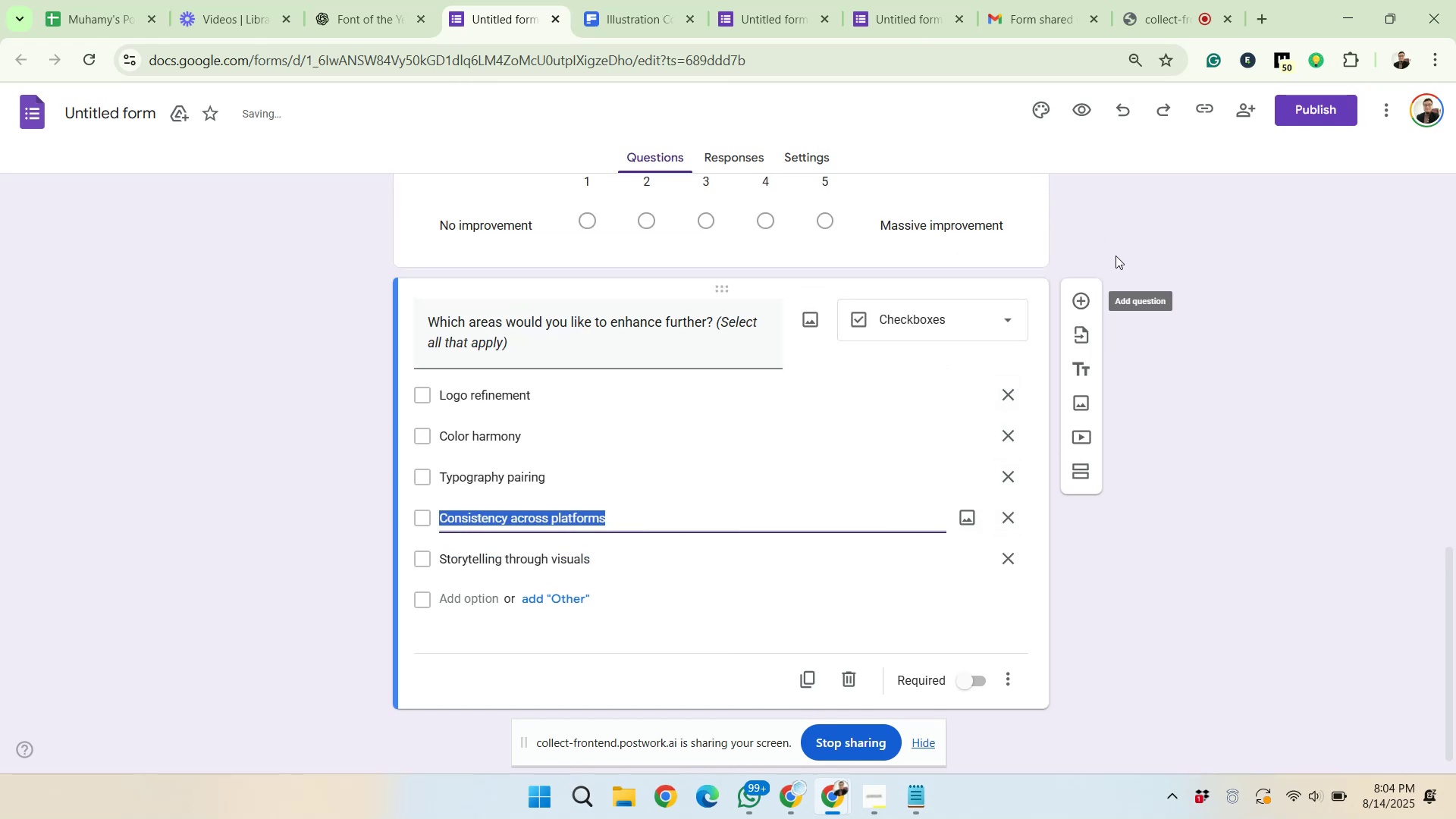 
left_click([1093, 294])
 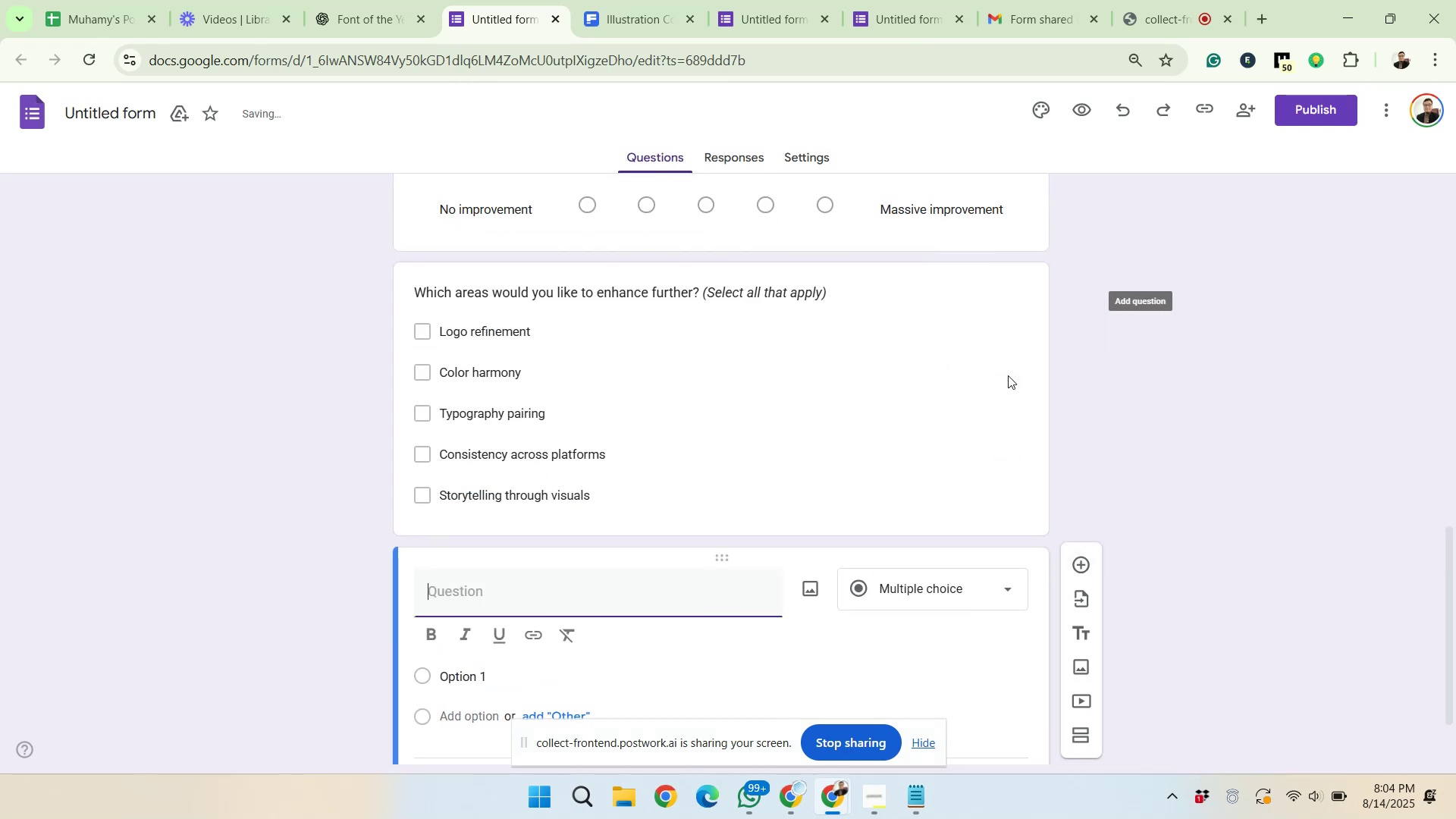 
left_click([382, 0])
 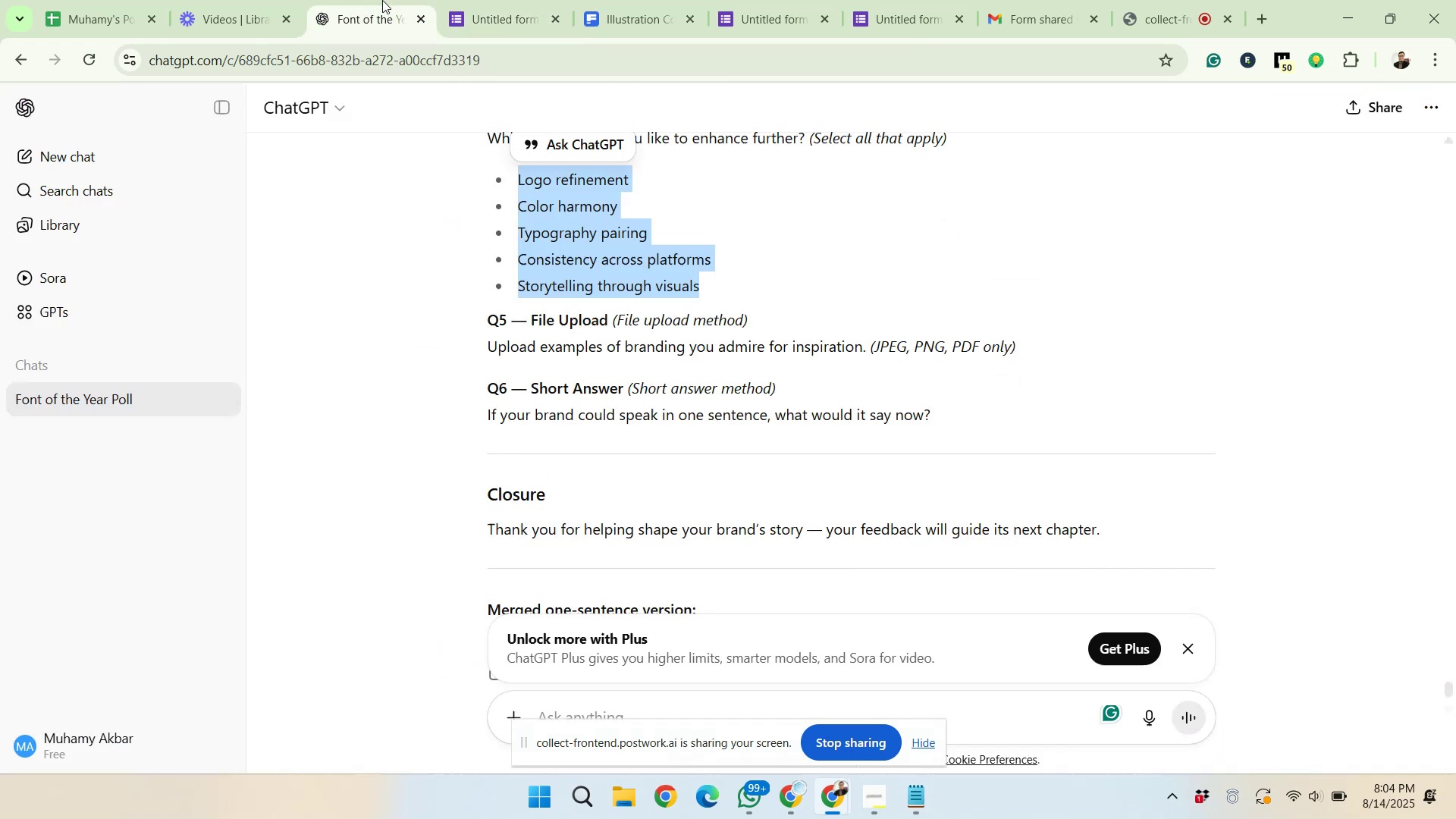 
scroll: coordinate [558, 413], scroll_direction: down, amount: 1.0
 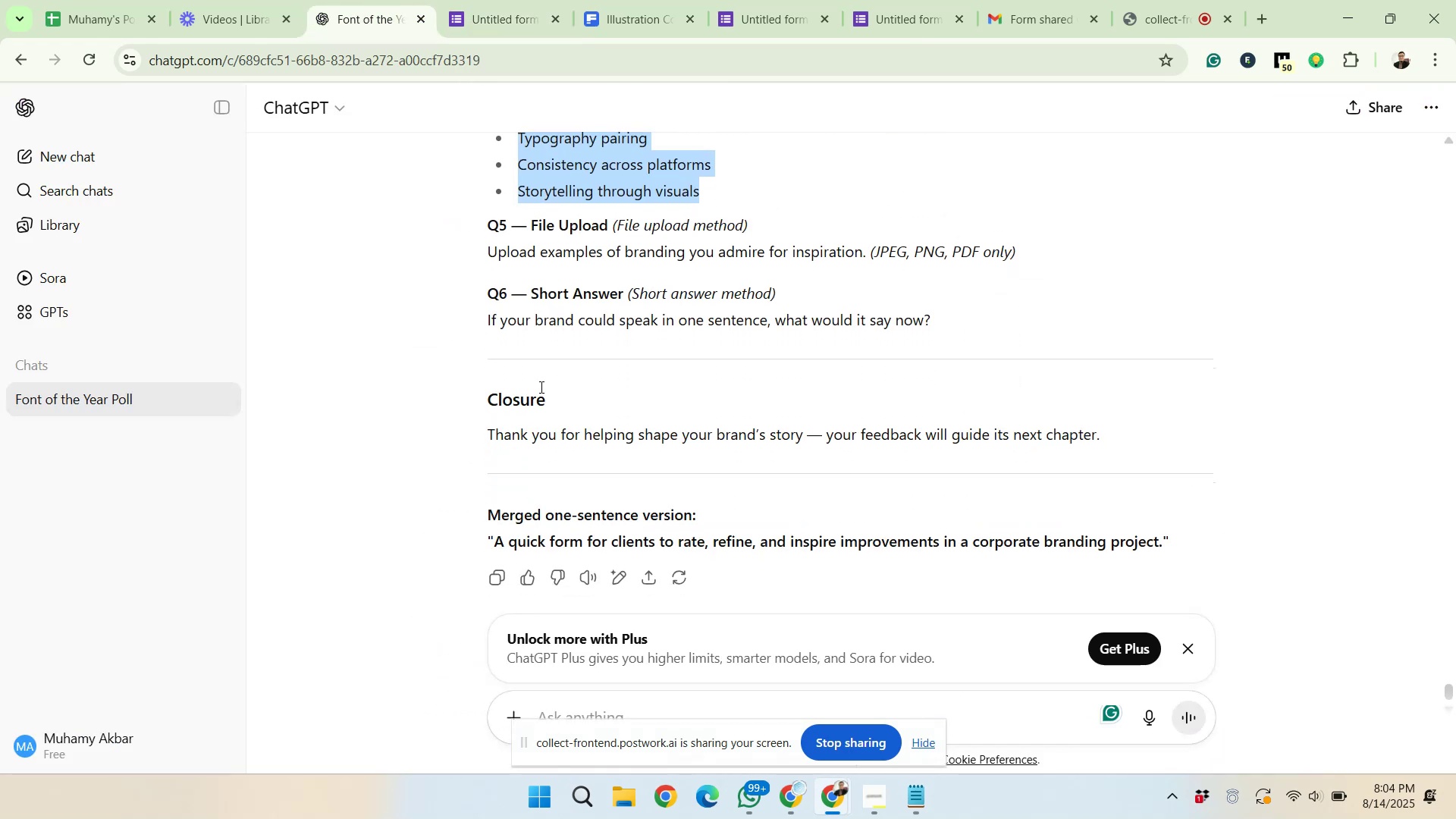 
left_click_drag(start_coordinate=[482, 322], to_coordinate=[937, 325])
 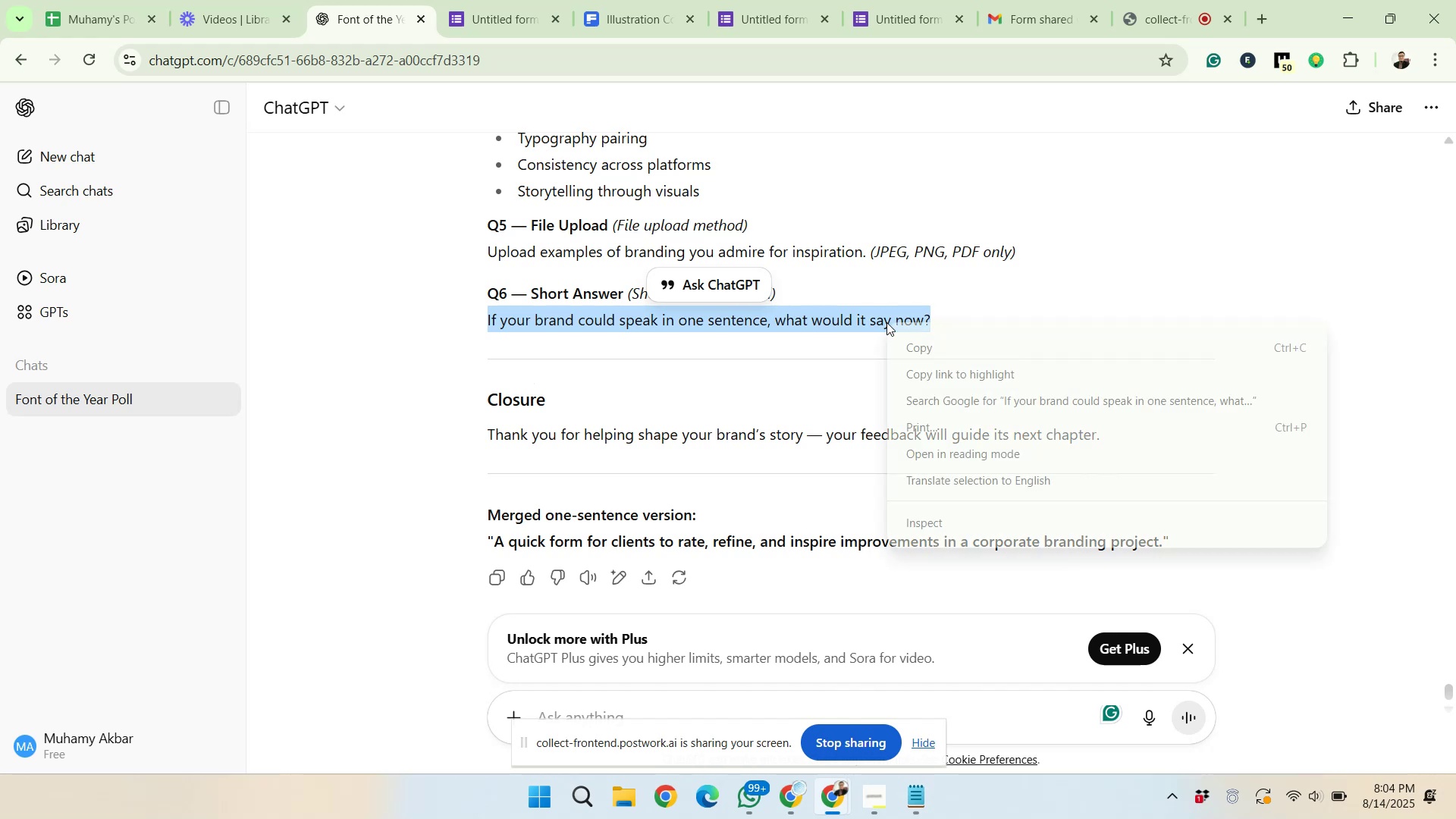 
left_click([897, 343])
 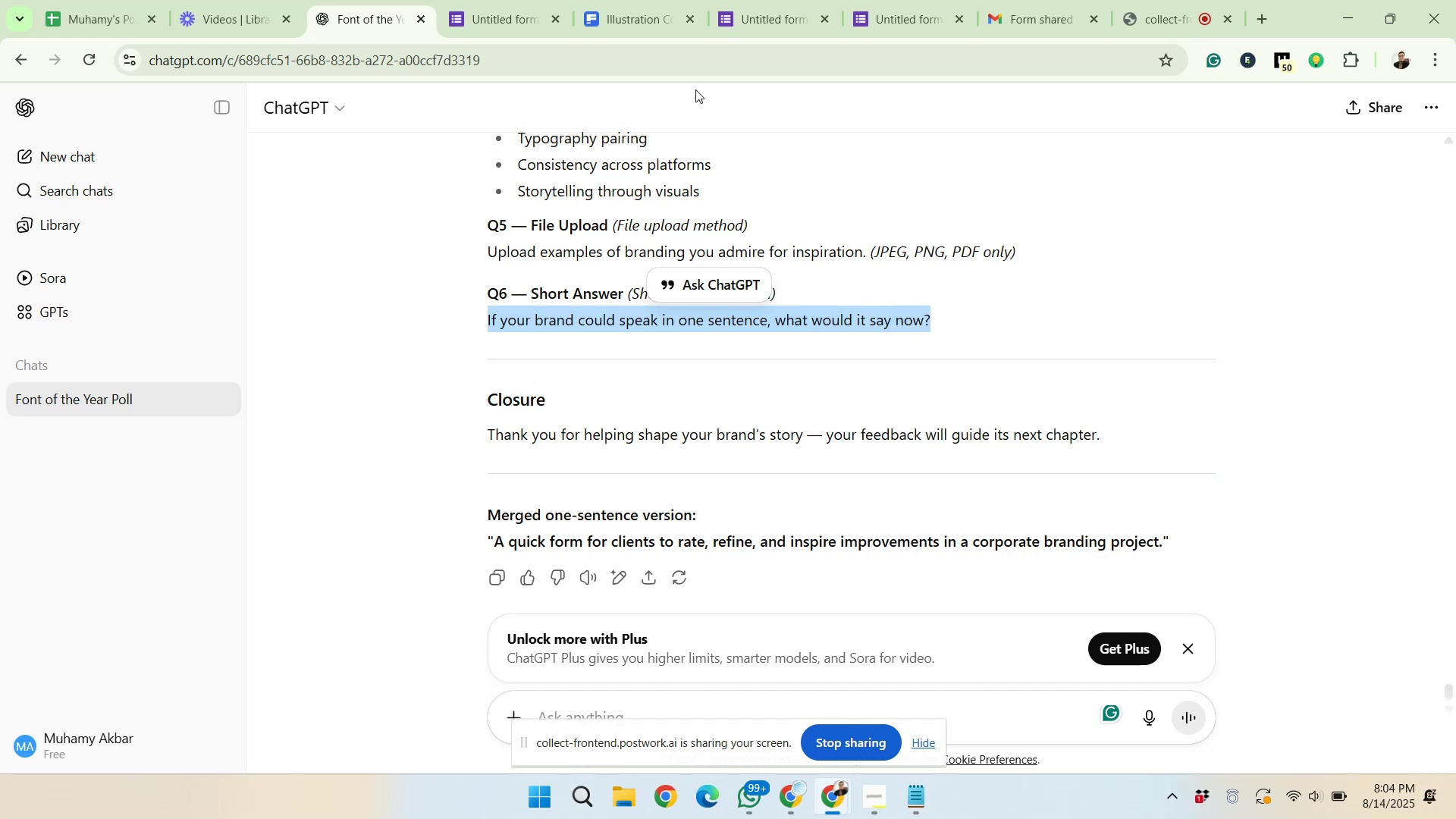 
left_click([526, 0])
 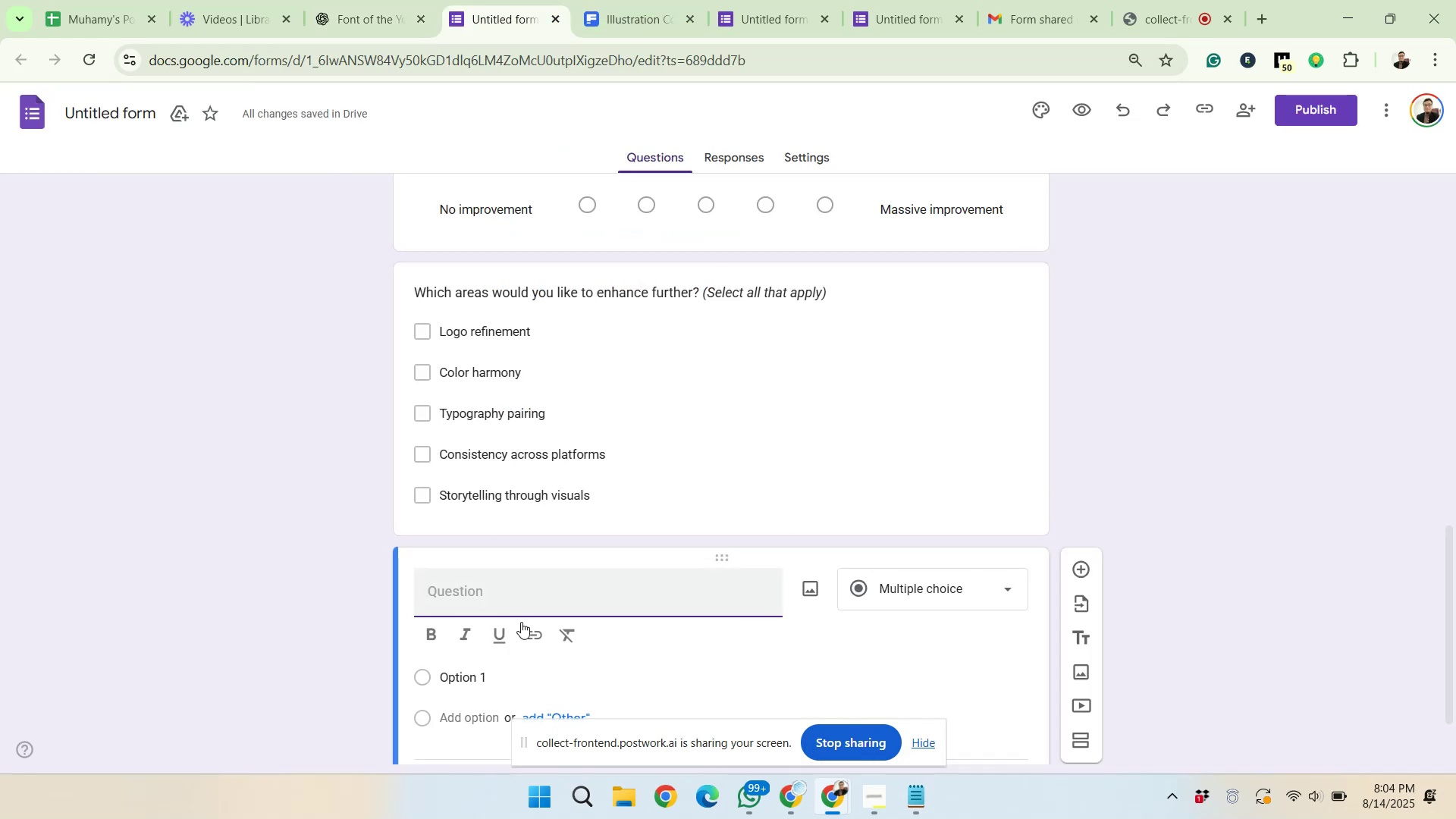 
right_click([479, 593])
 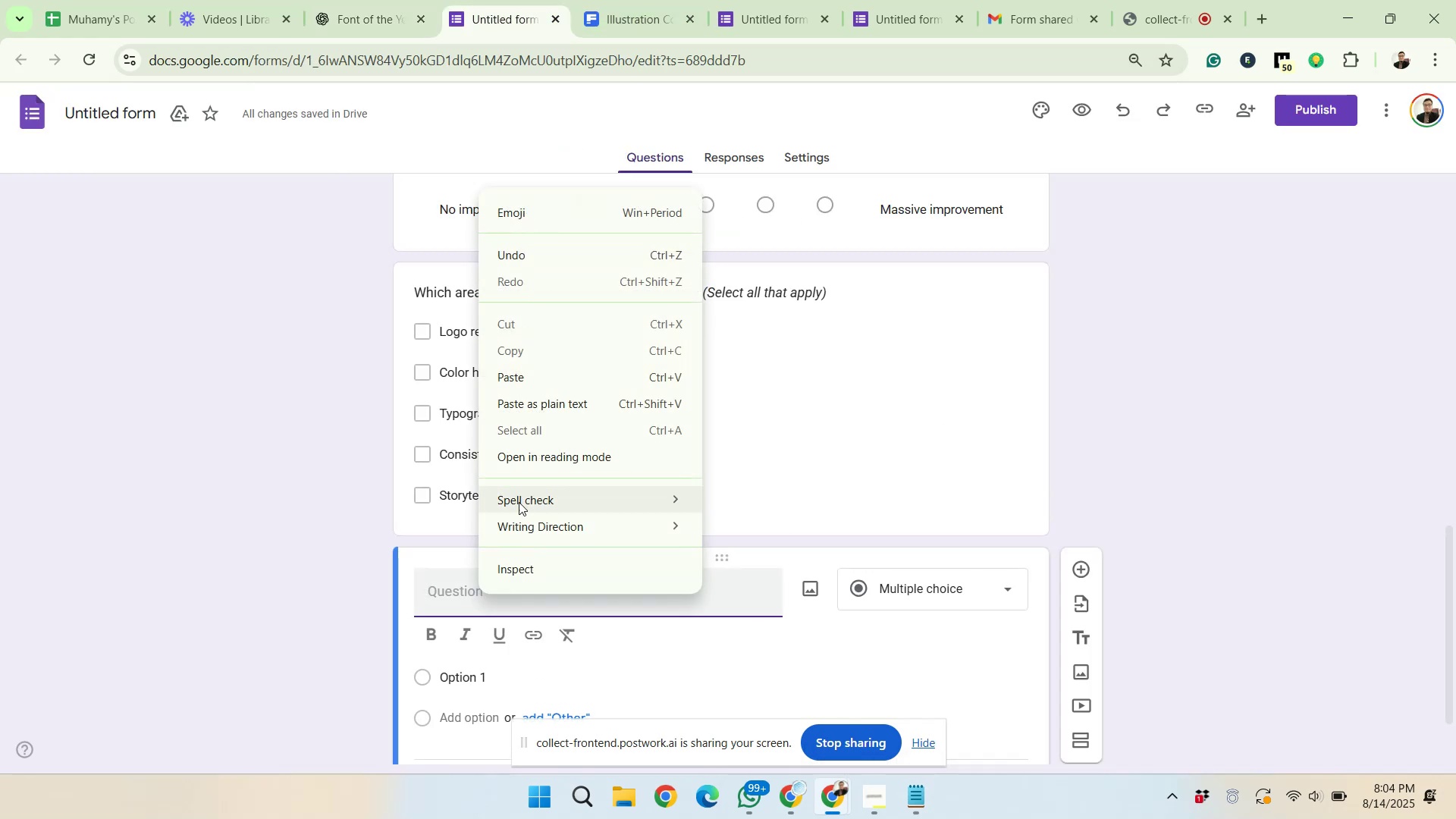 
left_click([532, 381])
 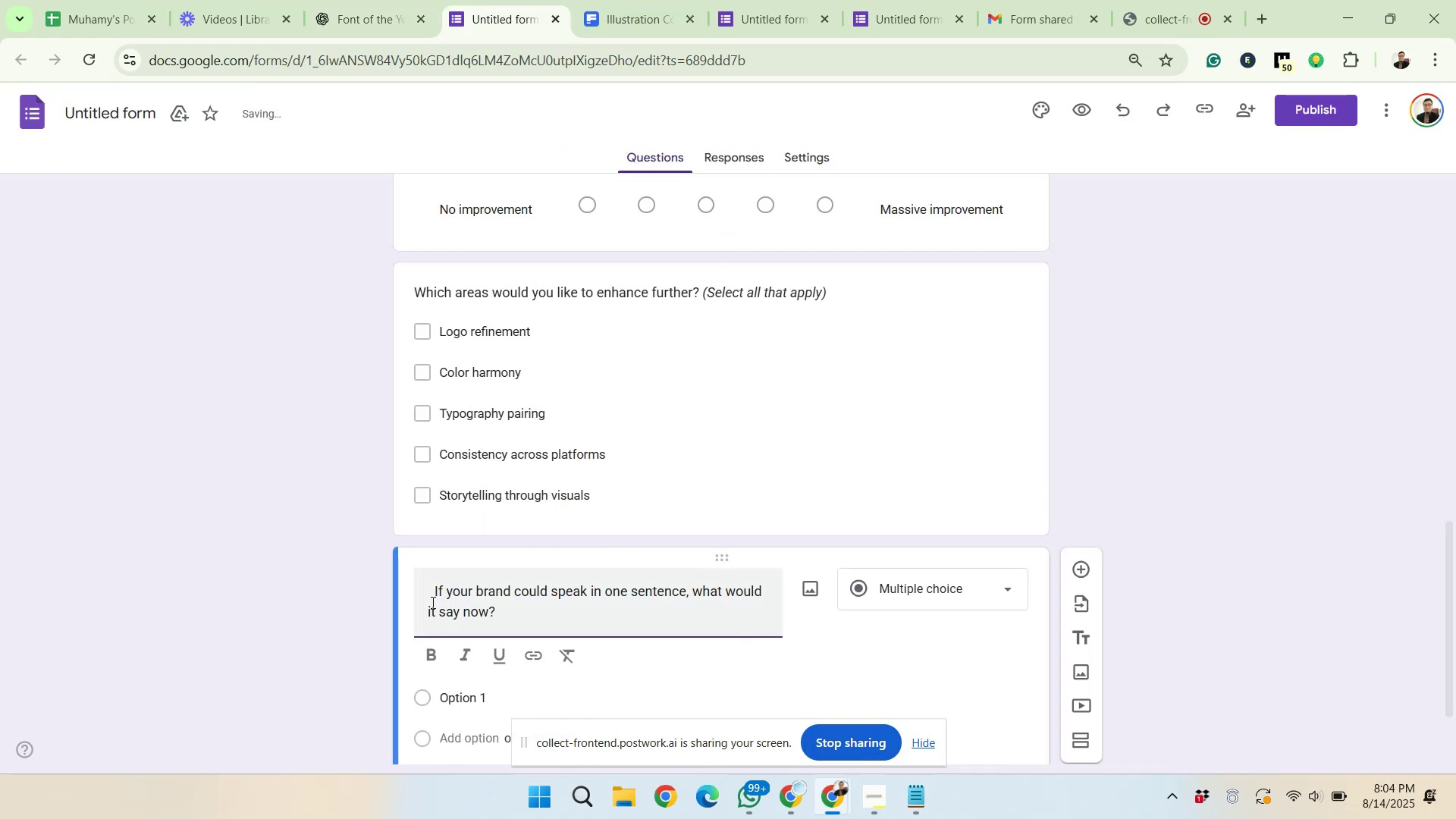 
left_click_drag(start_coordinate=[434, 594], to_coordinate=[419, 594])
 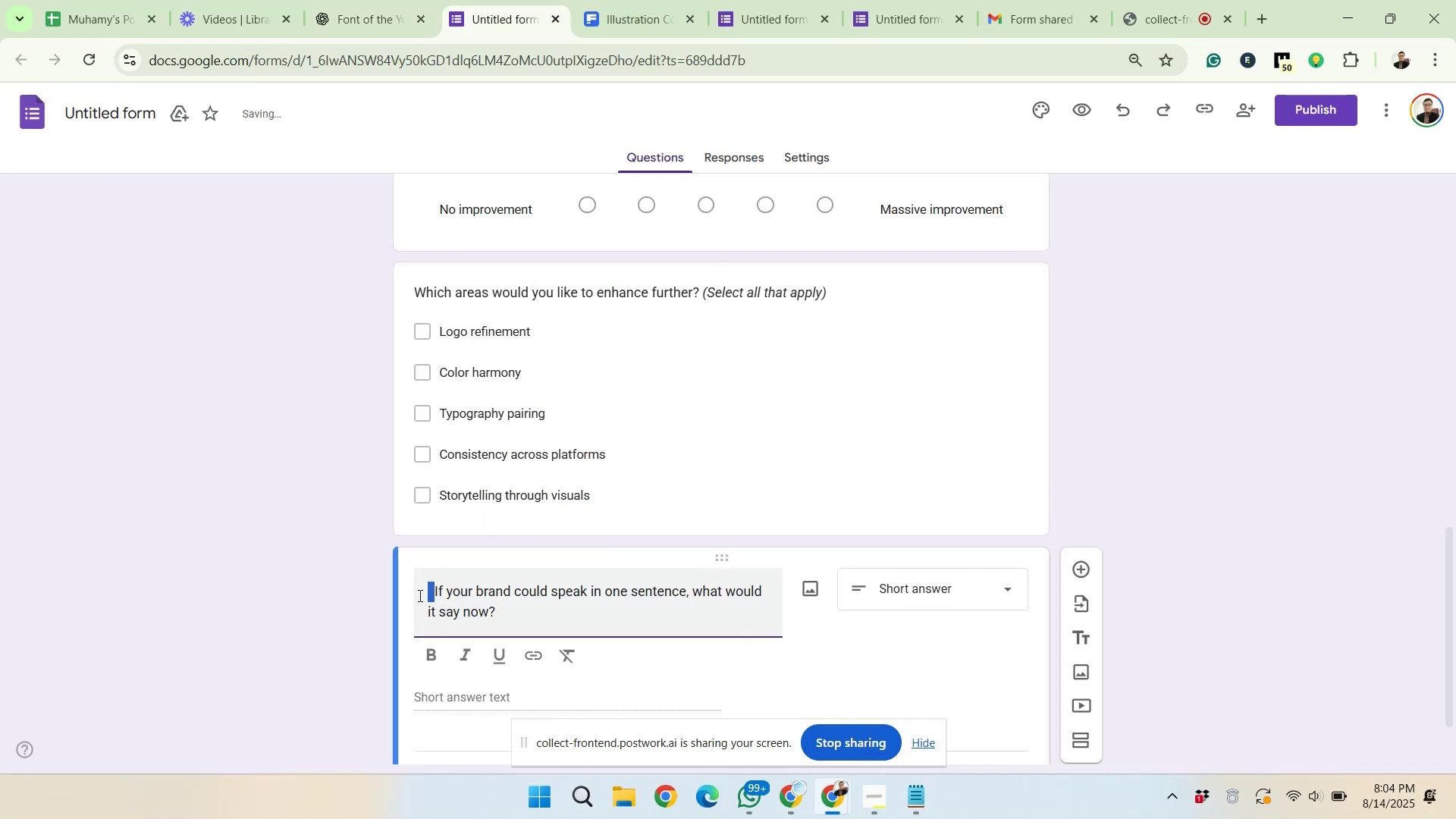 
key(Delete)
 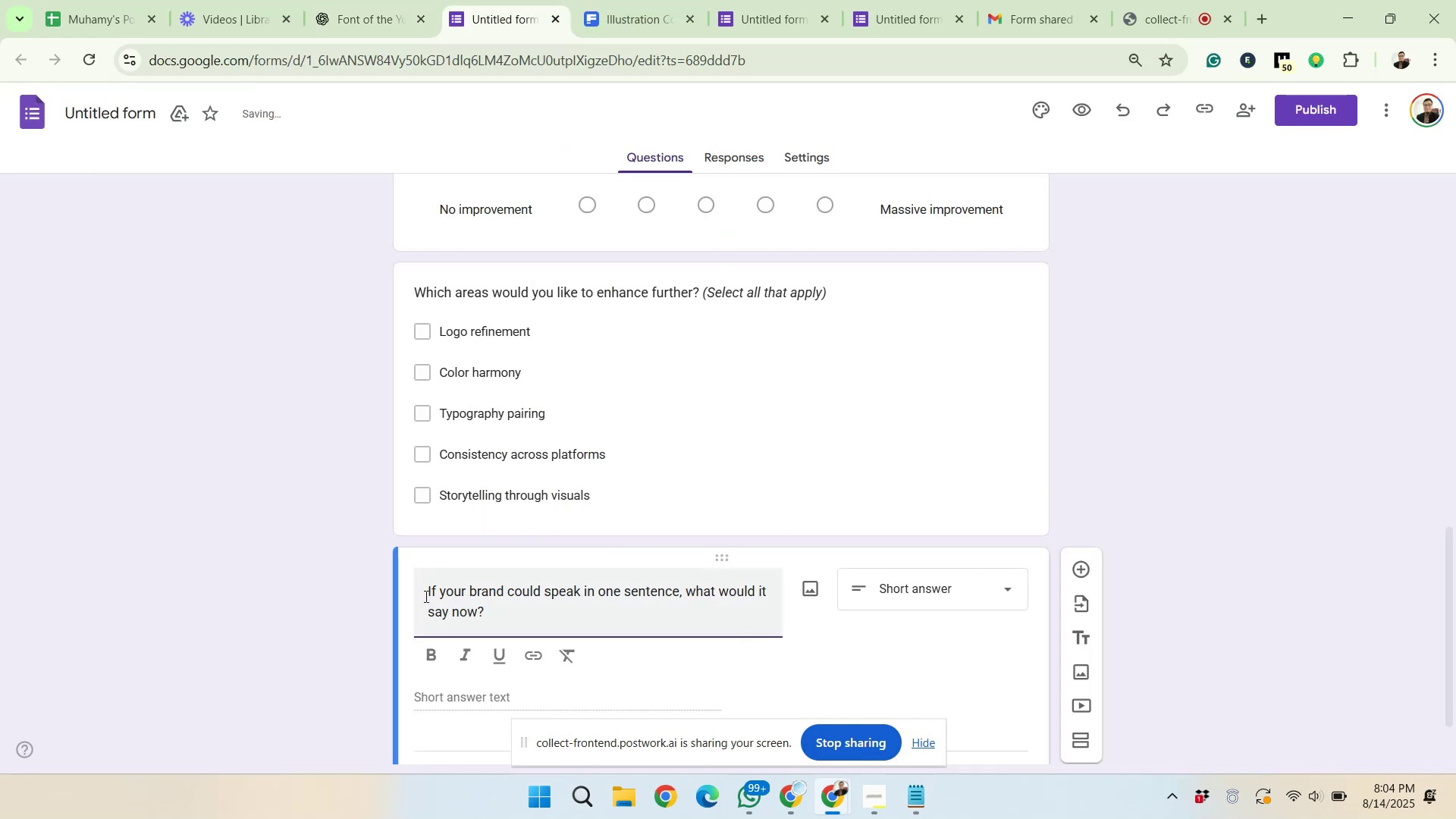 
left_click([1176, 498])
 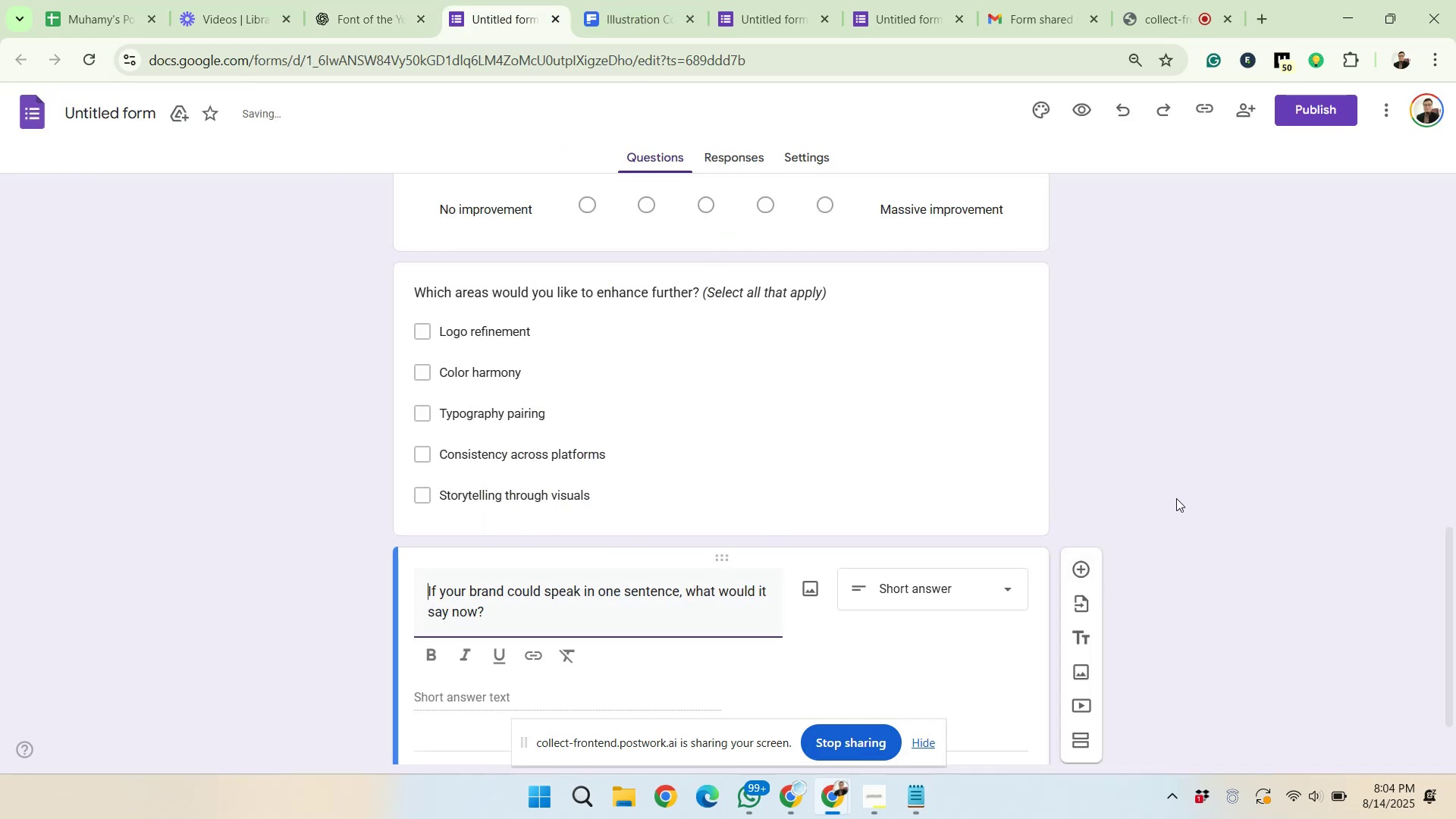 
scroll: coordinate [1176, 499], scroll_direction: down, amount: 2.0
 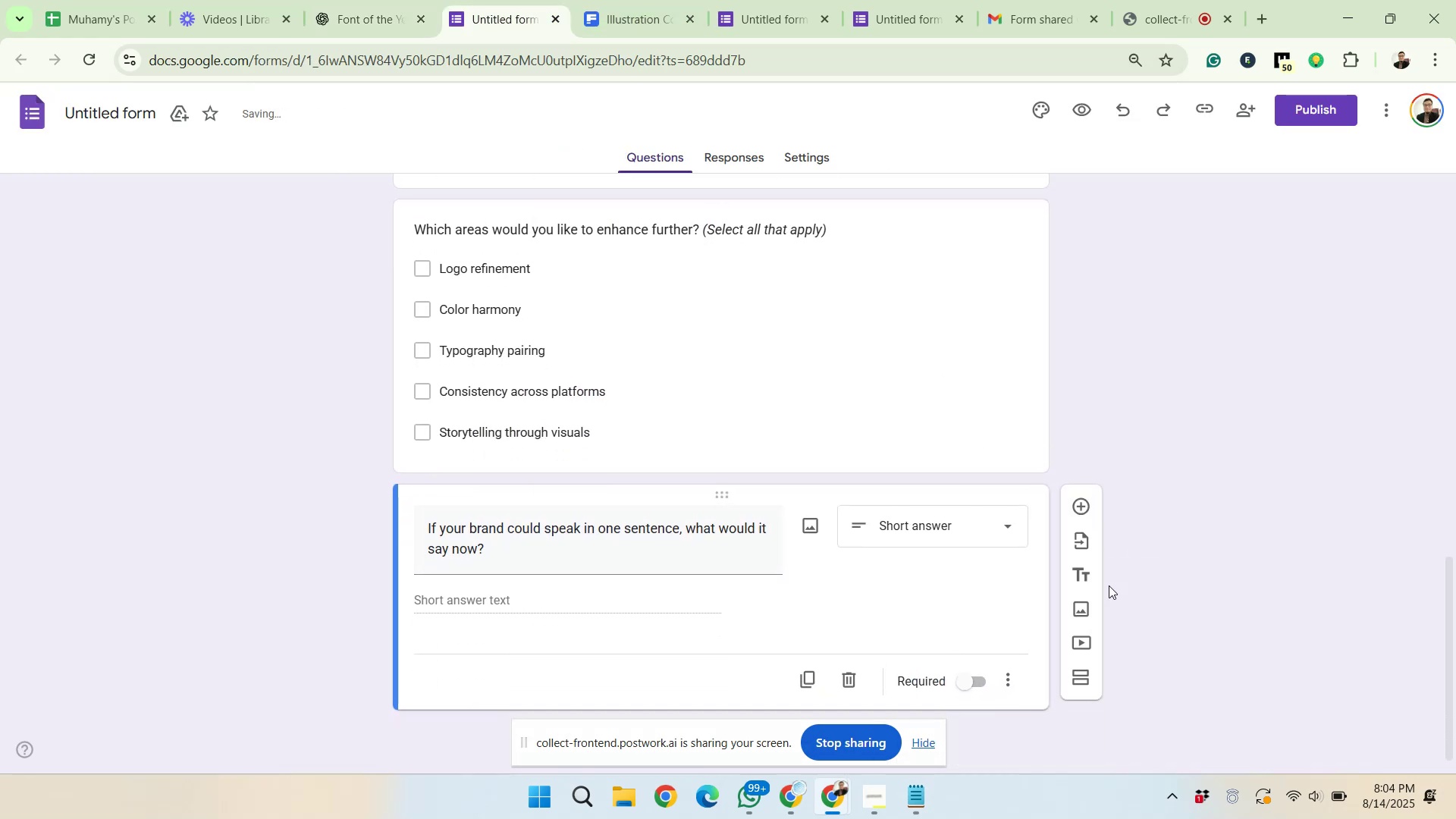 
left_click([1081, 671])
 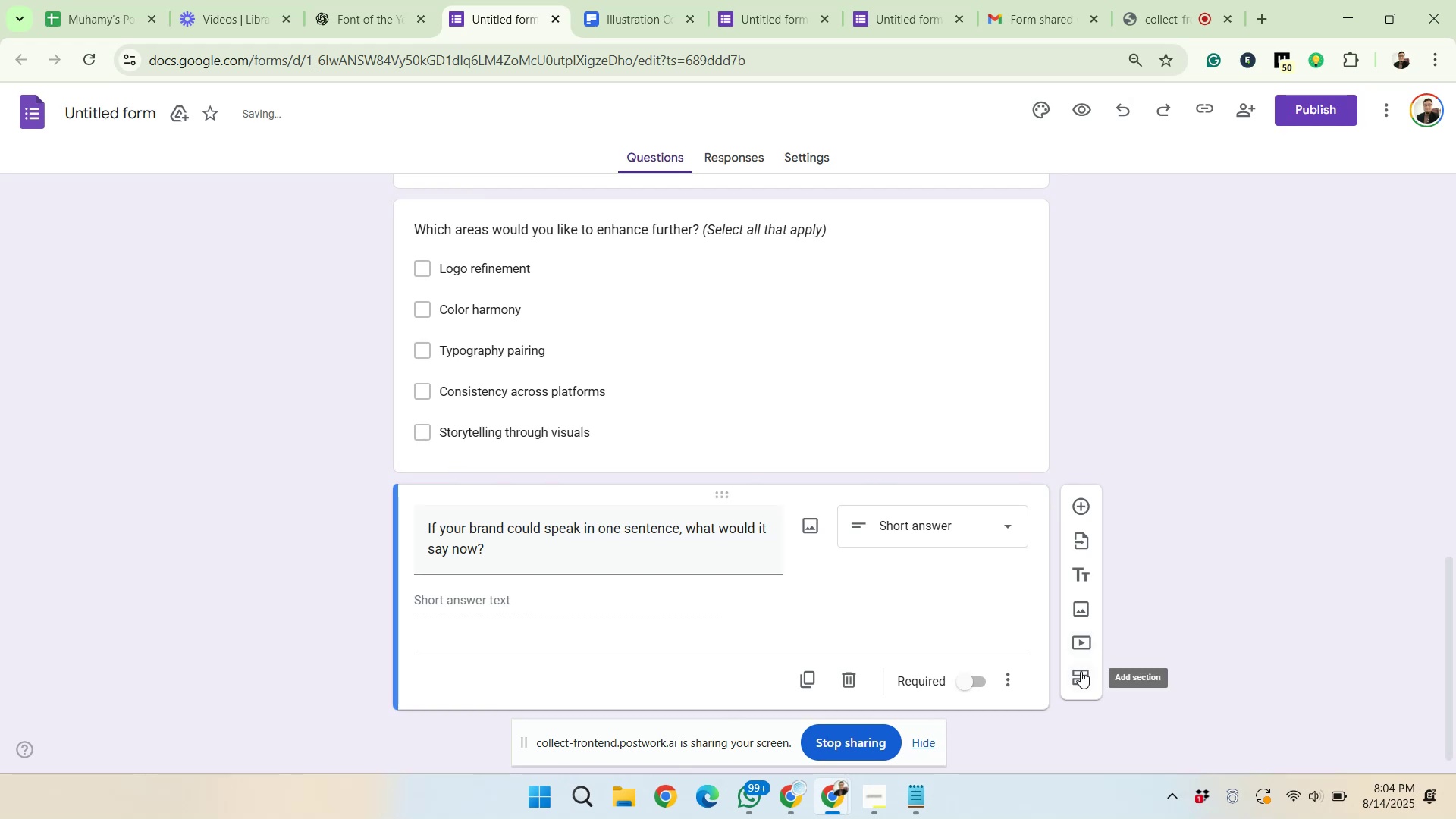 
scroll: coordinate [1024, 594], scroll_direction: down, amount: 3.0
 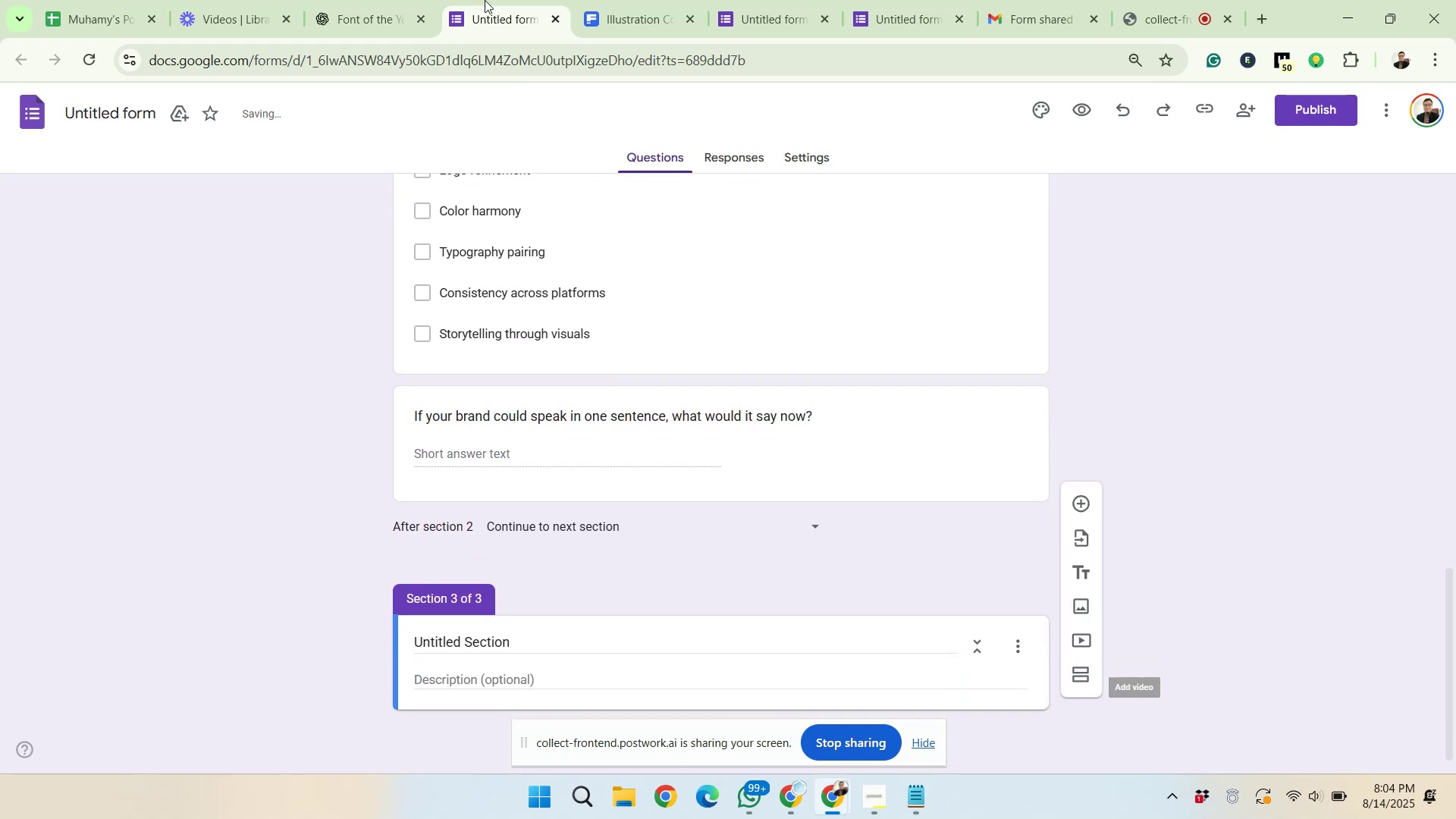 
left_click([412, 0])
 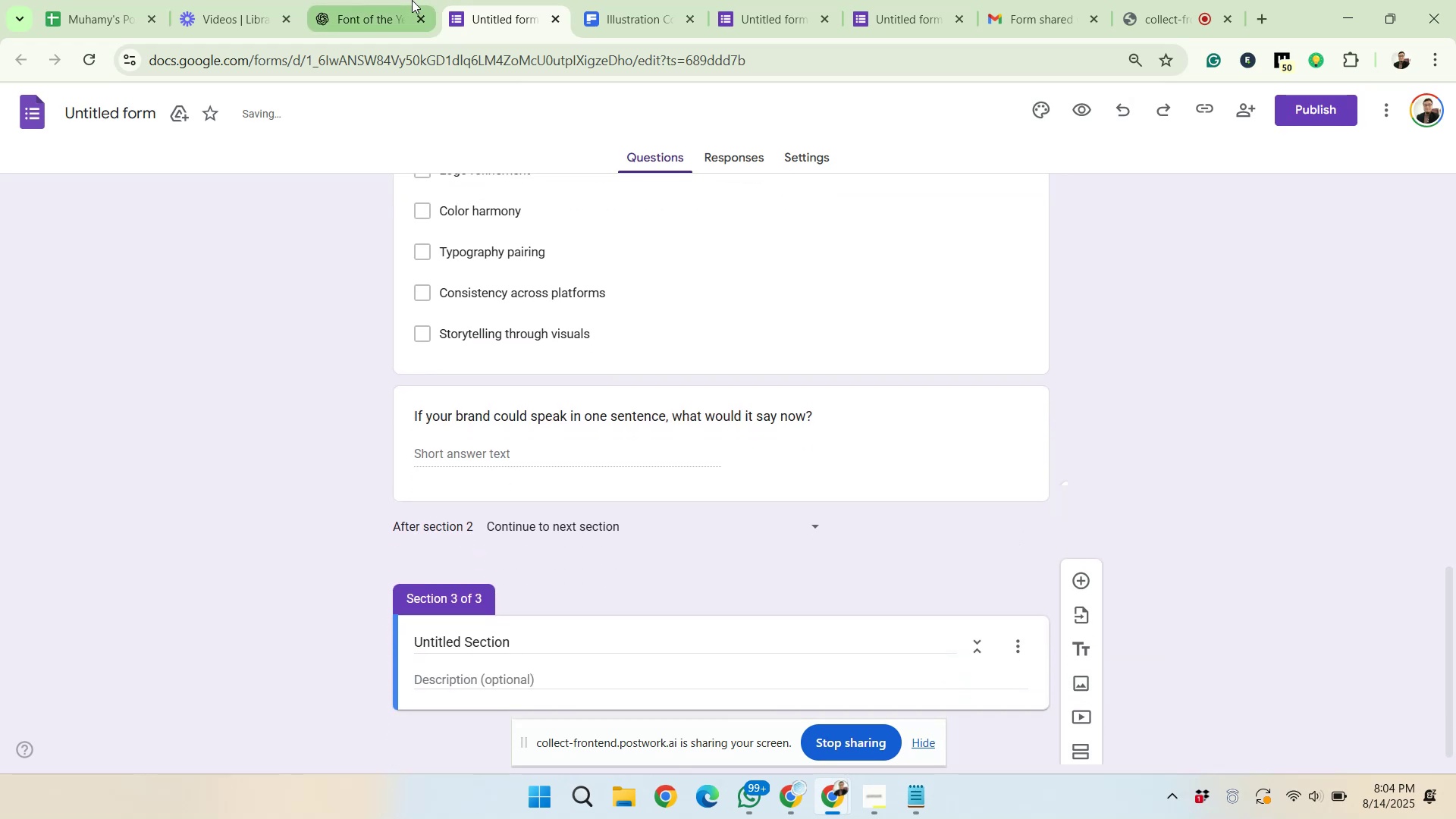 
scroll: coordinate [659, 438], scroll_direction: down, amount: 2.0
 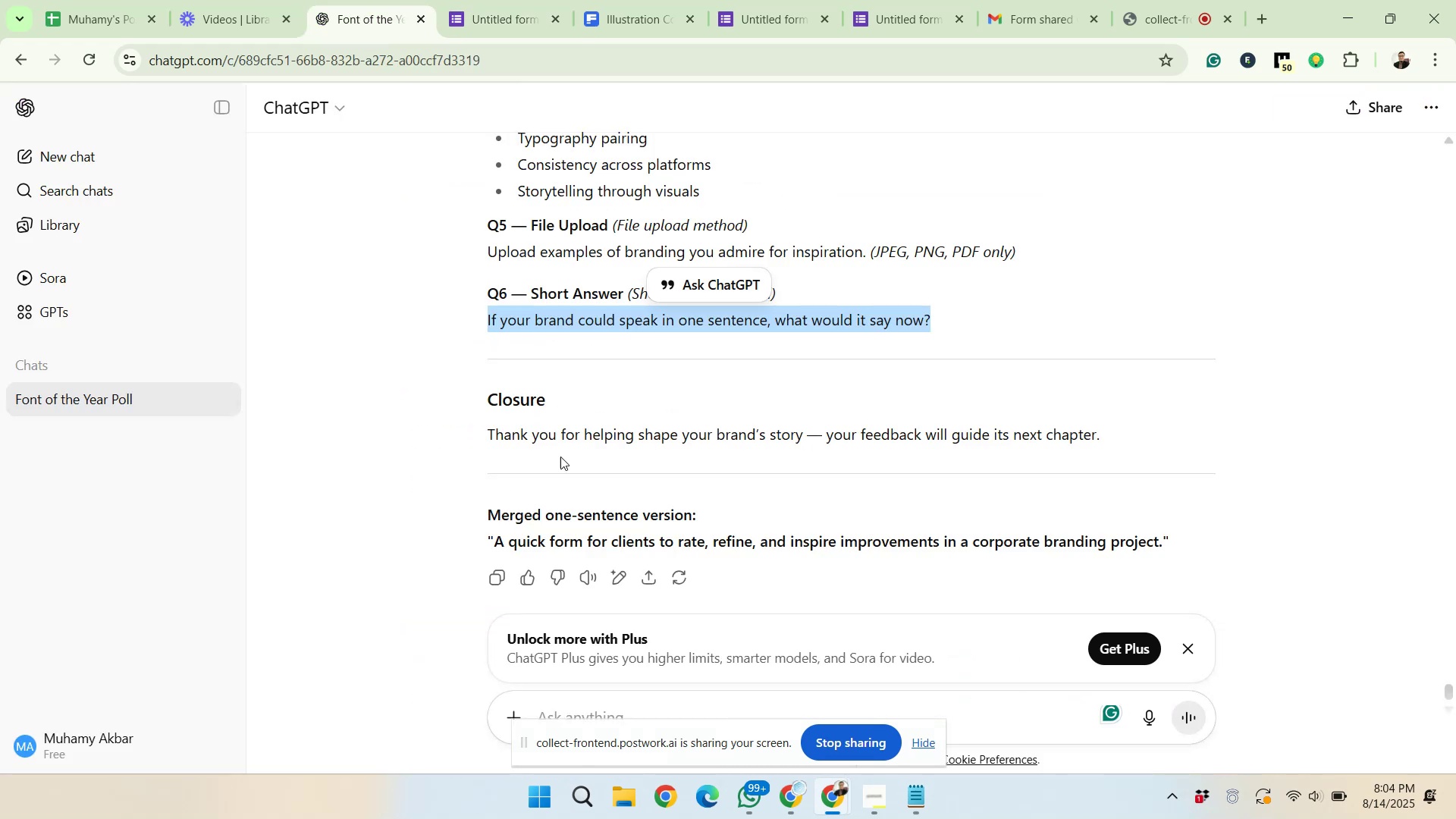 
left_click_drag(start_coordinate=[484, 431], to_coordinate=[1111, 446])
 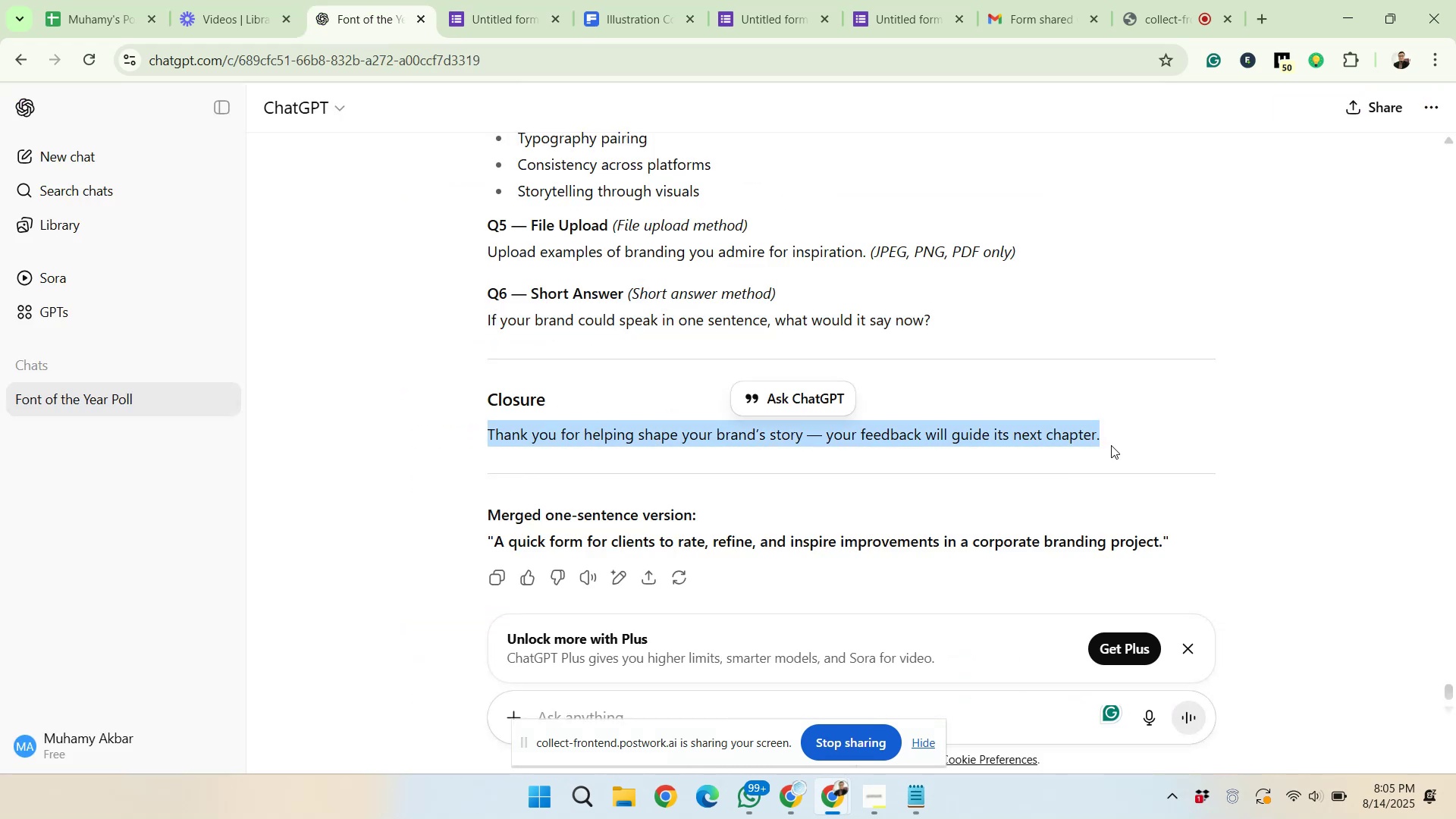 
right_click([1073, 435])
 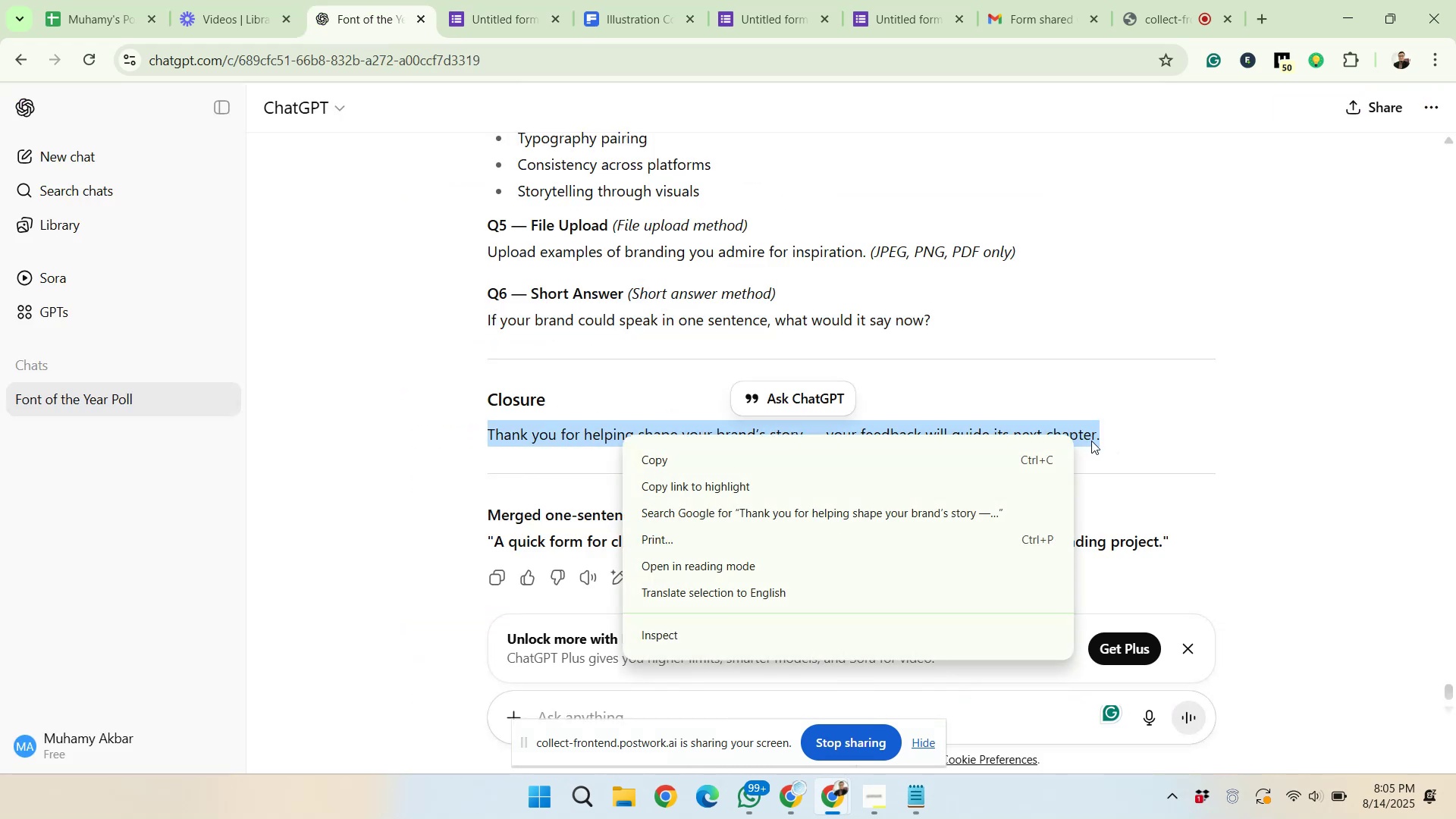 
left_click([1034, 448])
 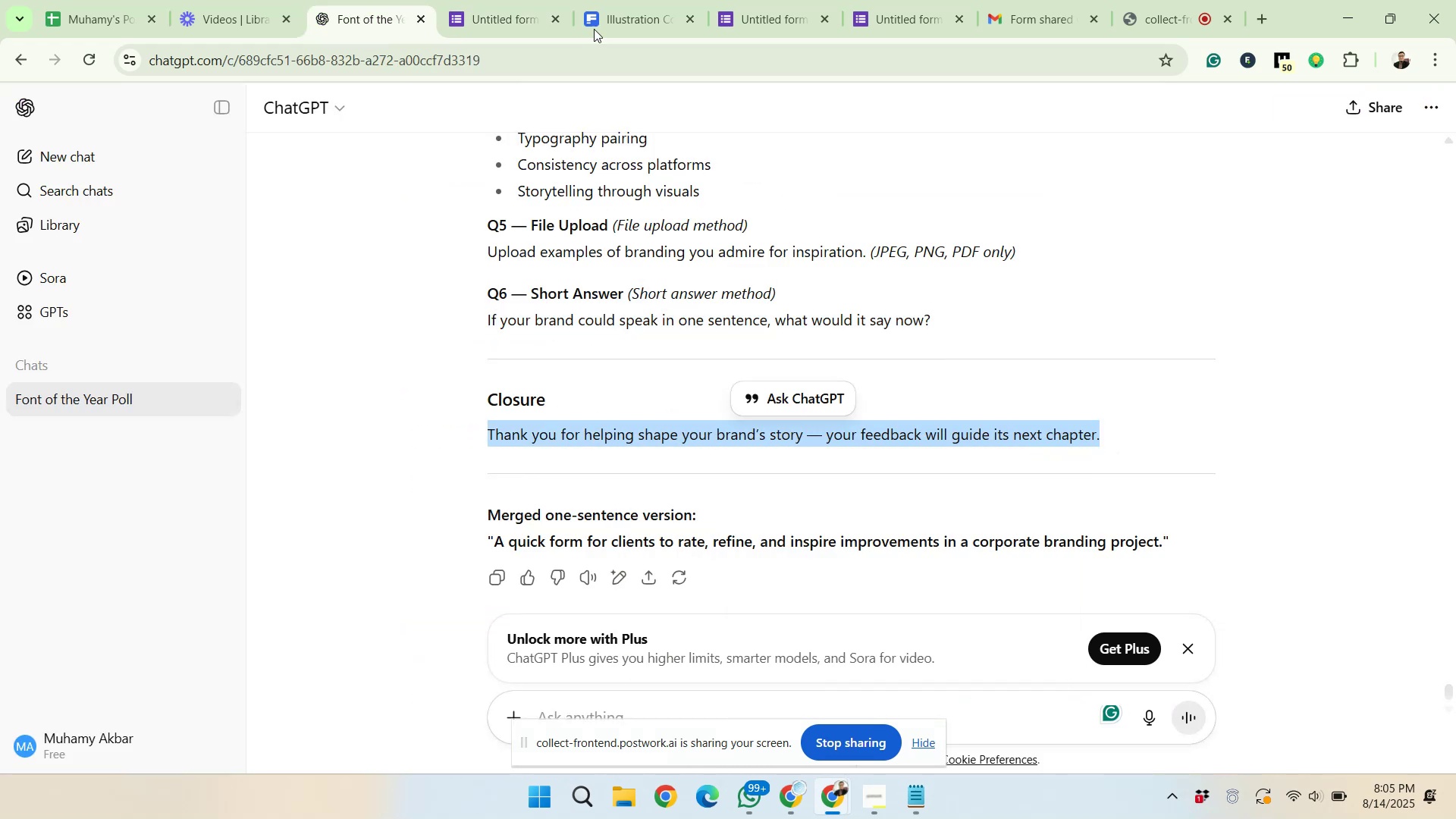 
left_click([528, 0])
 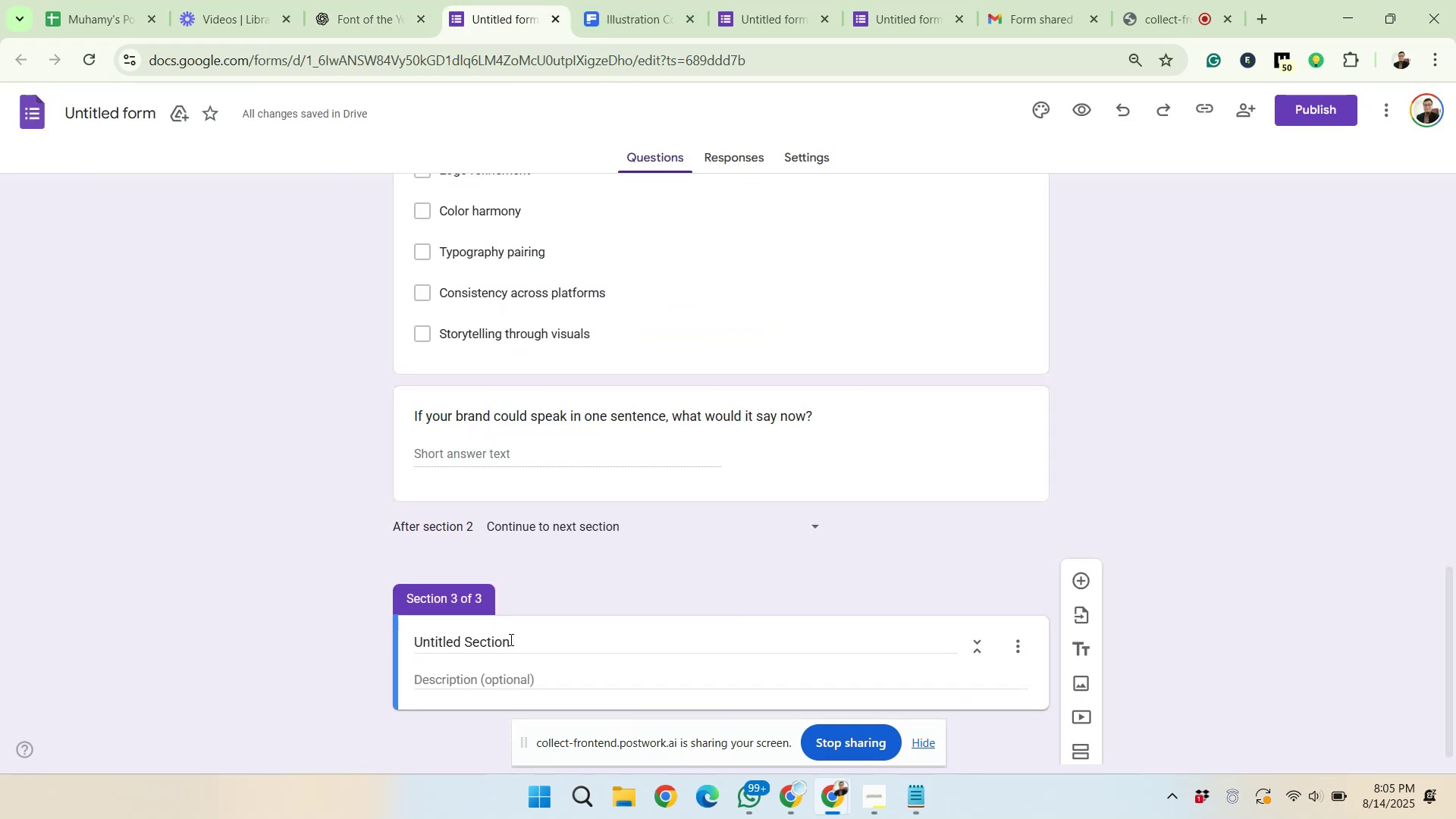 
left_click_drag(start_coordinate=[537, 628], to_coordinate=[532, 628])
 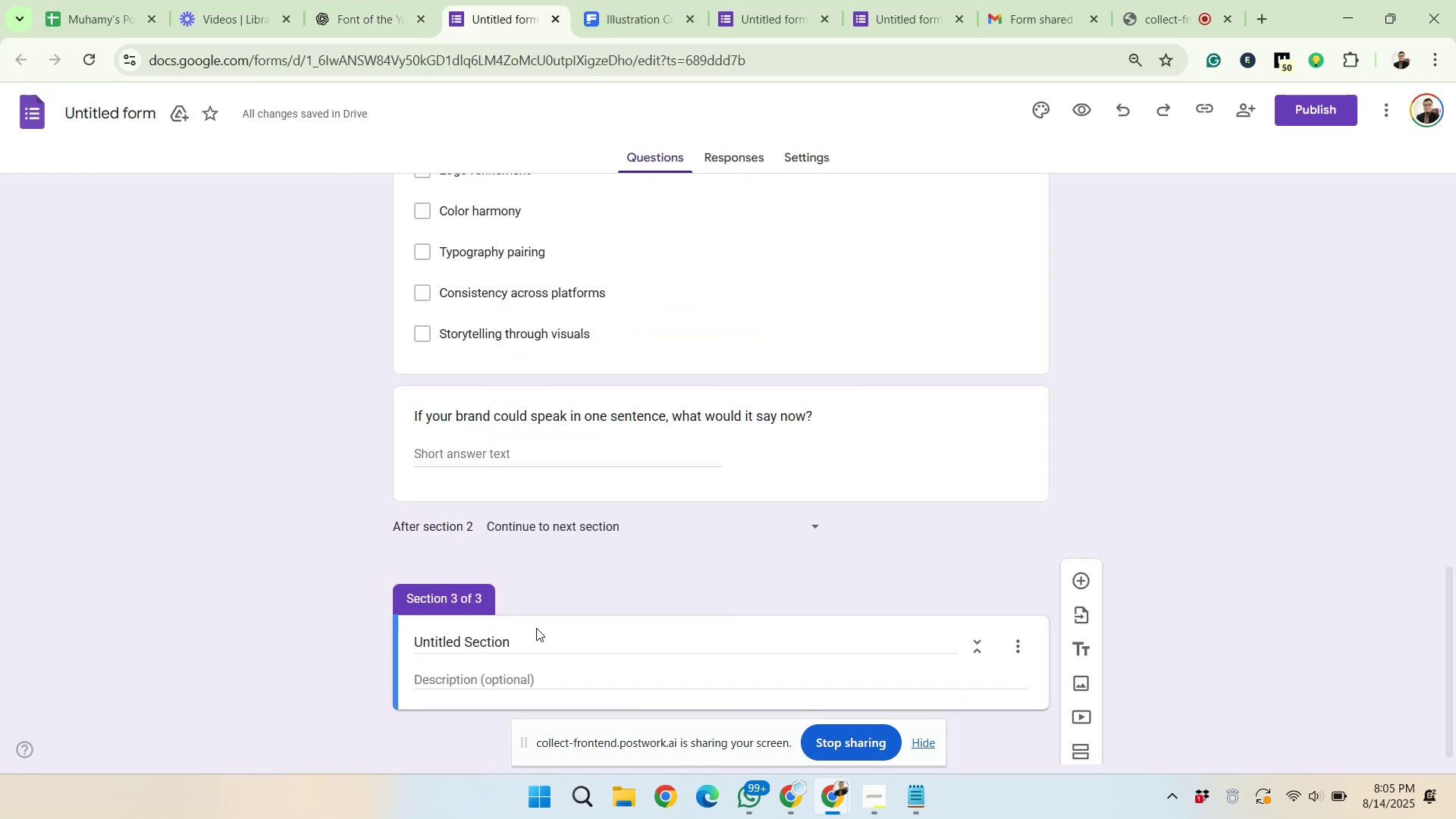 
left_click_drag(start_coordinate=[538, 643], to_coordinate=[410, 645])
 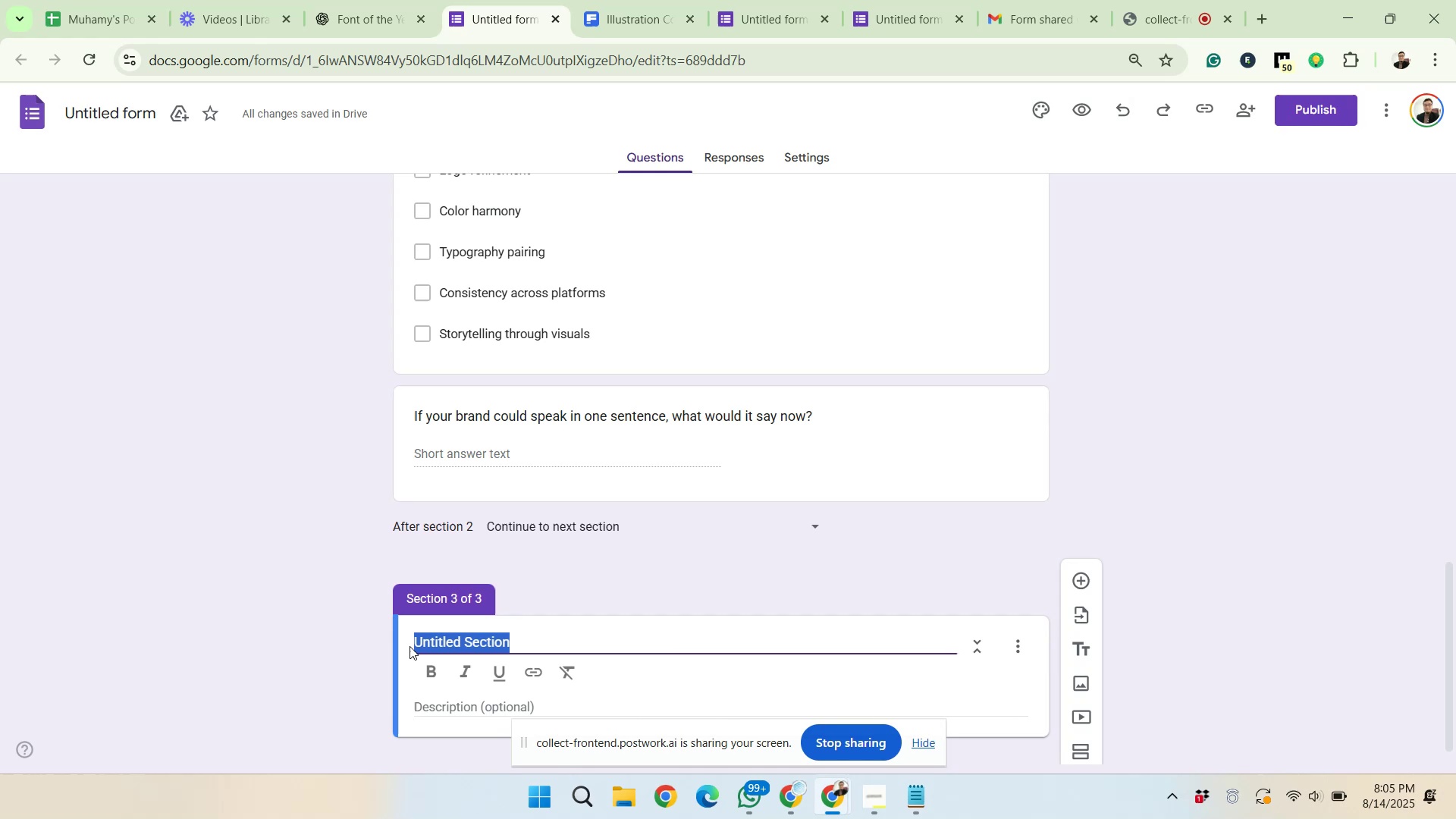 
key(Delete)
 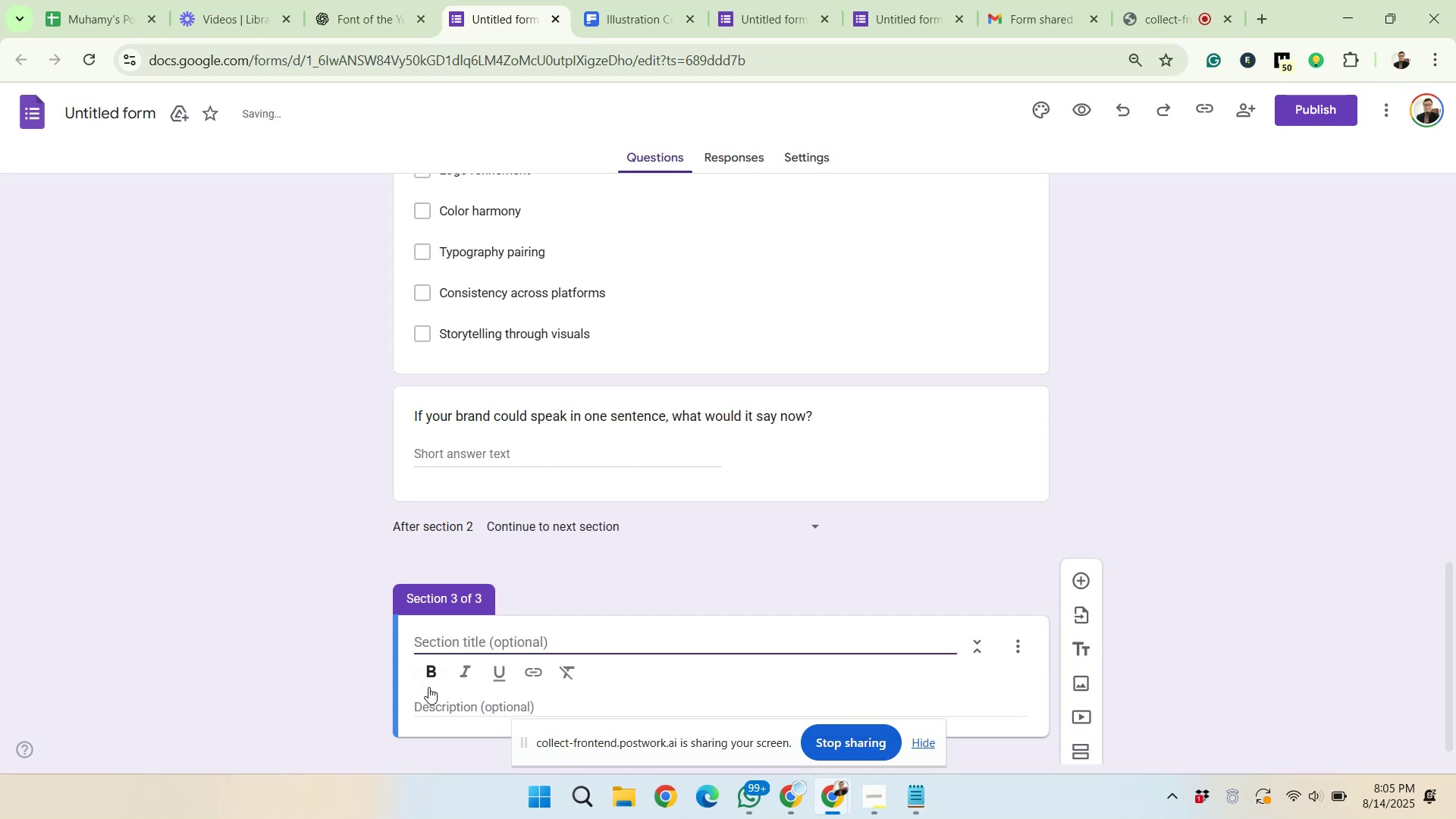 
right_click([435, 703])
 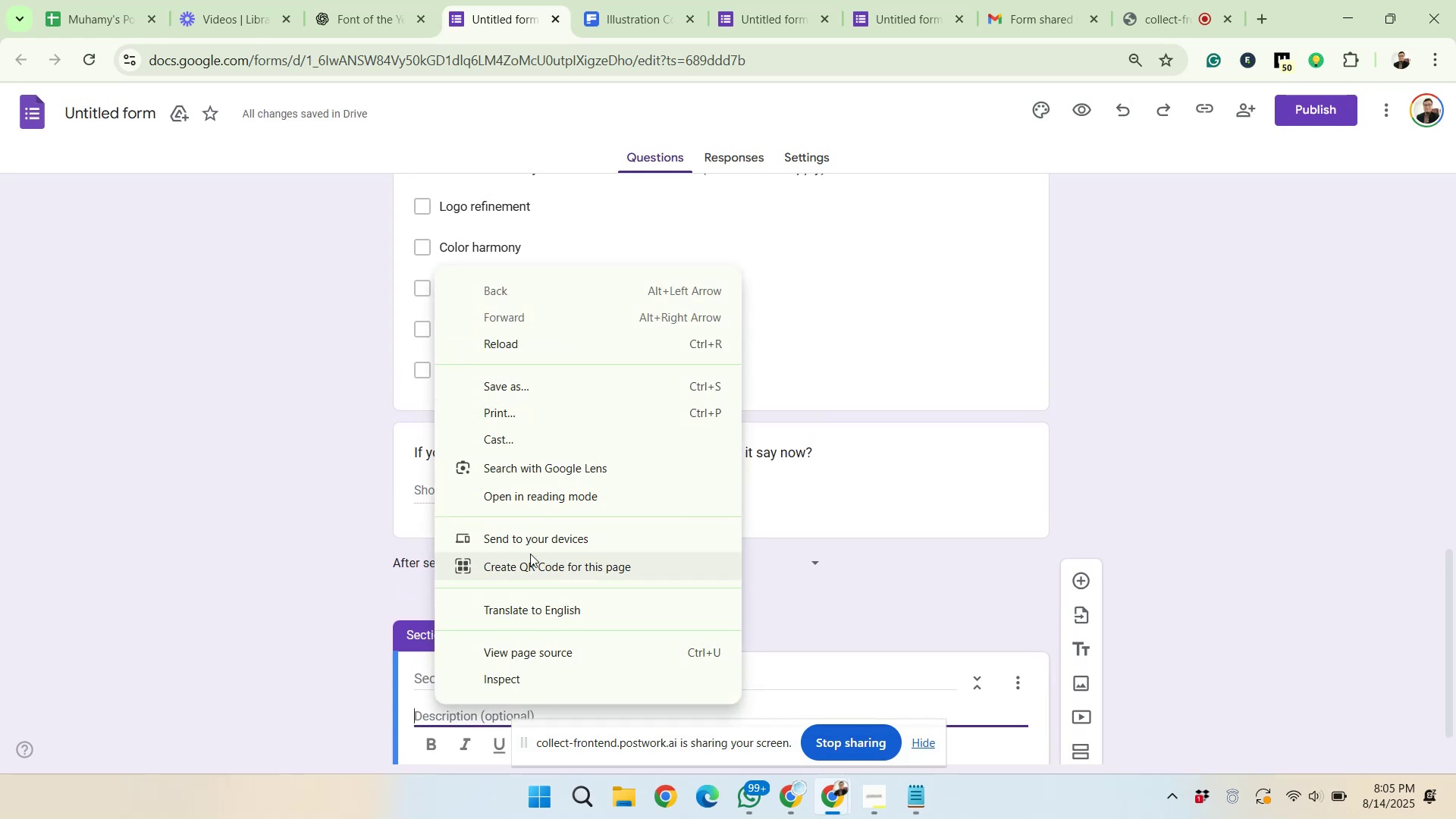 
right_click([440, 712])
 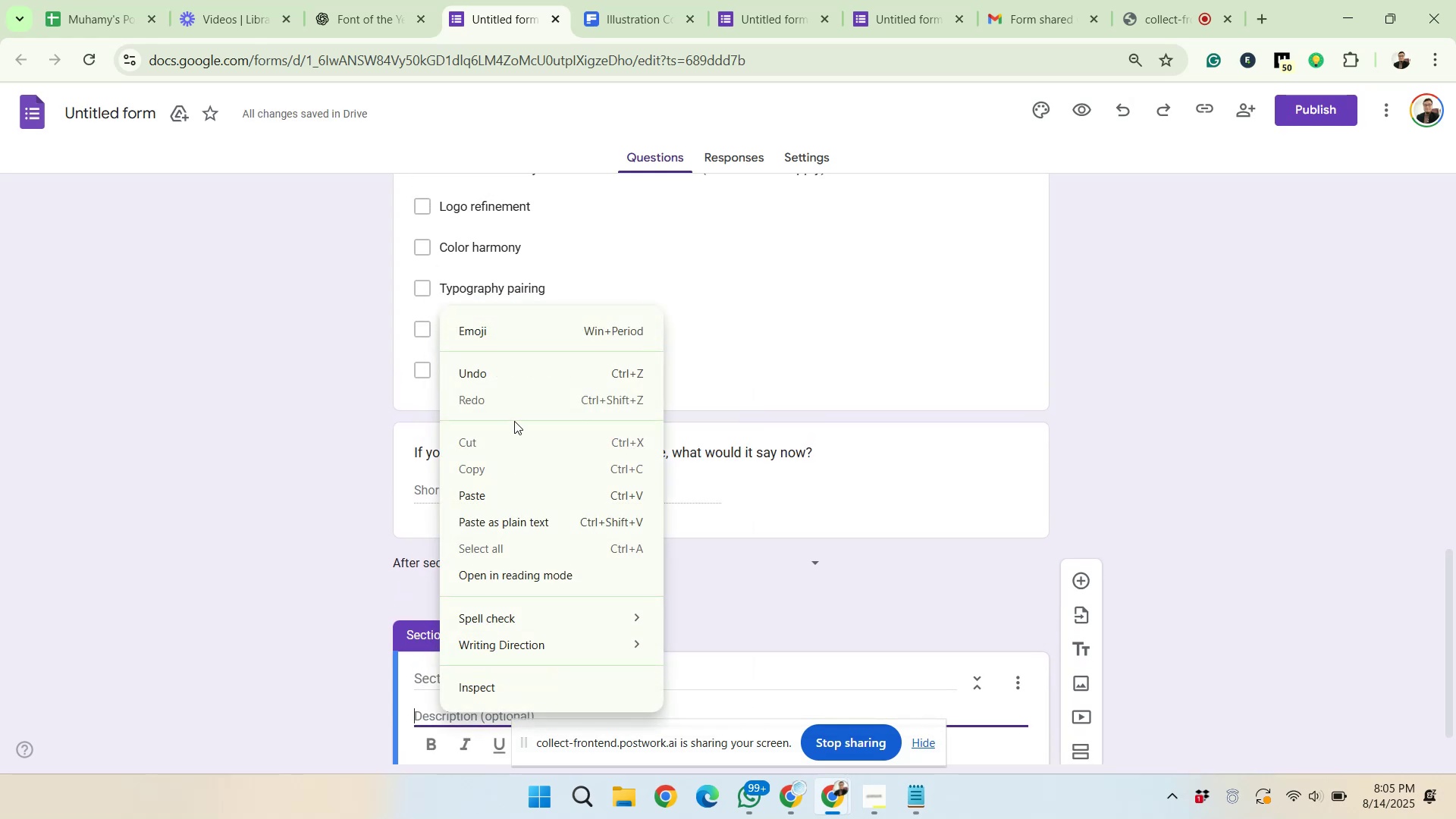 
left_click([517, 500])
 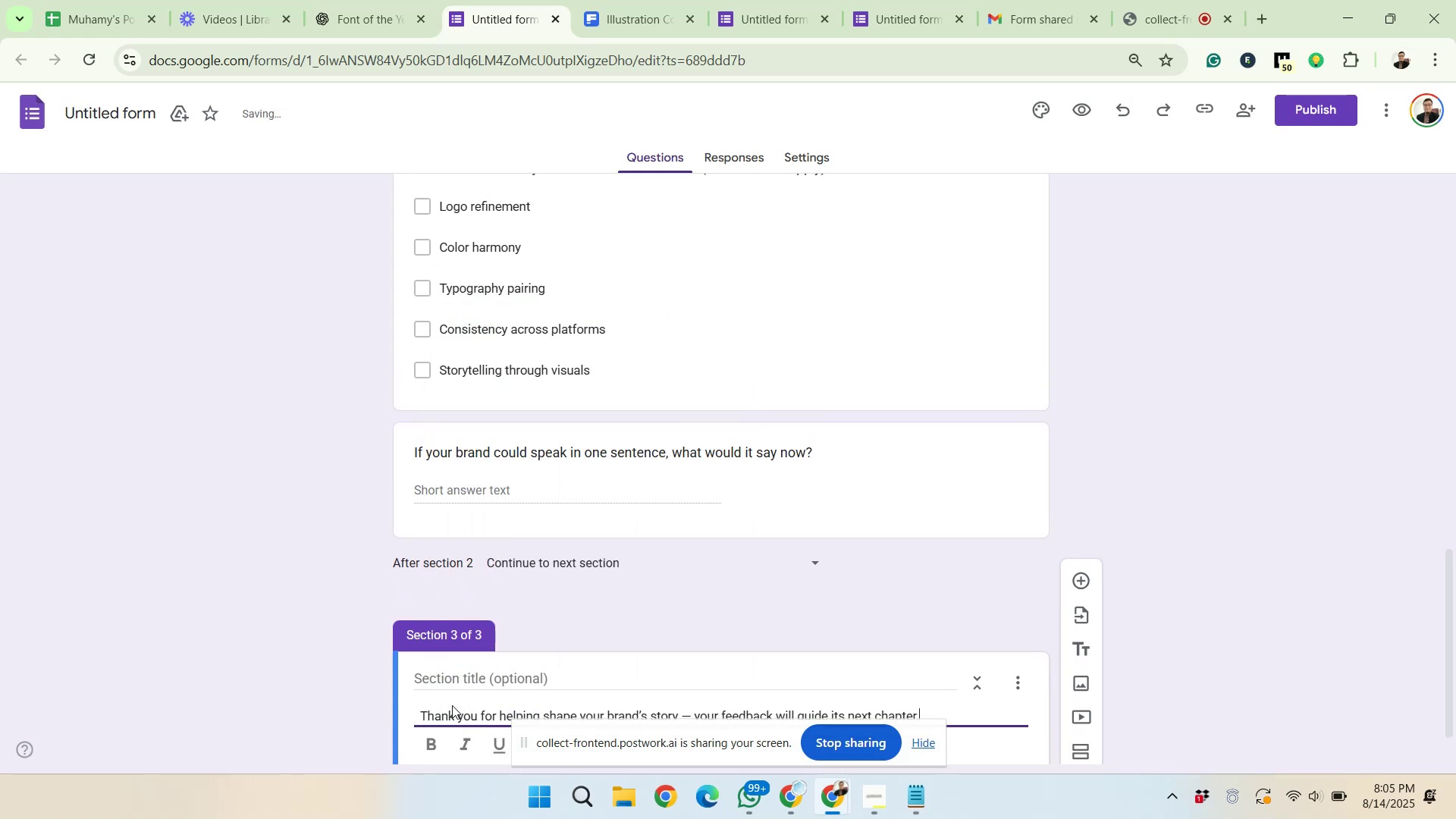 
left_click_drag(start_coordinate=[422, 717], to_coordinate=[408, 715])
 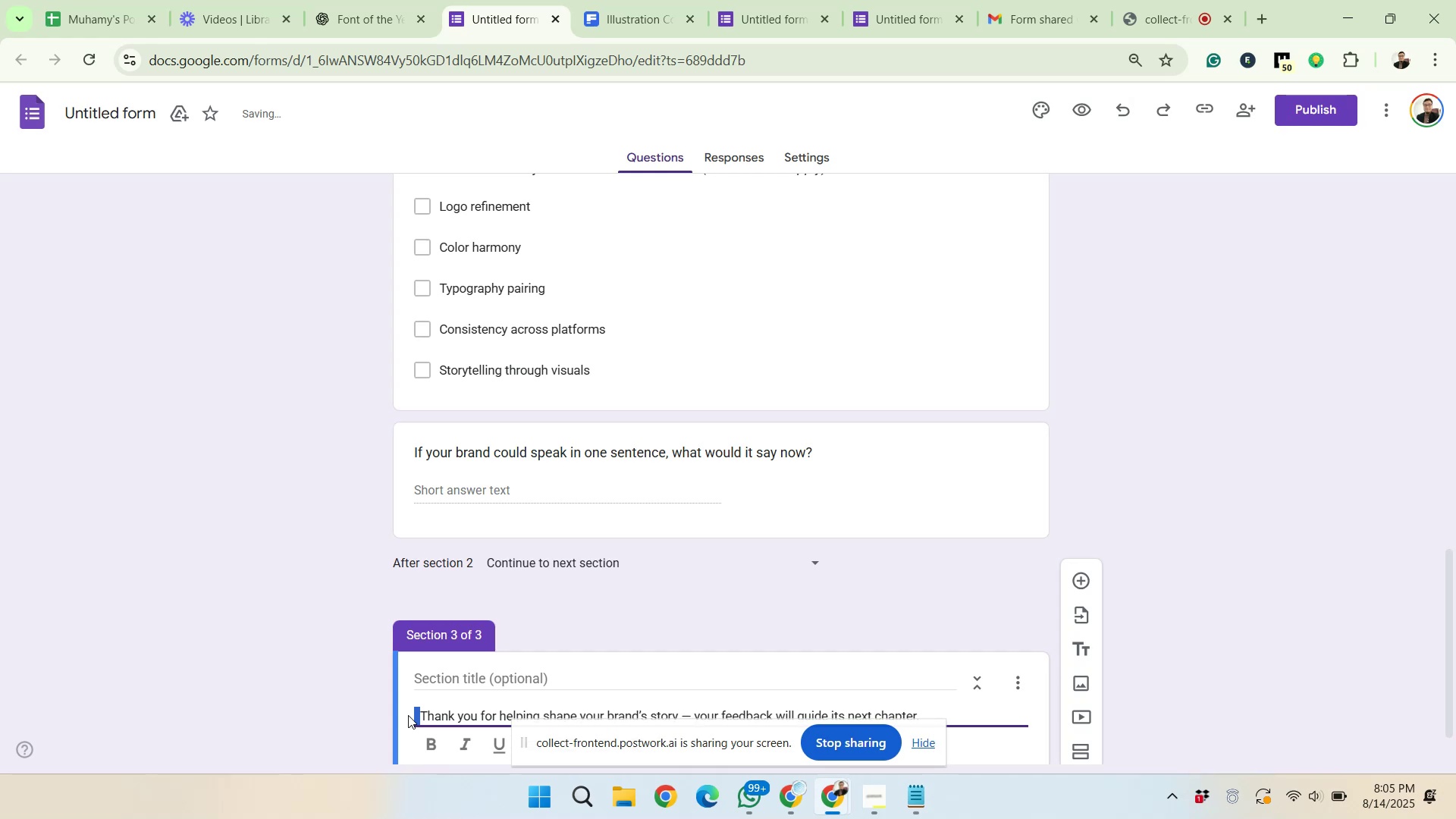 
key(Delete)
 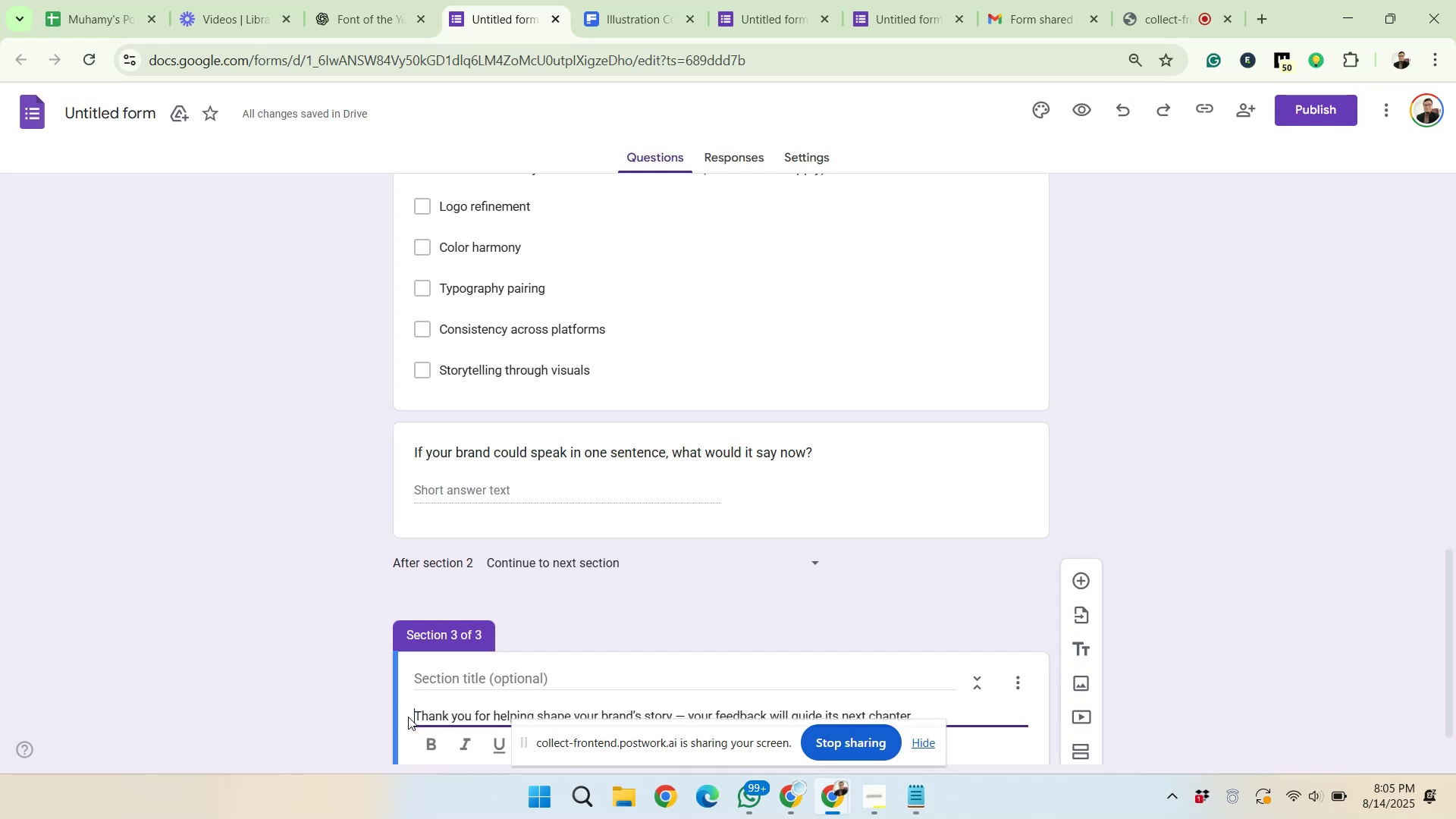 
scroll: coordinate [311, 663], scroll_direction: down, amount: 2.0
 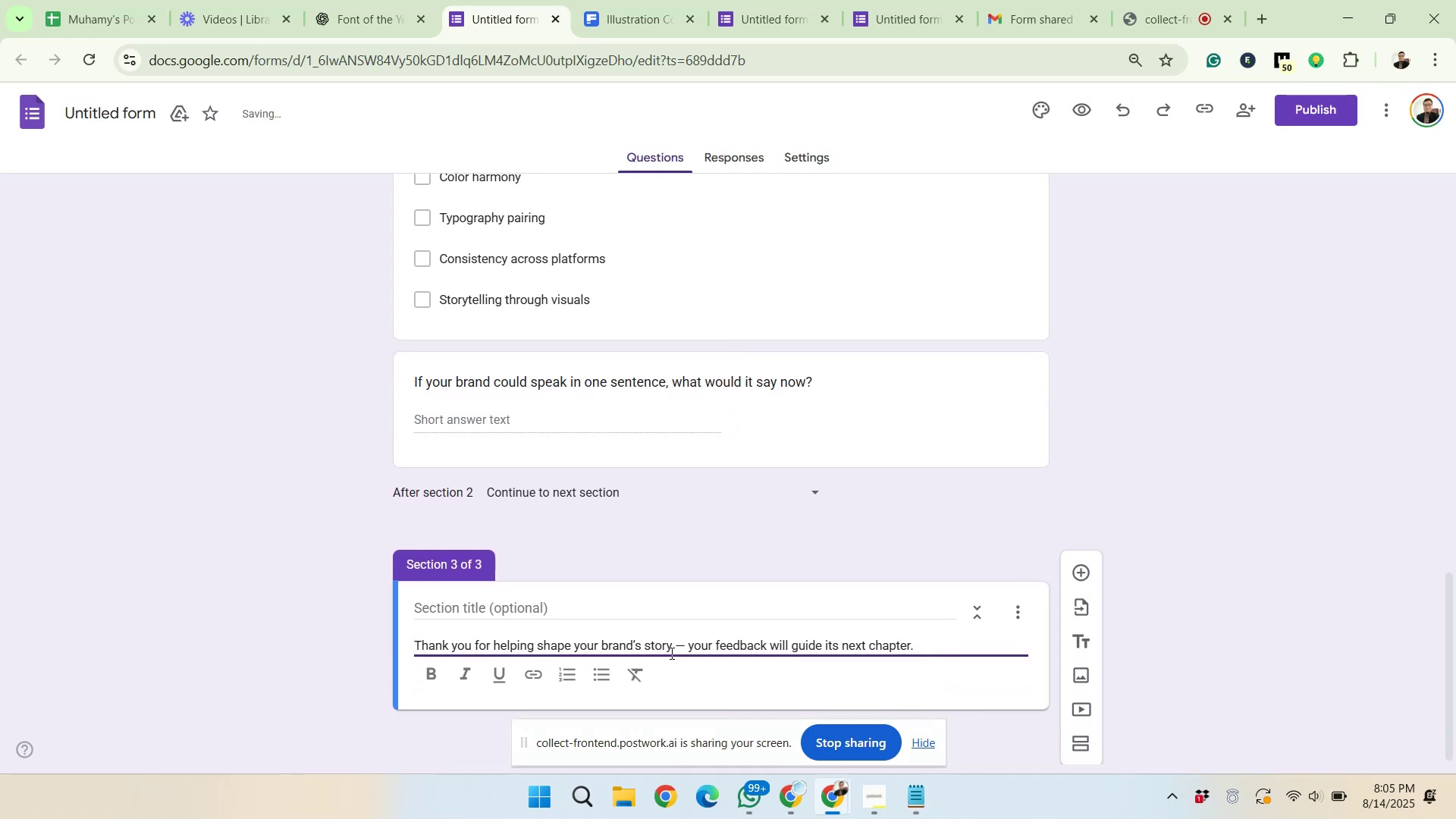 
left_click_drag(start_coordinate=[684, 648], to_coordinate=[671, 643])
 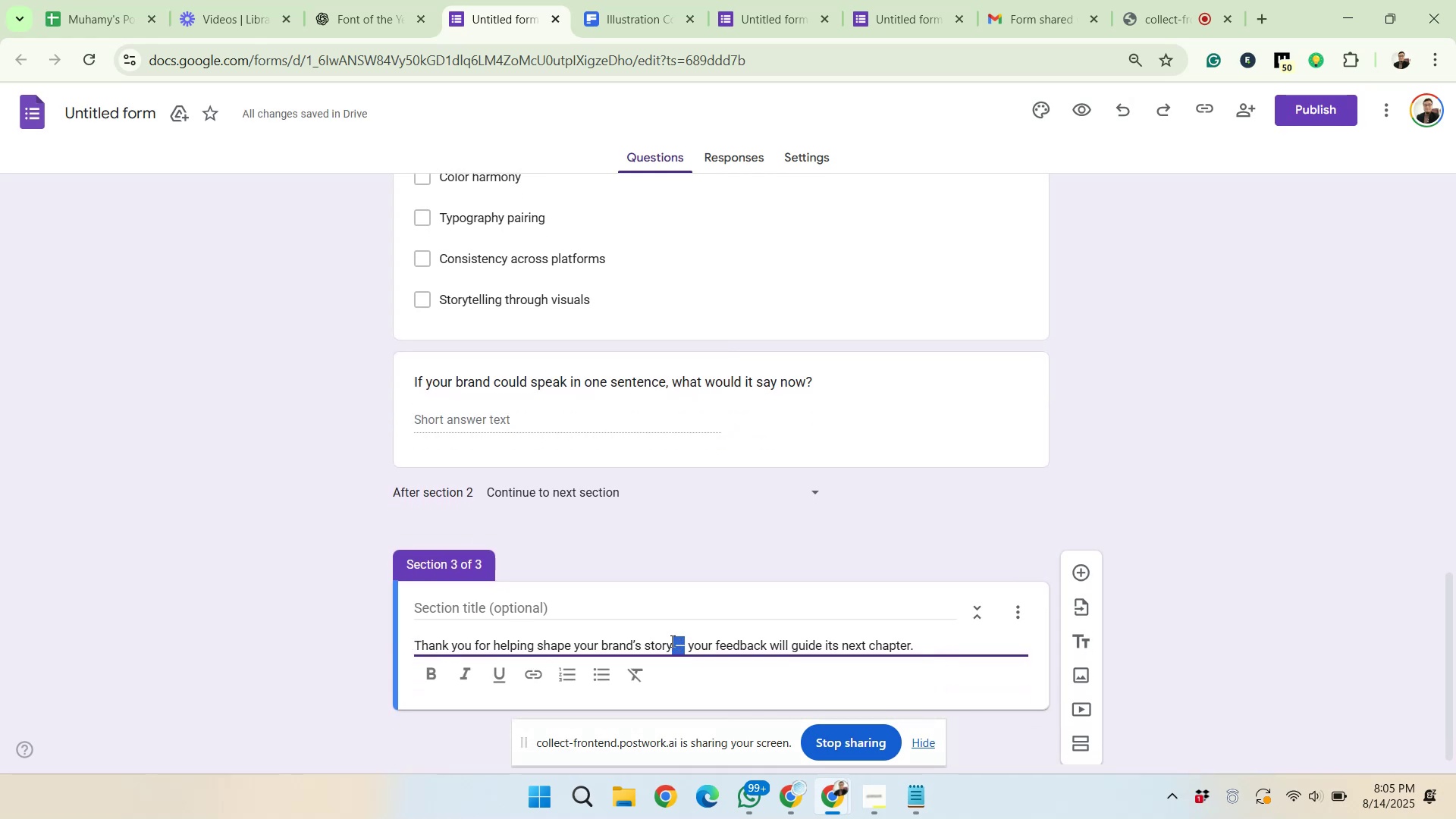 
key(Comma)
 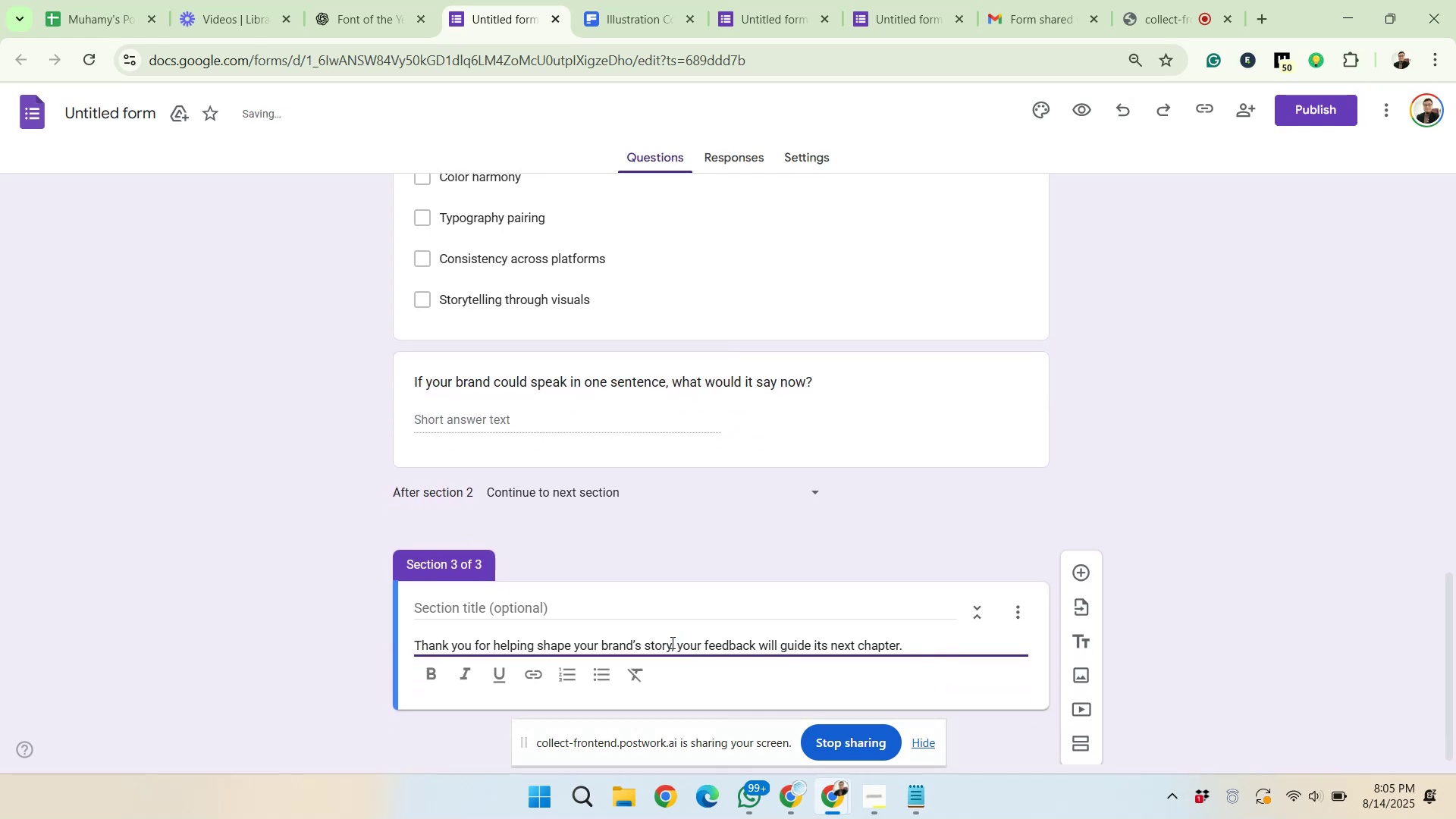 
left_click([1143, 501])
 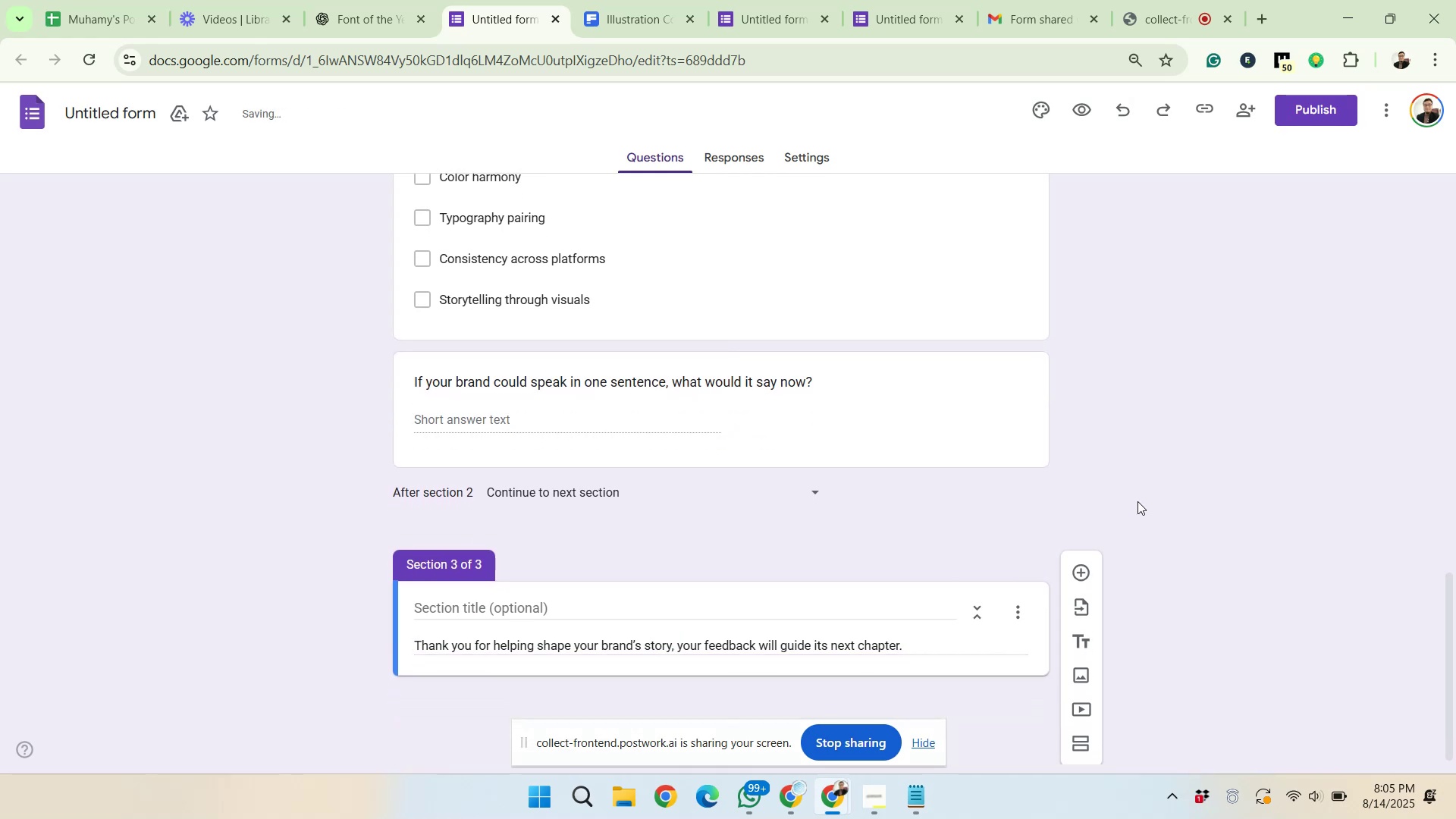 
scroll: coordinate [1079, 437], scroll_direction: up, amount: 14.0
 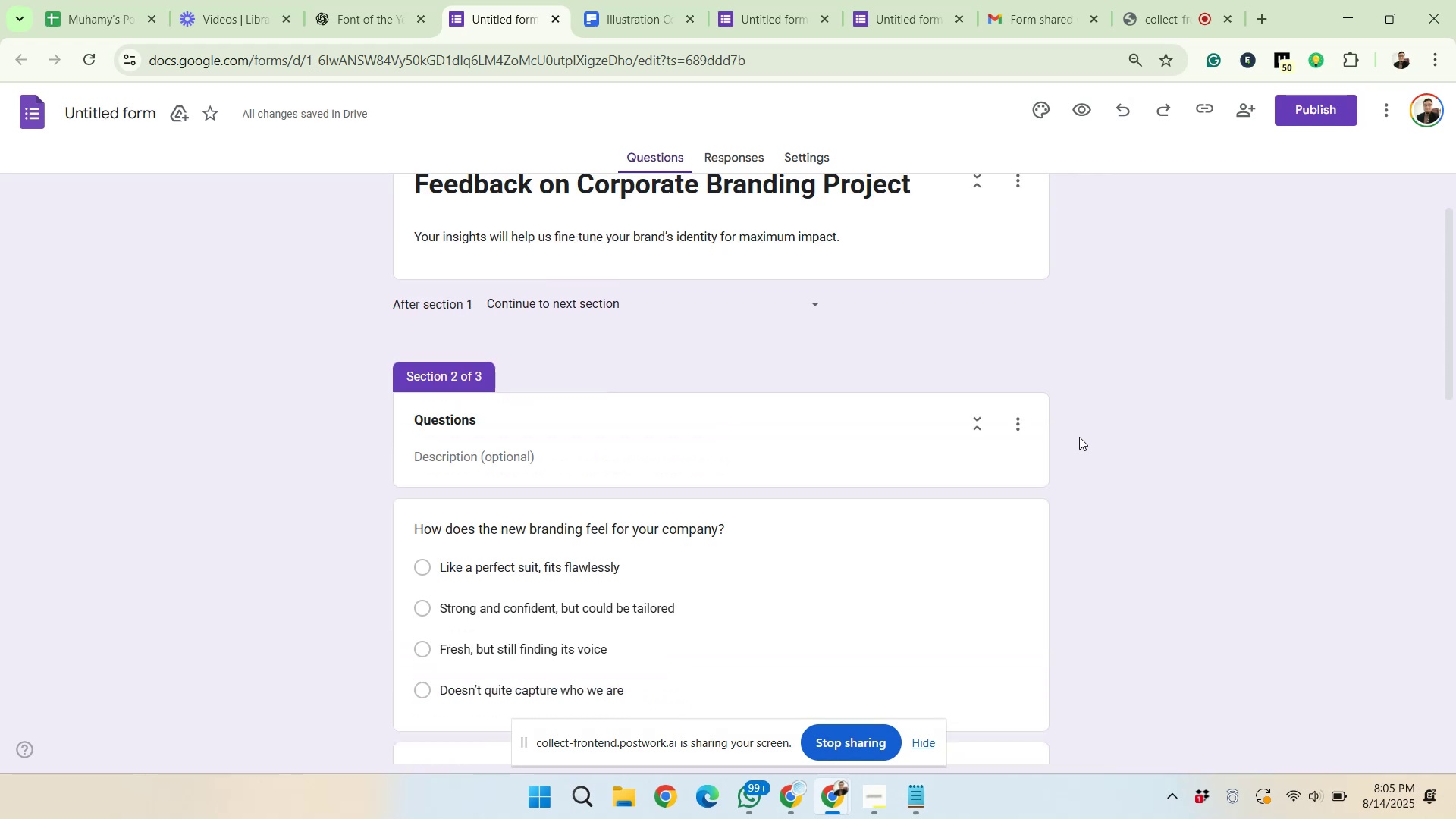 
scroll: coordinate [1079, 437], scroll_direction: down, amount: 3.0
 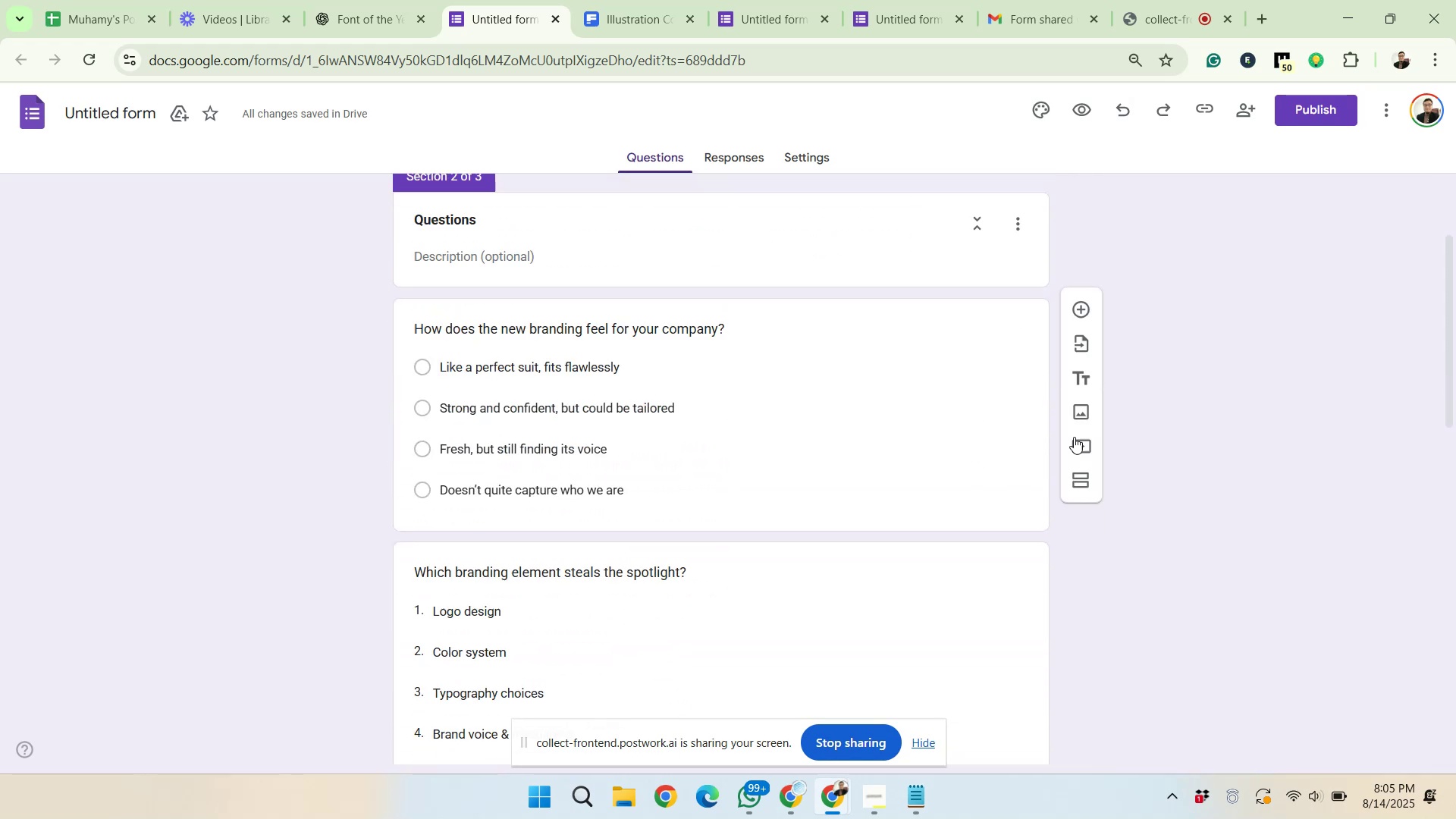 
left_click([937, 489])
 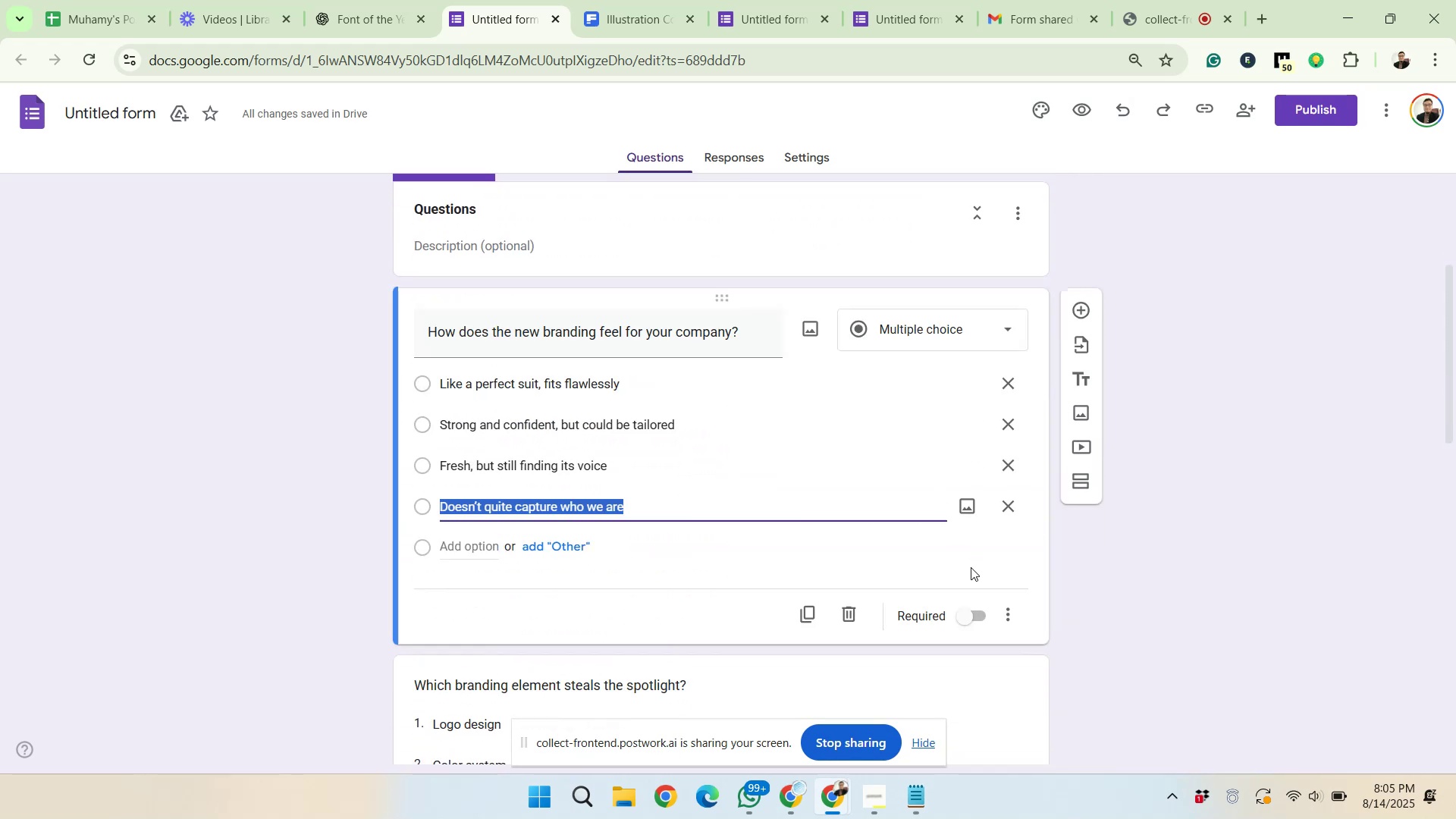 
left_click([980, 614])
 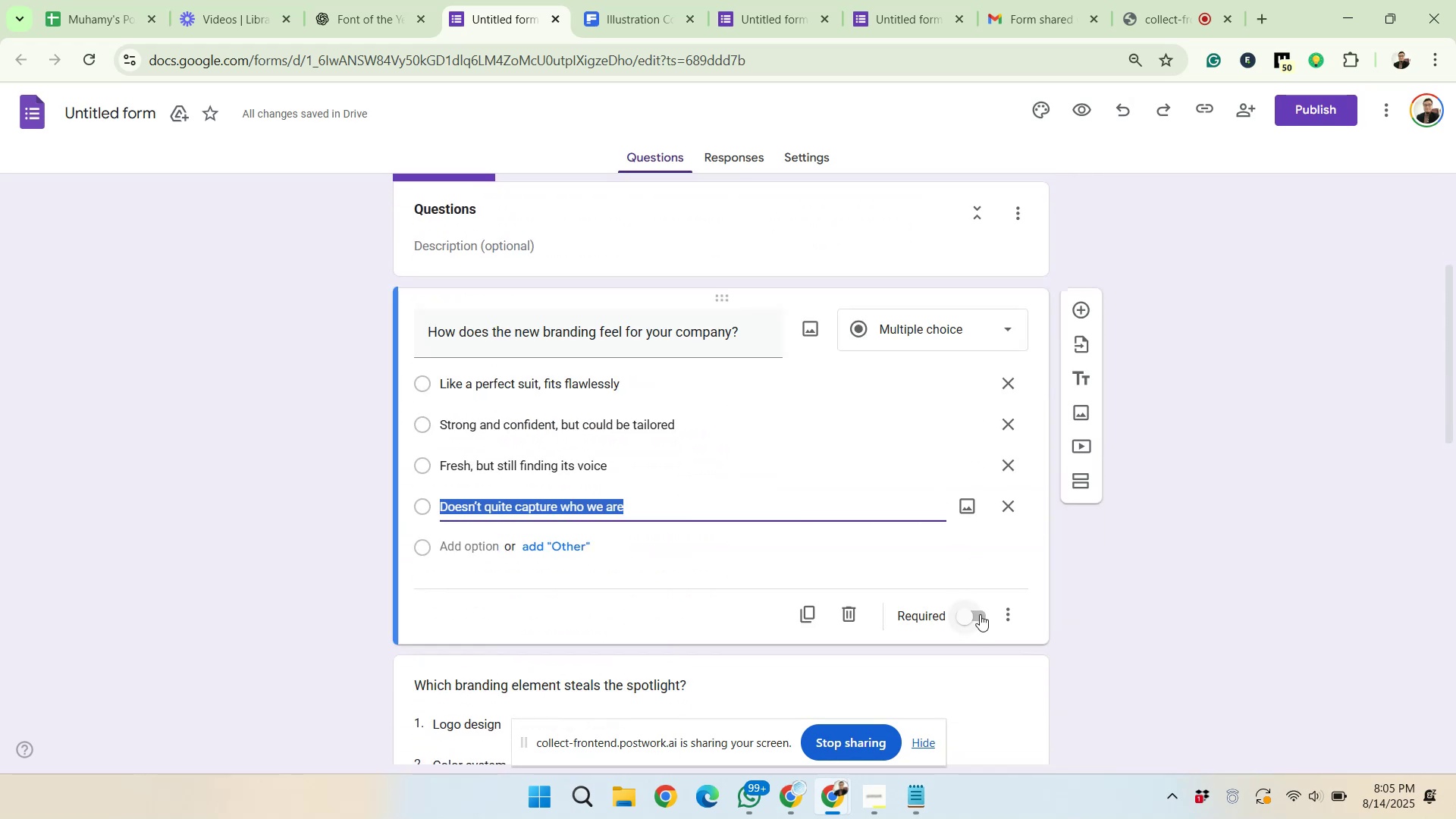 
scroll: coordinate [980, 613], scroll_direction: down, amount: 5.0
 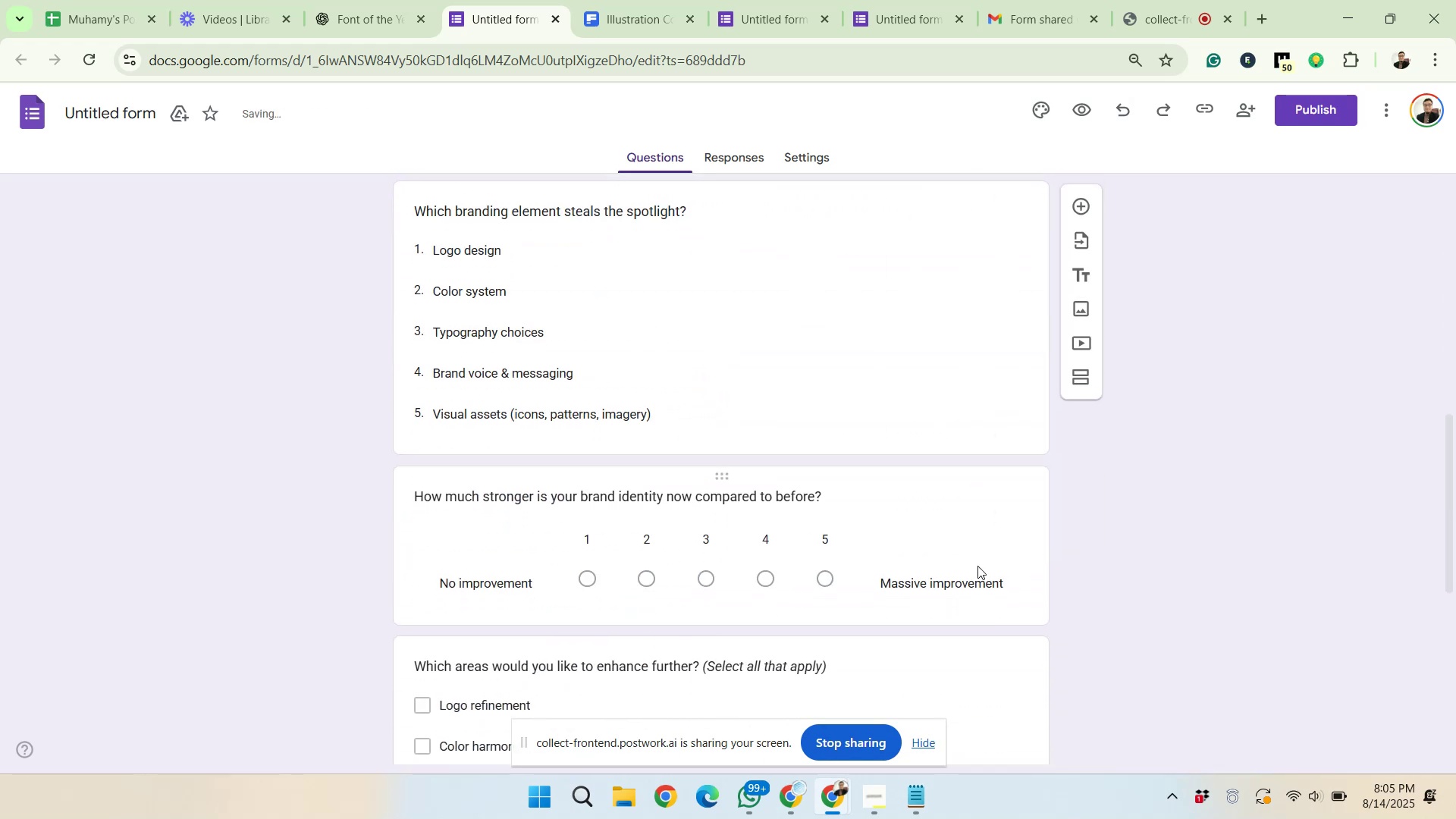 
left_click([971, 441])
 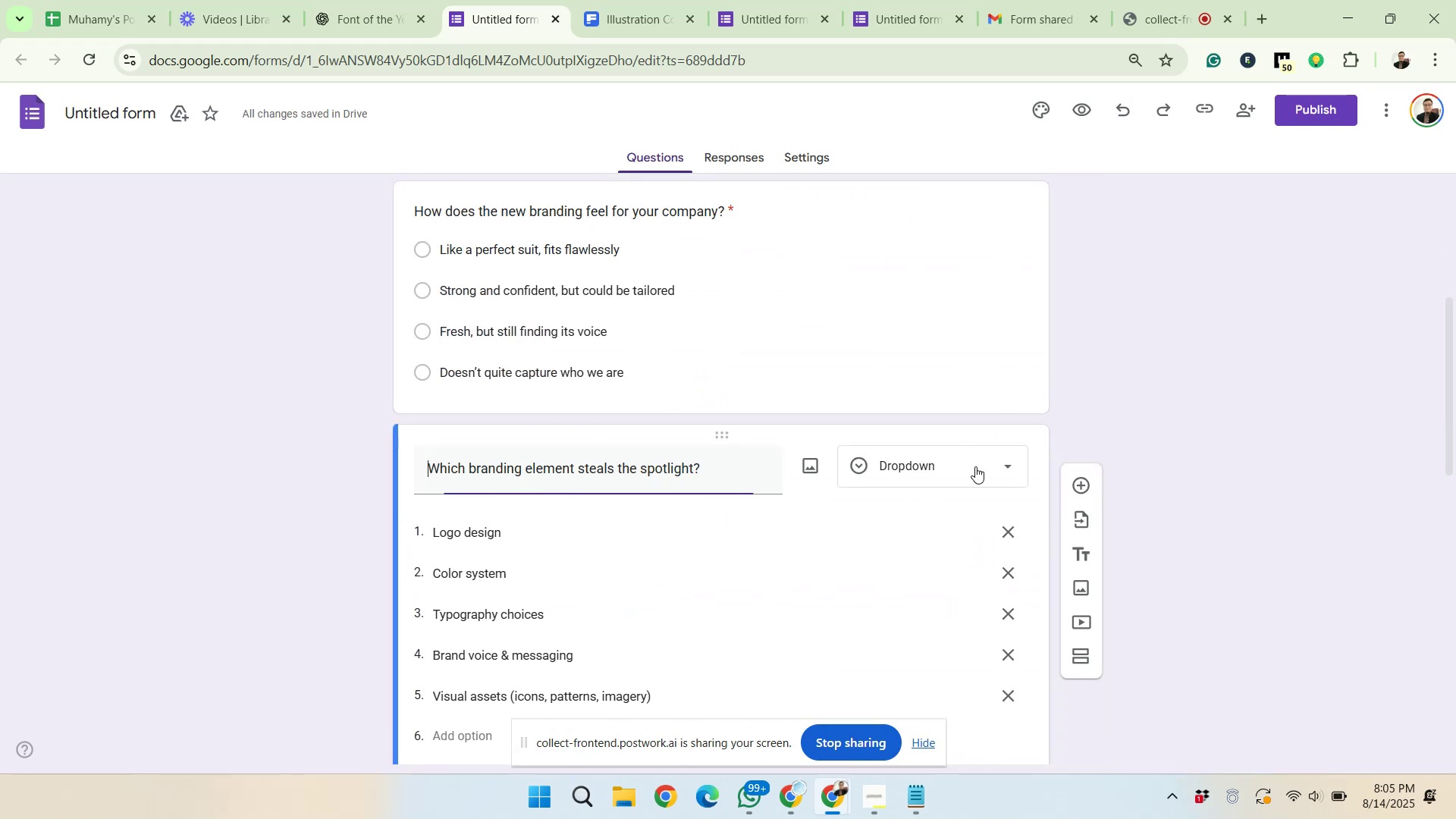 
scroll: coordinate [972, 677], scroll_direction: down, amount: 3.0
 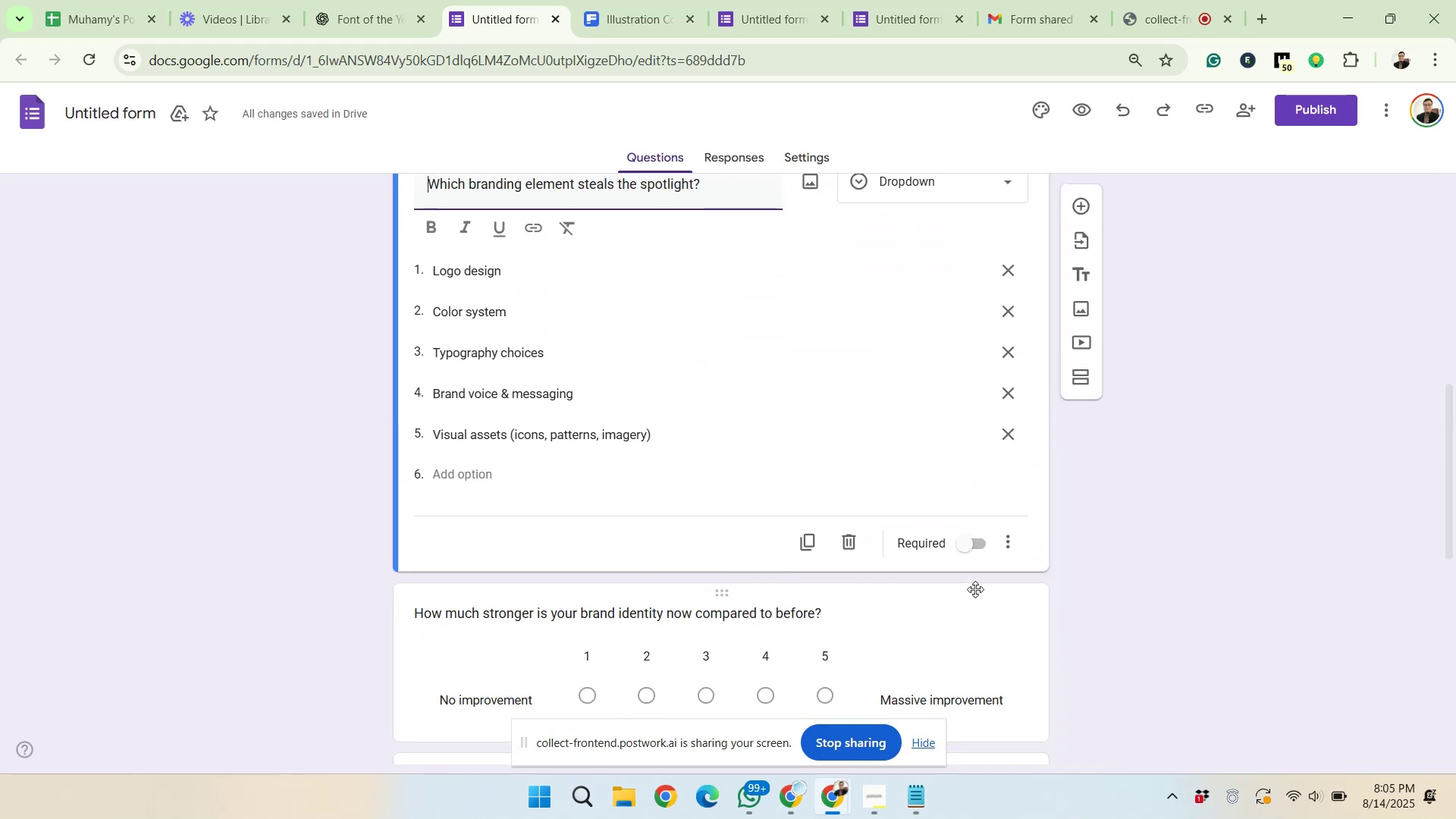 
left_click([977, 548])
 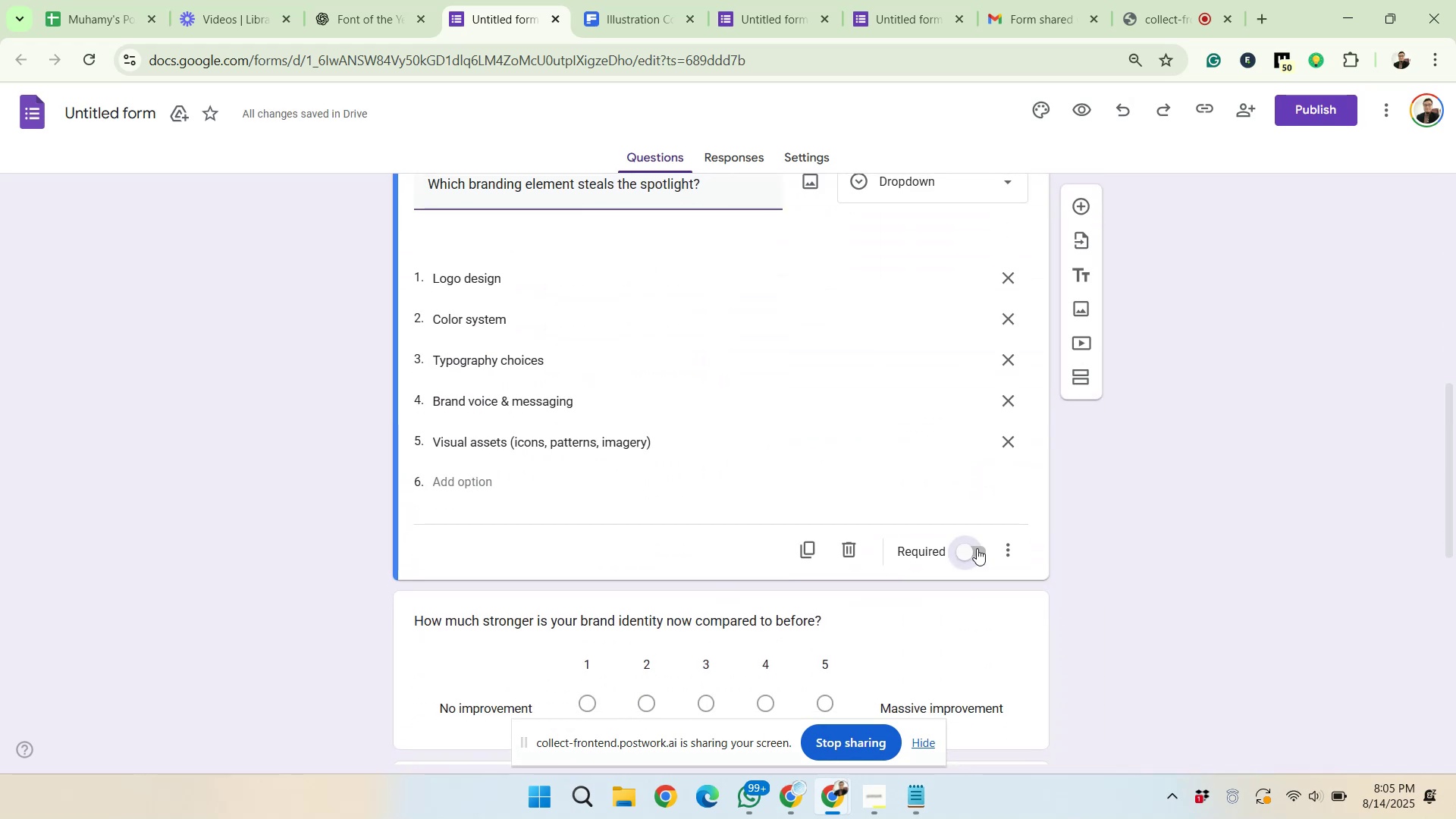 
scroll: coordinate [1018, 611], scroll_direction: down, amount: 6.0
 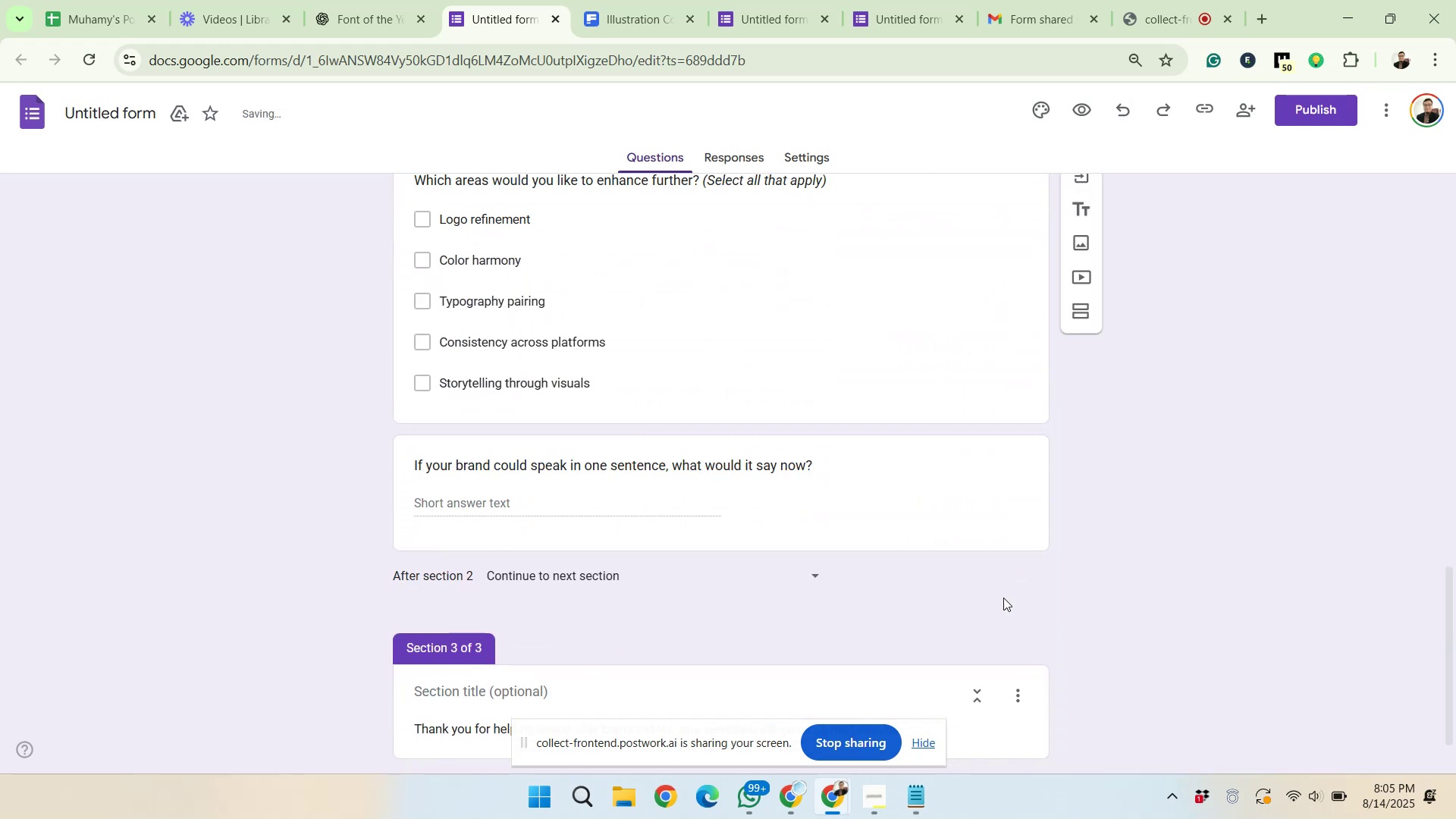 
left_click([979, 526])
 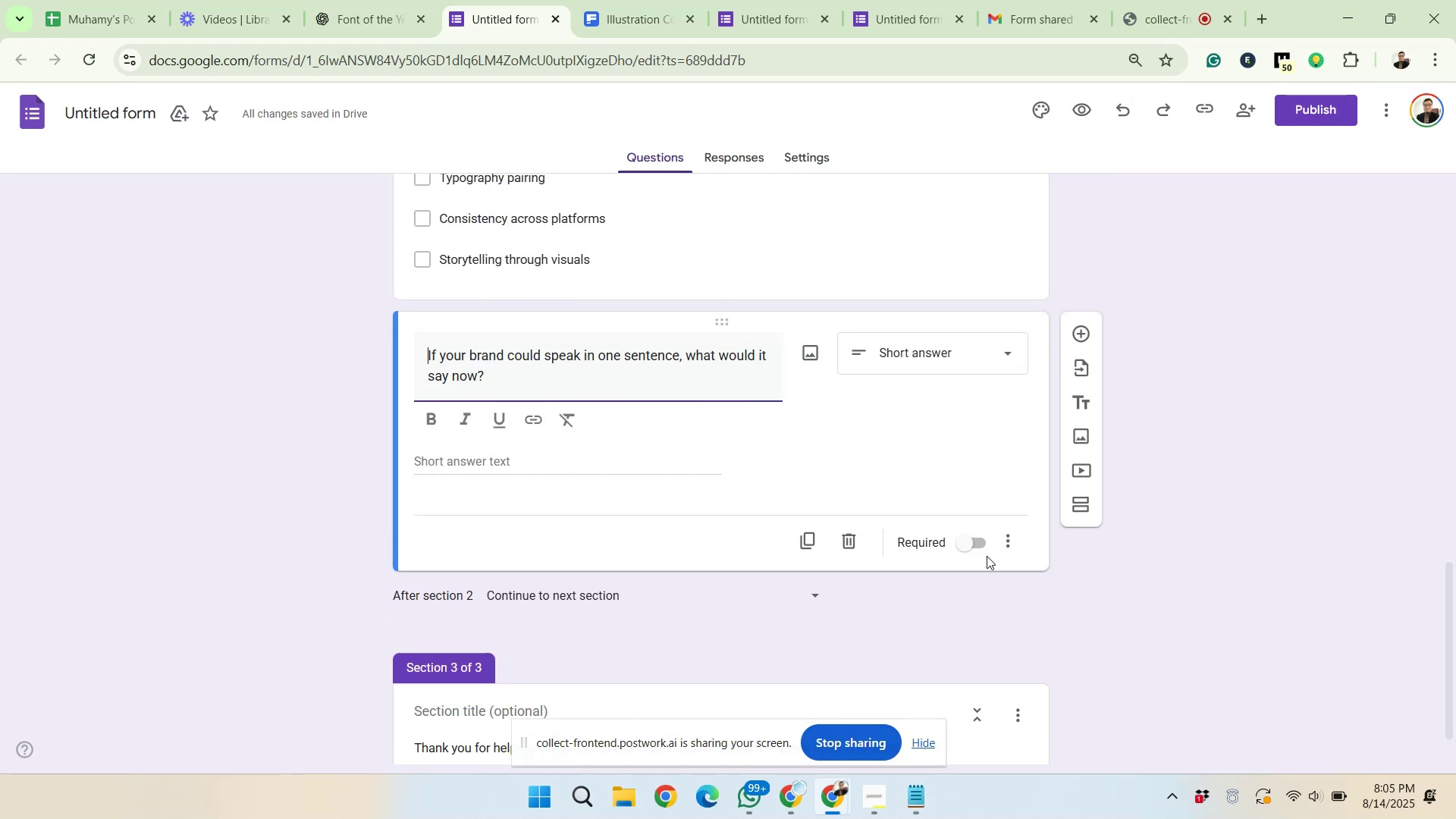 
left_click([980, 544])
 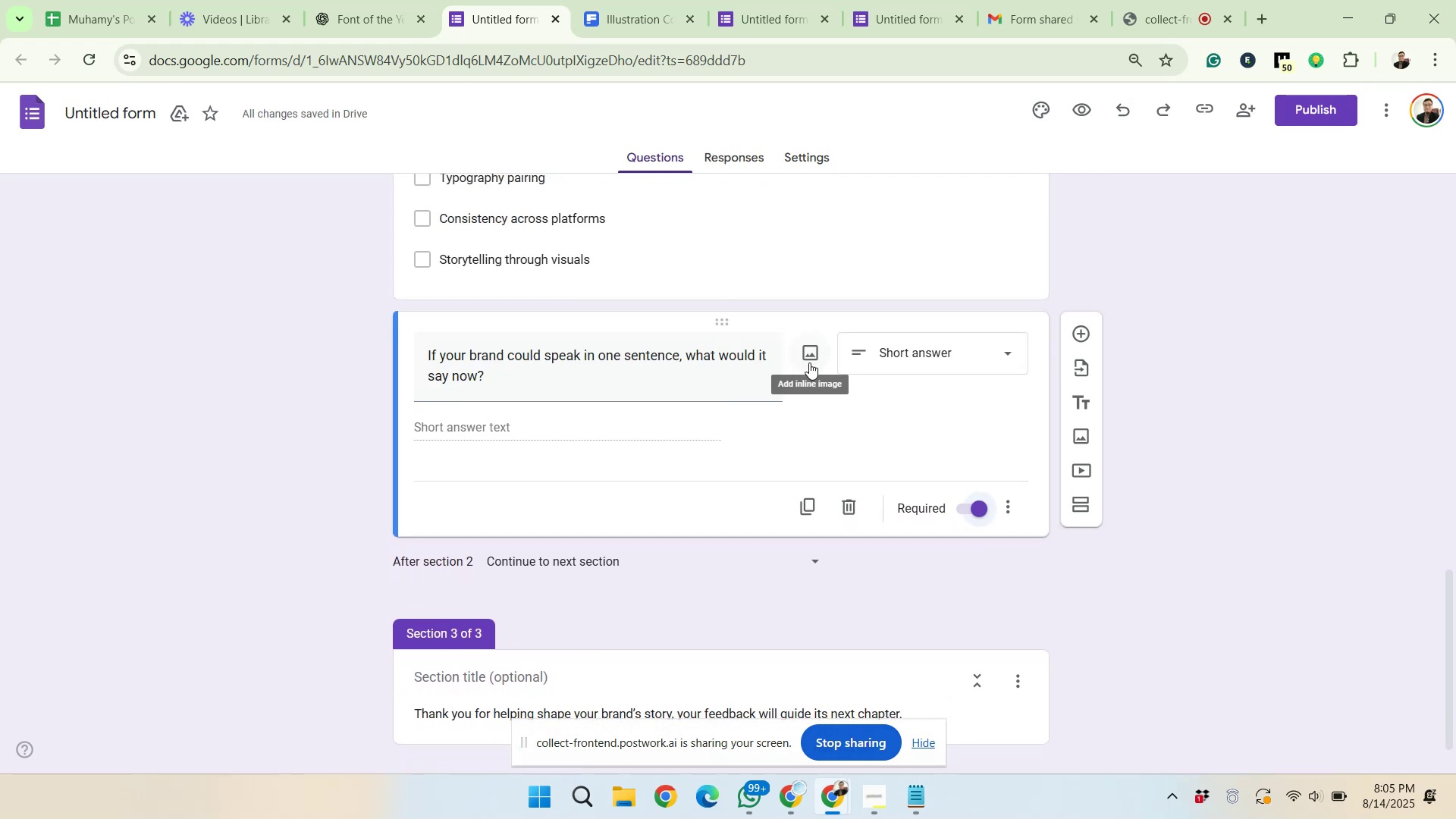 
wait(7.07)
 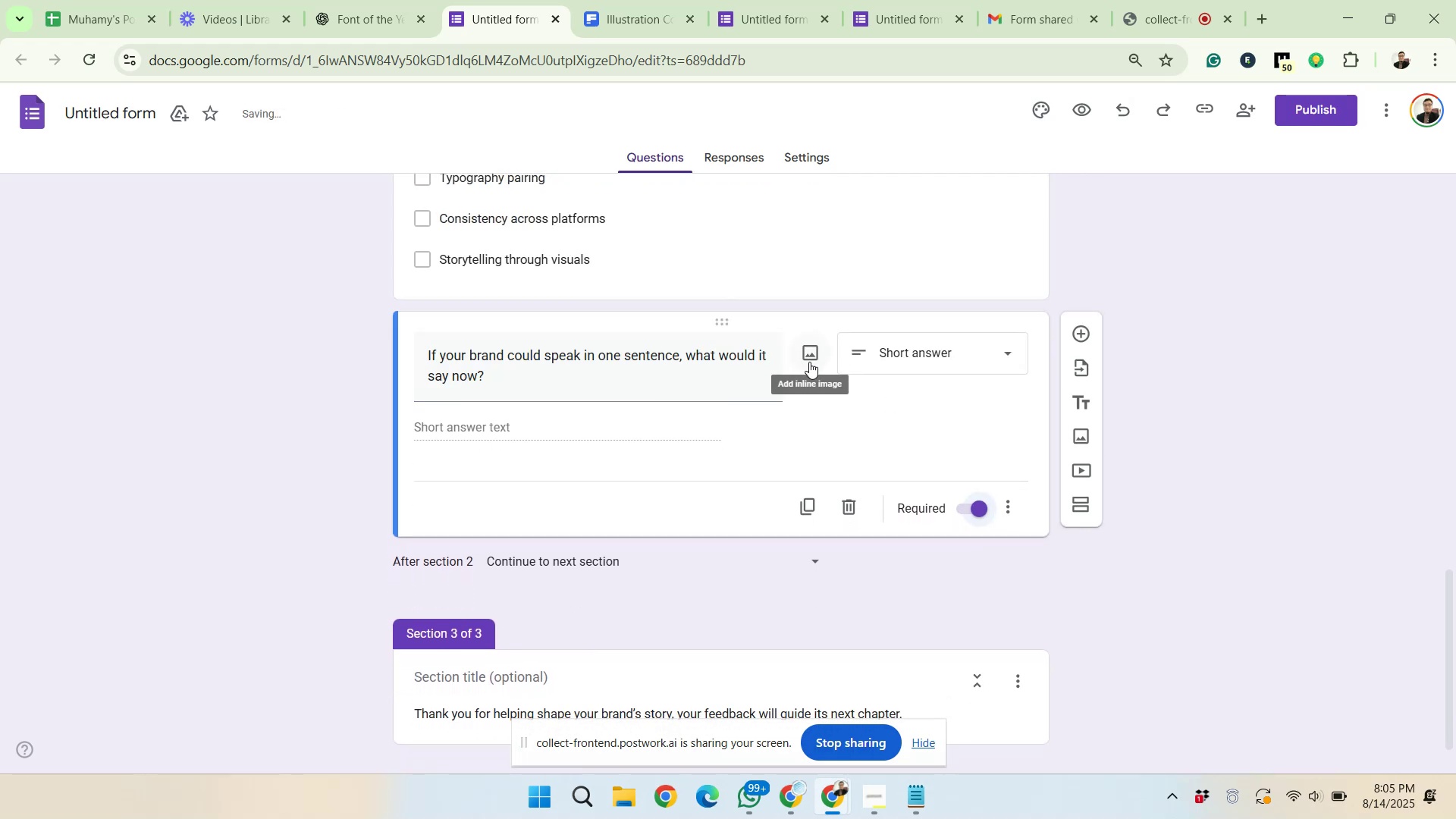 
left_click([624, 0])
 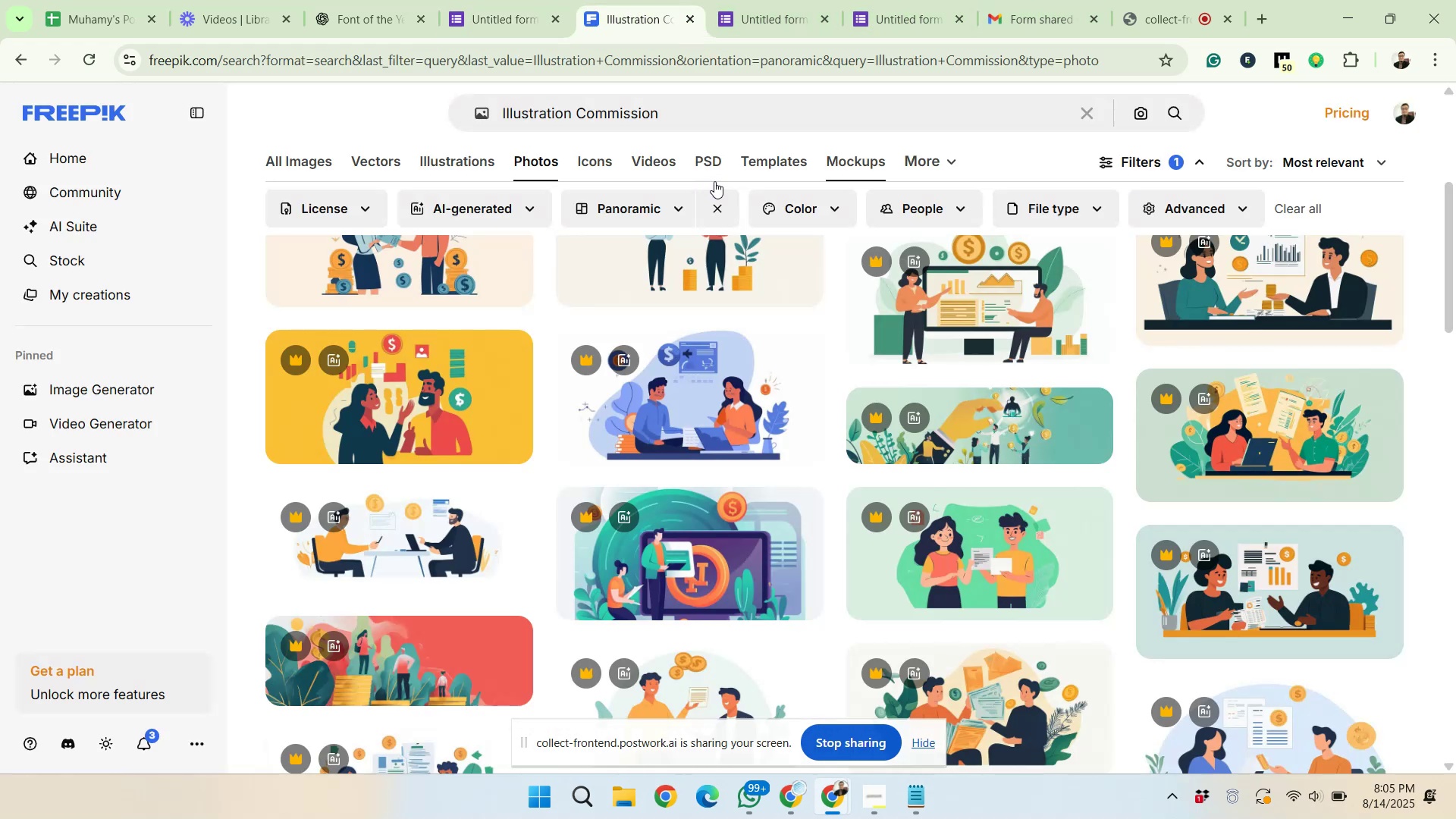 
left_click_drag(start_coordinate=[667, 121], to_coordinate=[496, 129])
 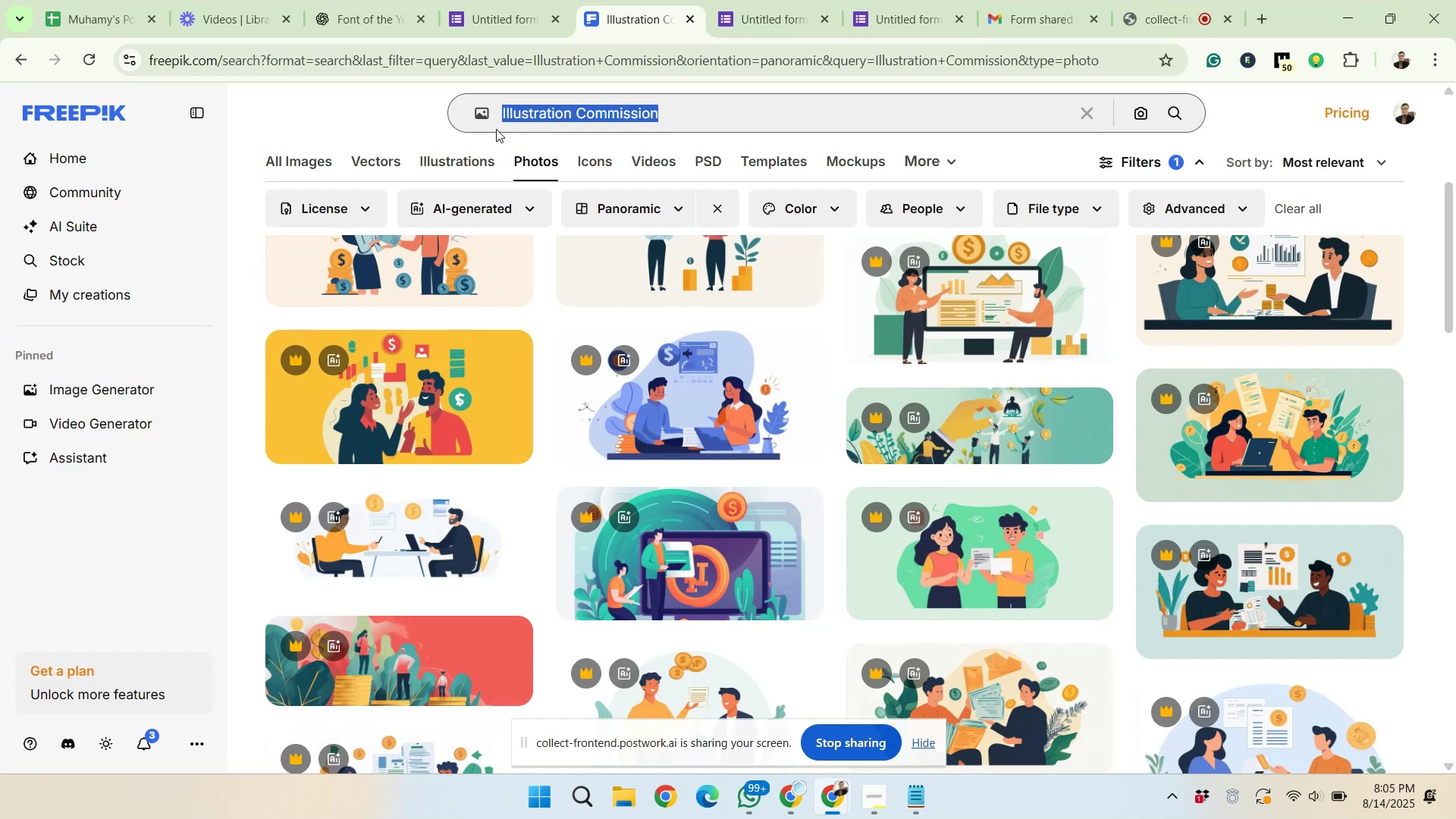 
type(say)
 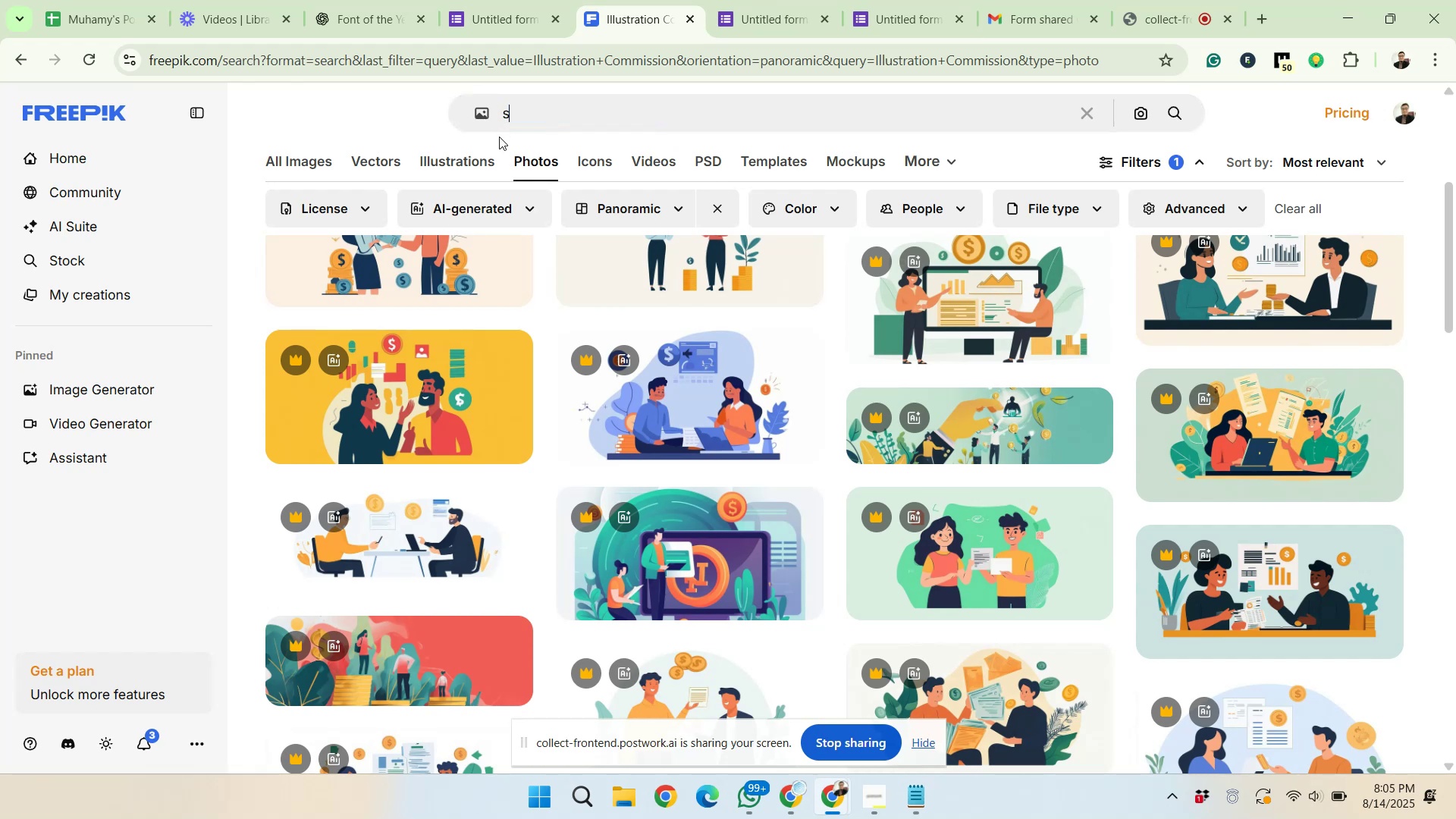 
key(Enter)
 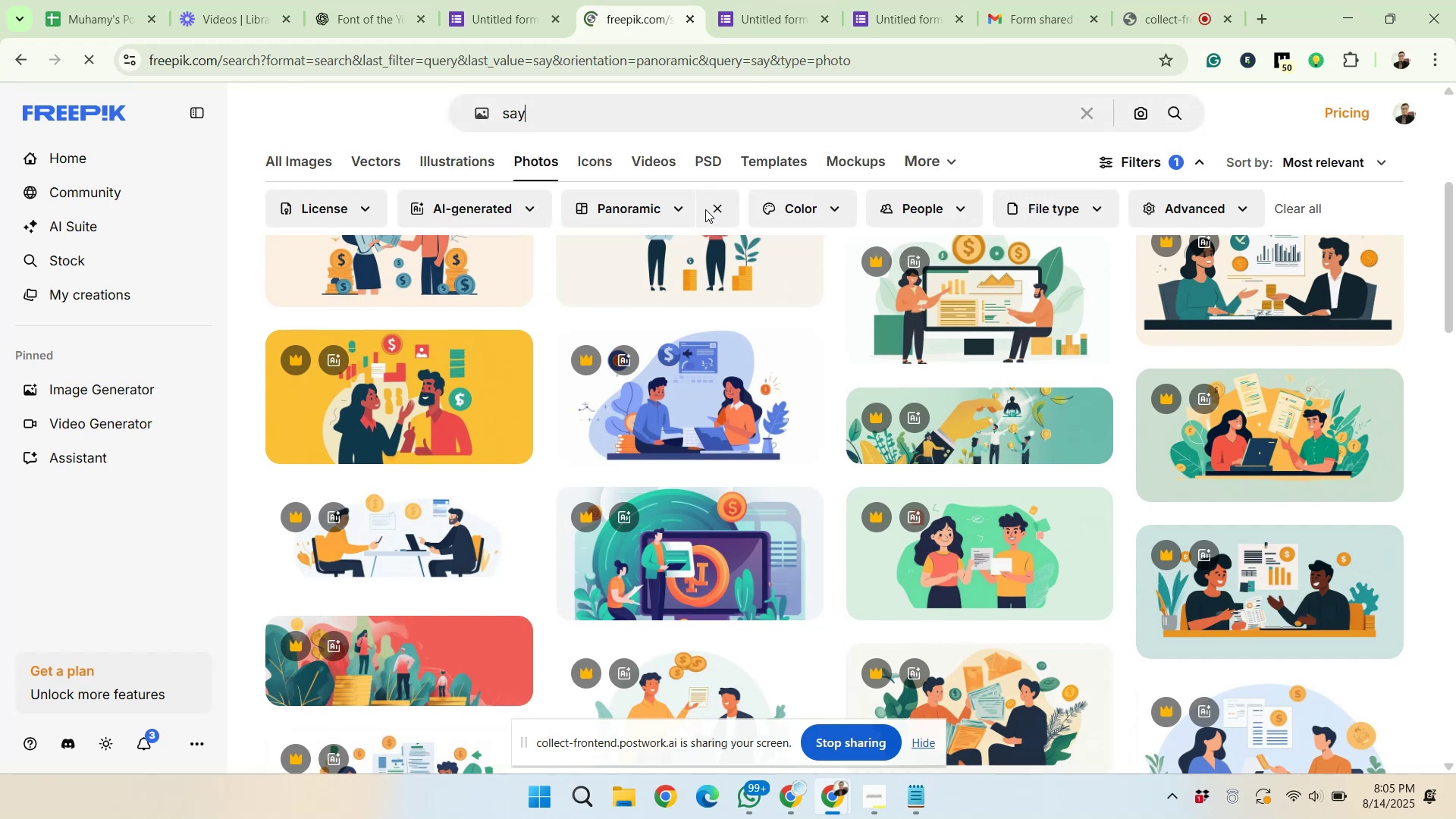 
wait(5.2)
 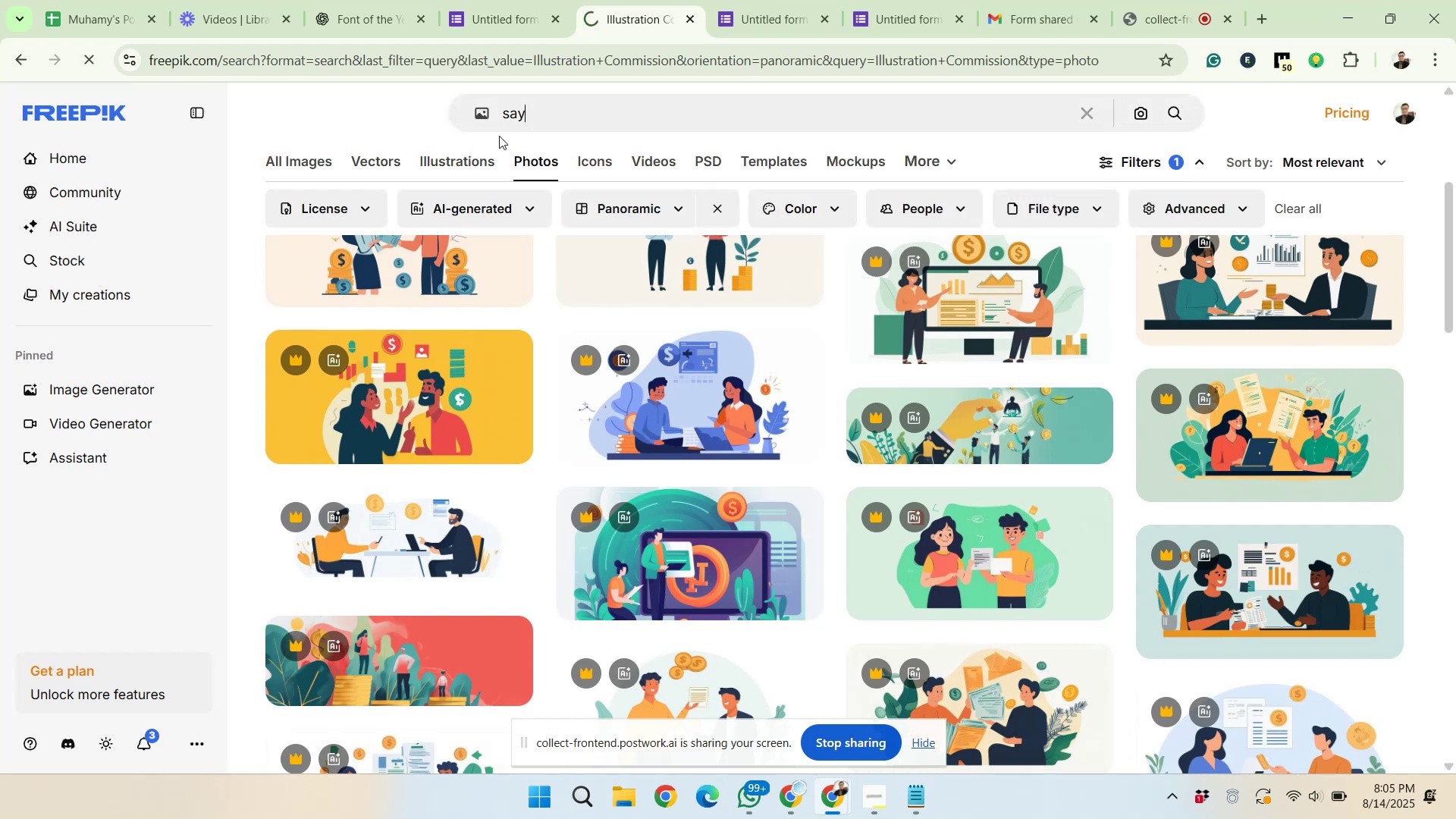 
left_click([672, 208])
 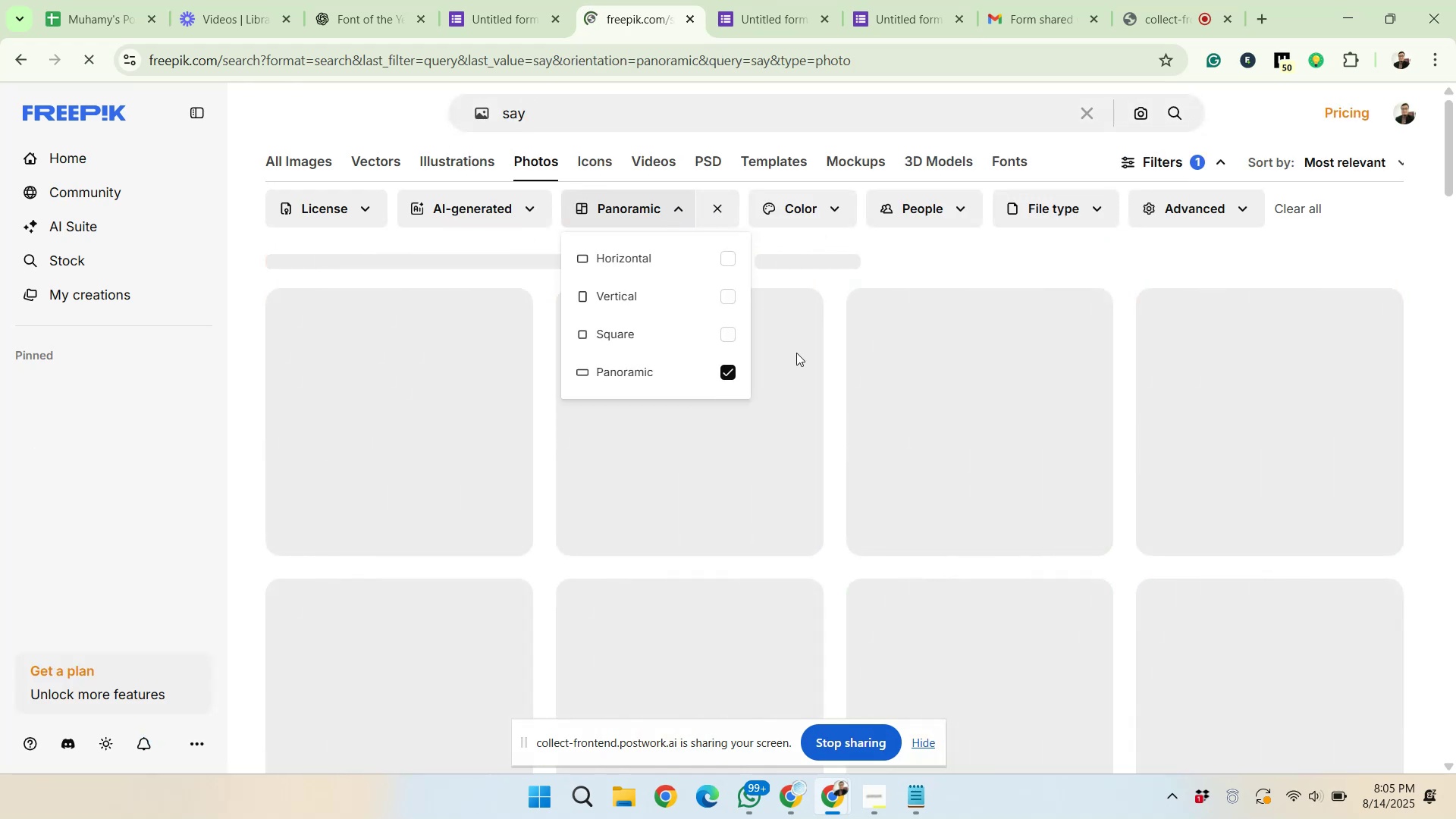 
left_click([732, 375])
 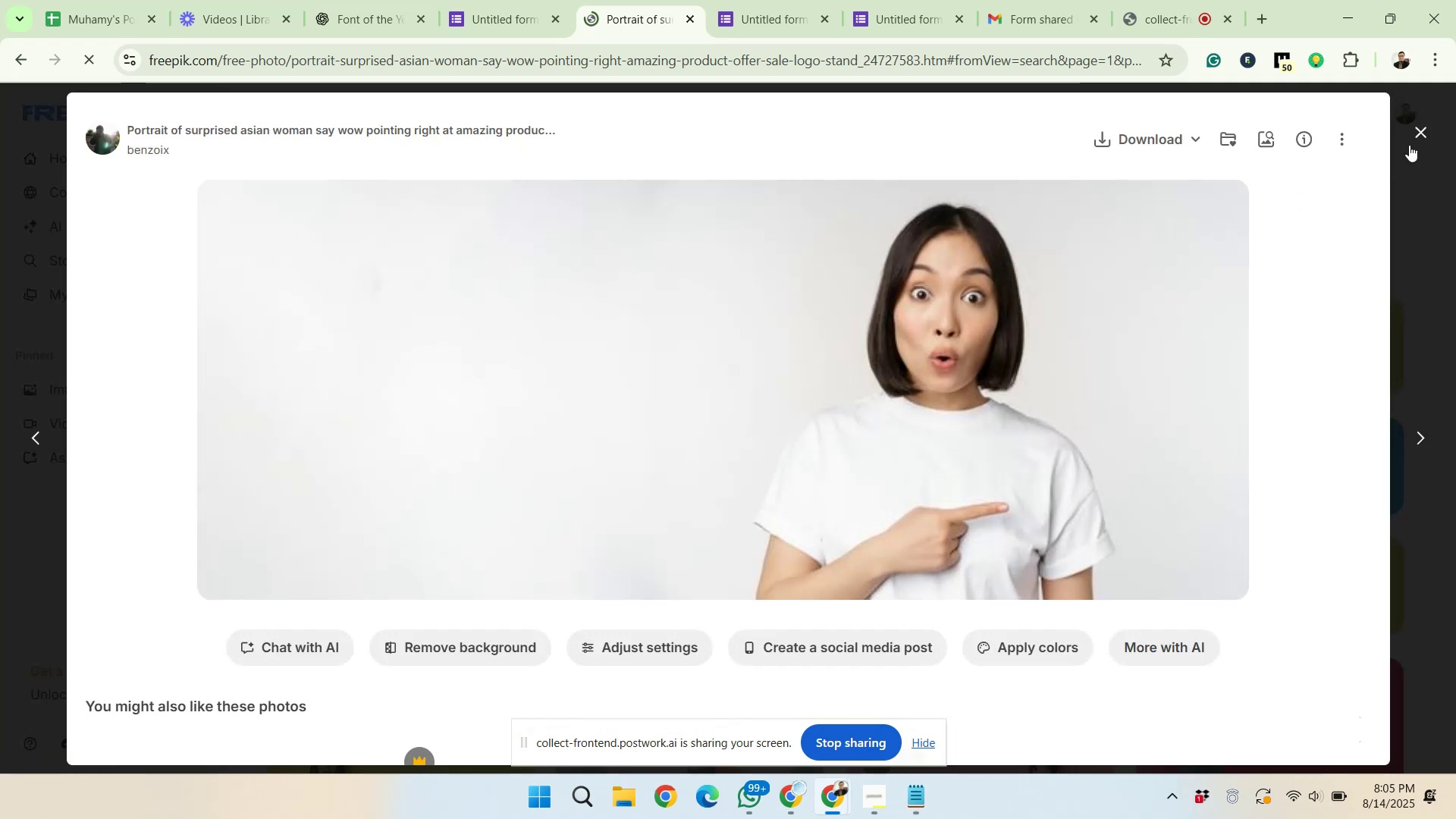 
left_click([1418, 133])
 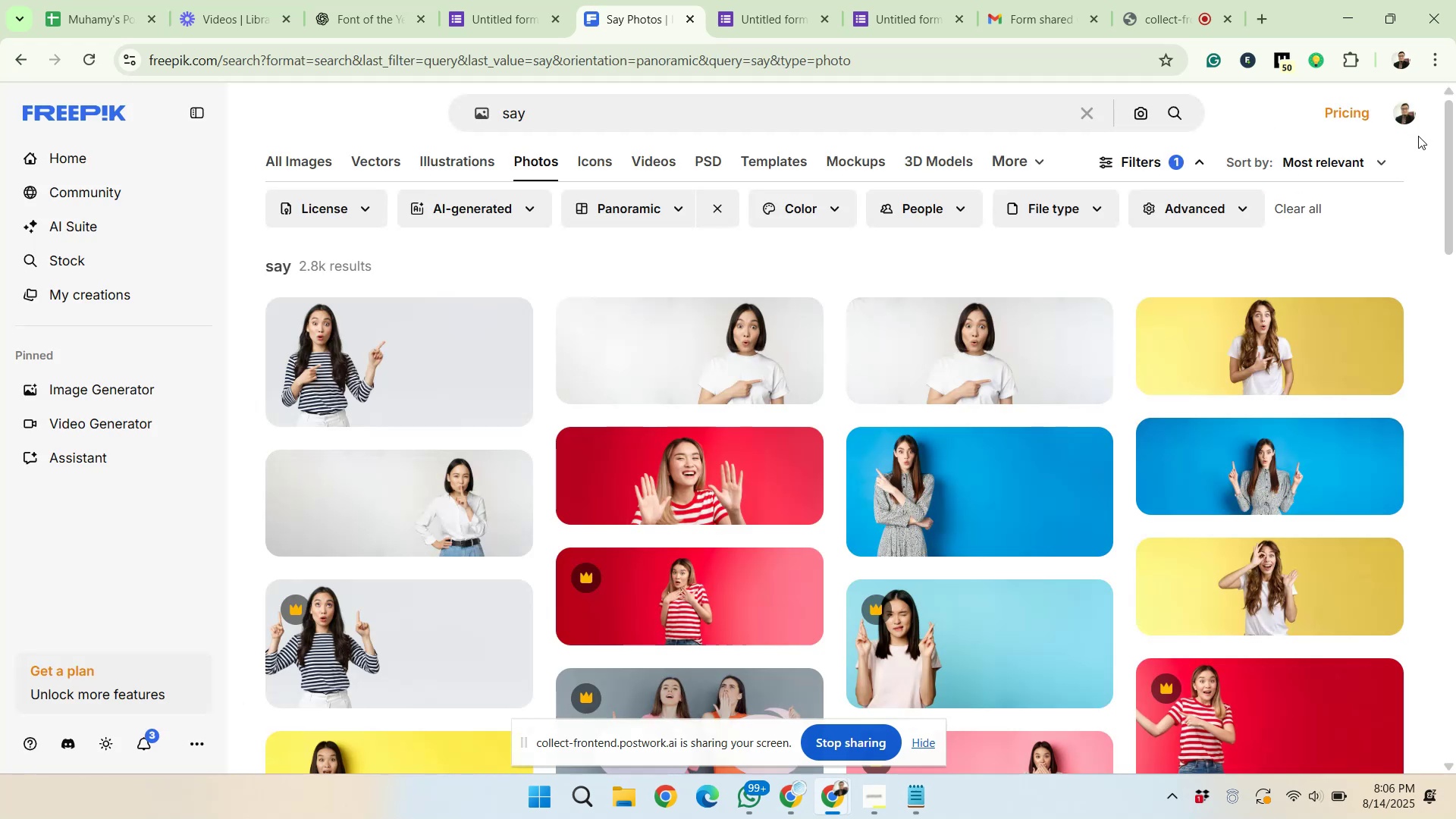 
wait(8.68)
 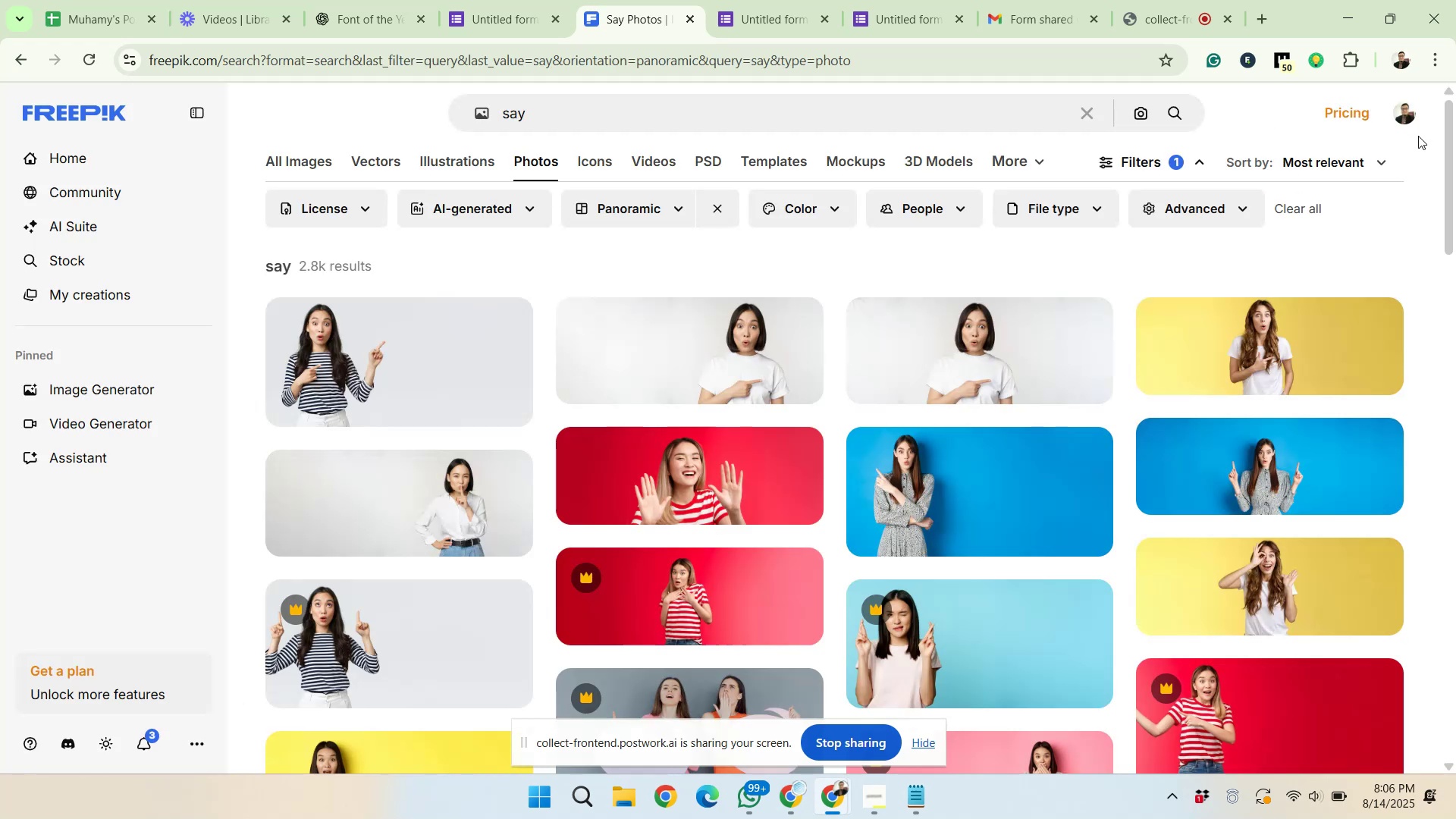 
left_click([1298, 589])
 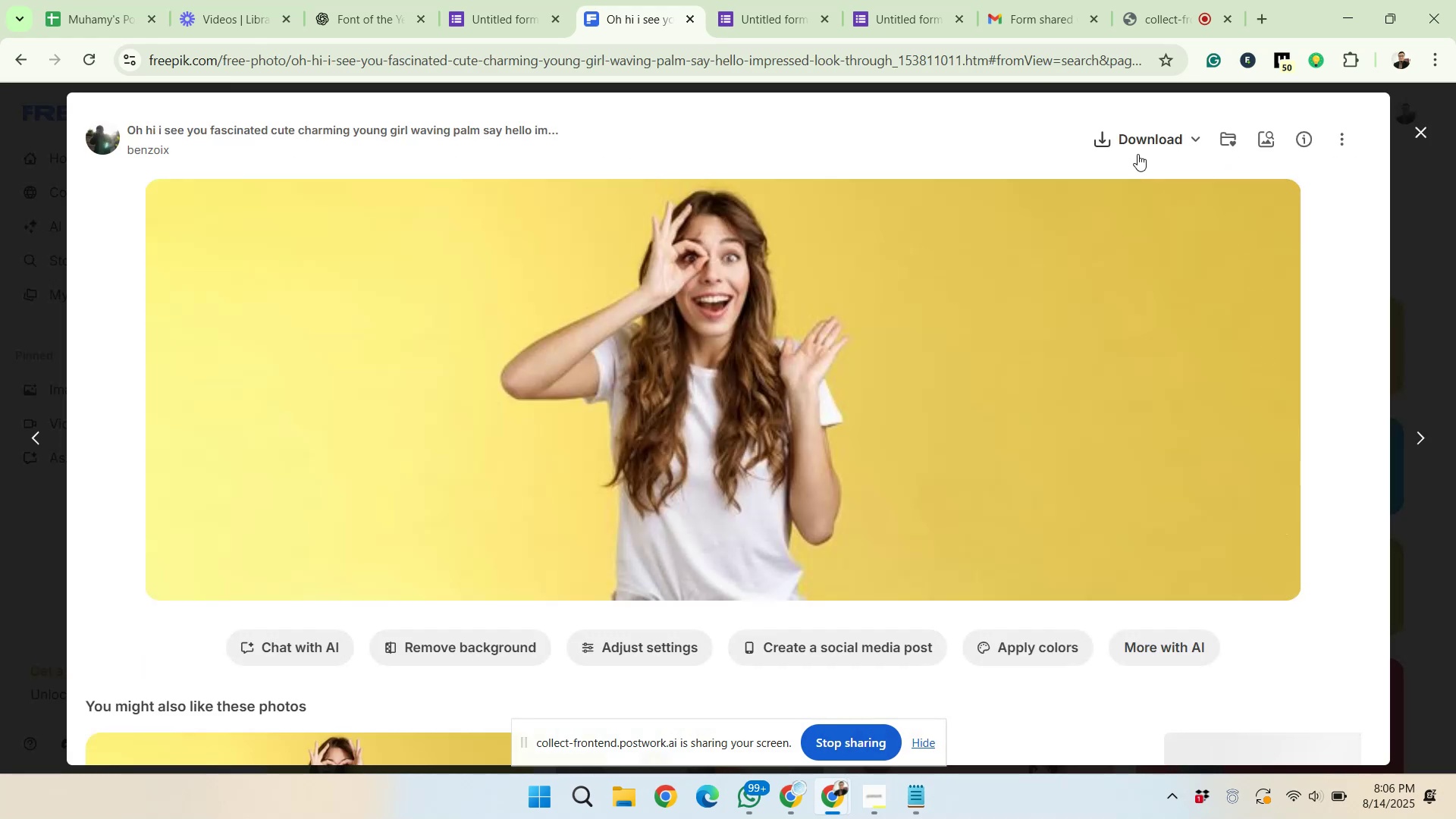 
left_click([1135, 144])
 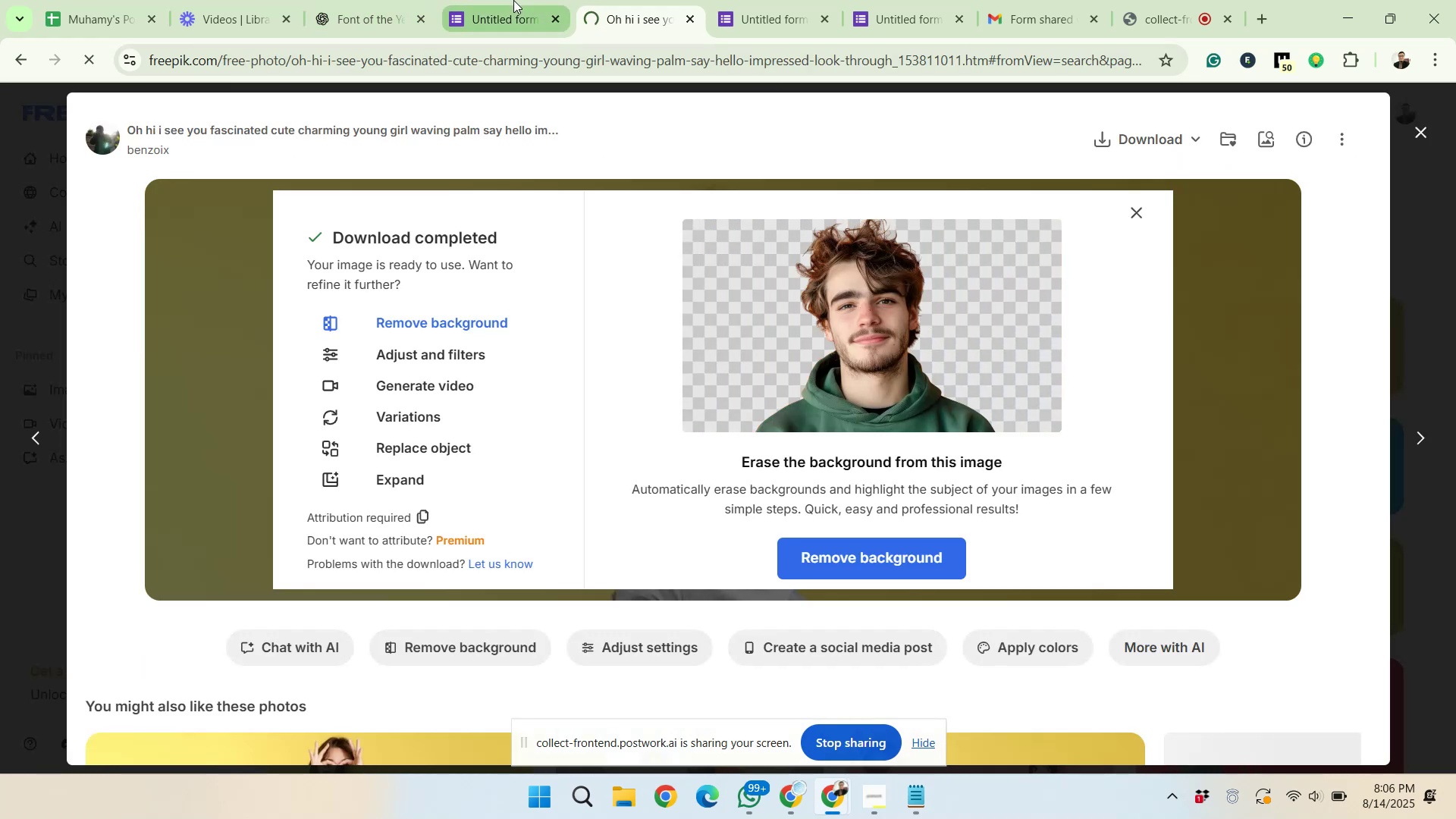 
wait(6.44)
 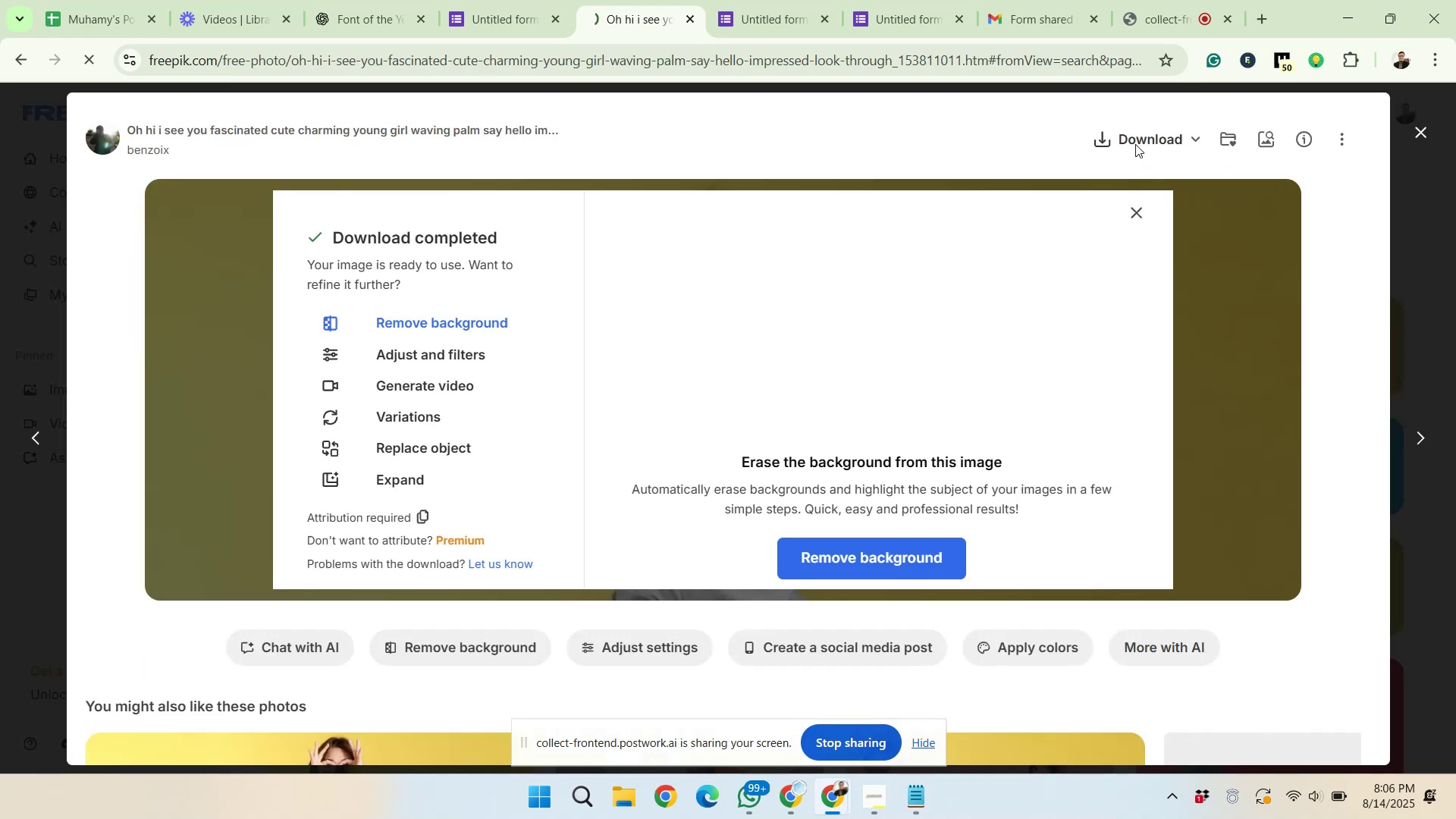 
left_click([513, 1])
 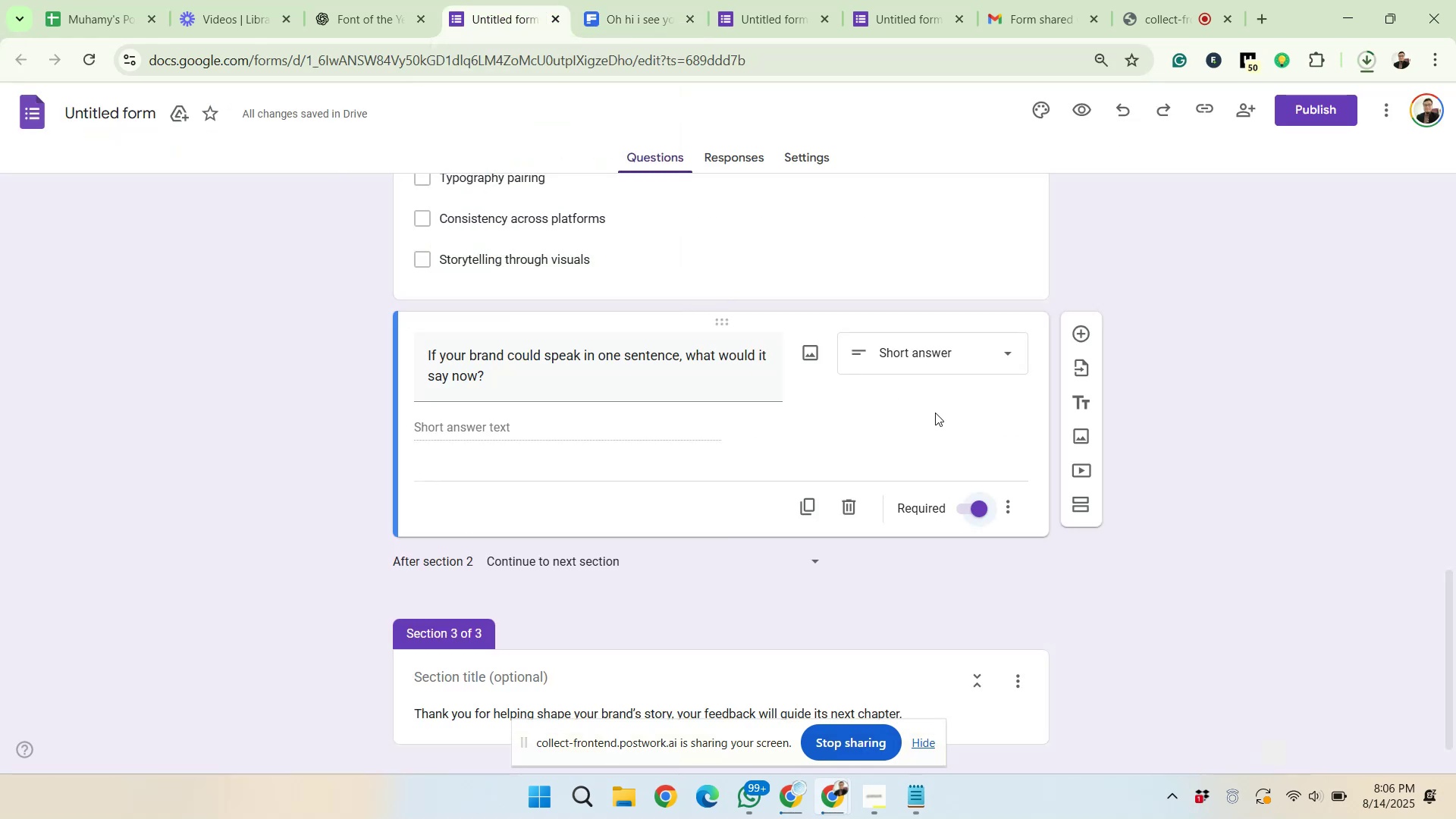 
left_click([817, 359])
 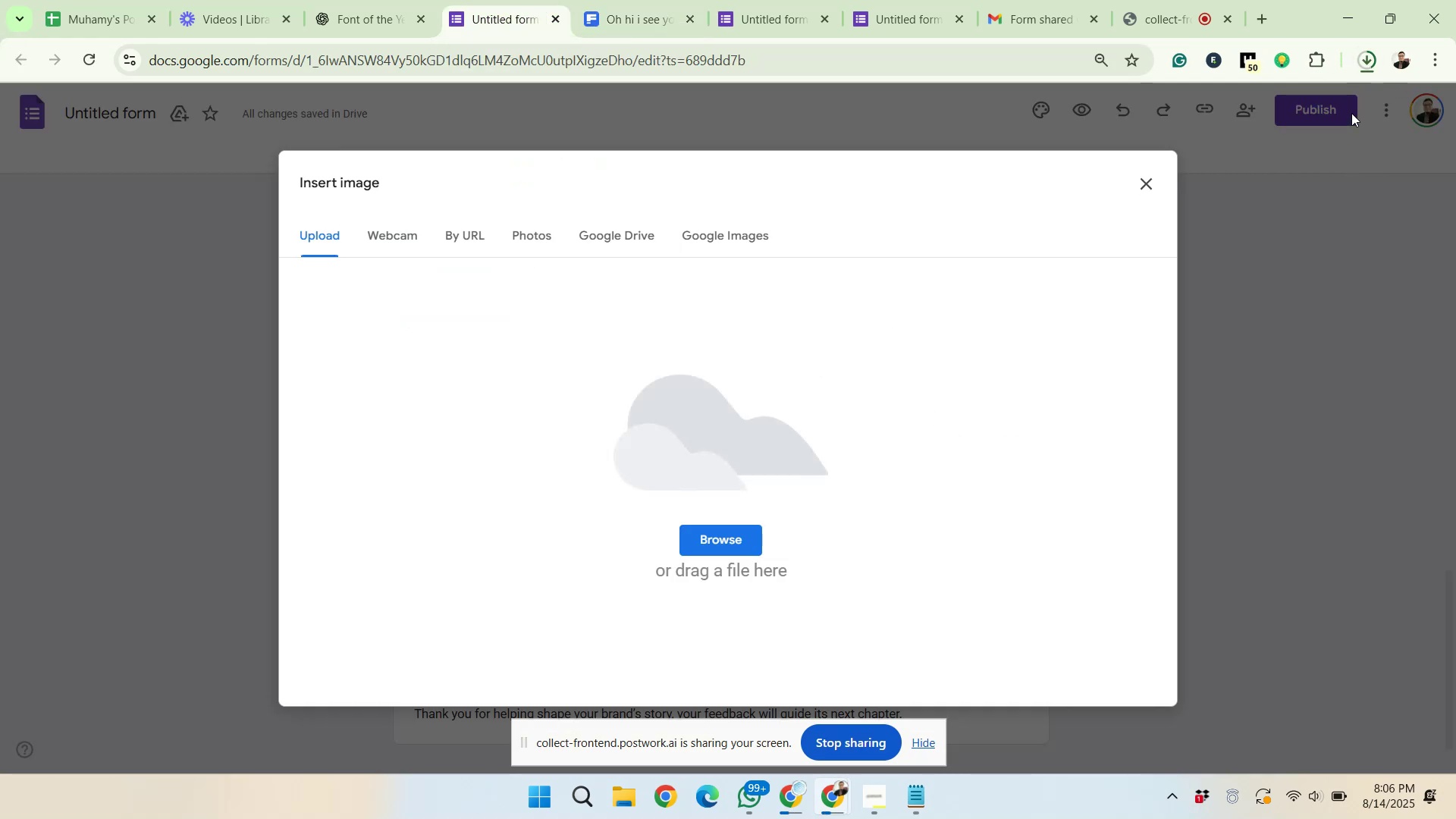 
wait(5.18)
 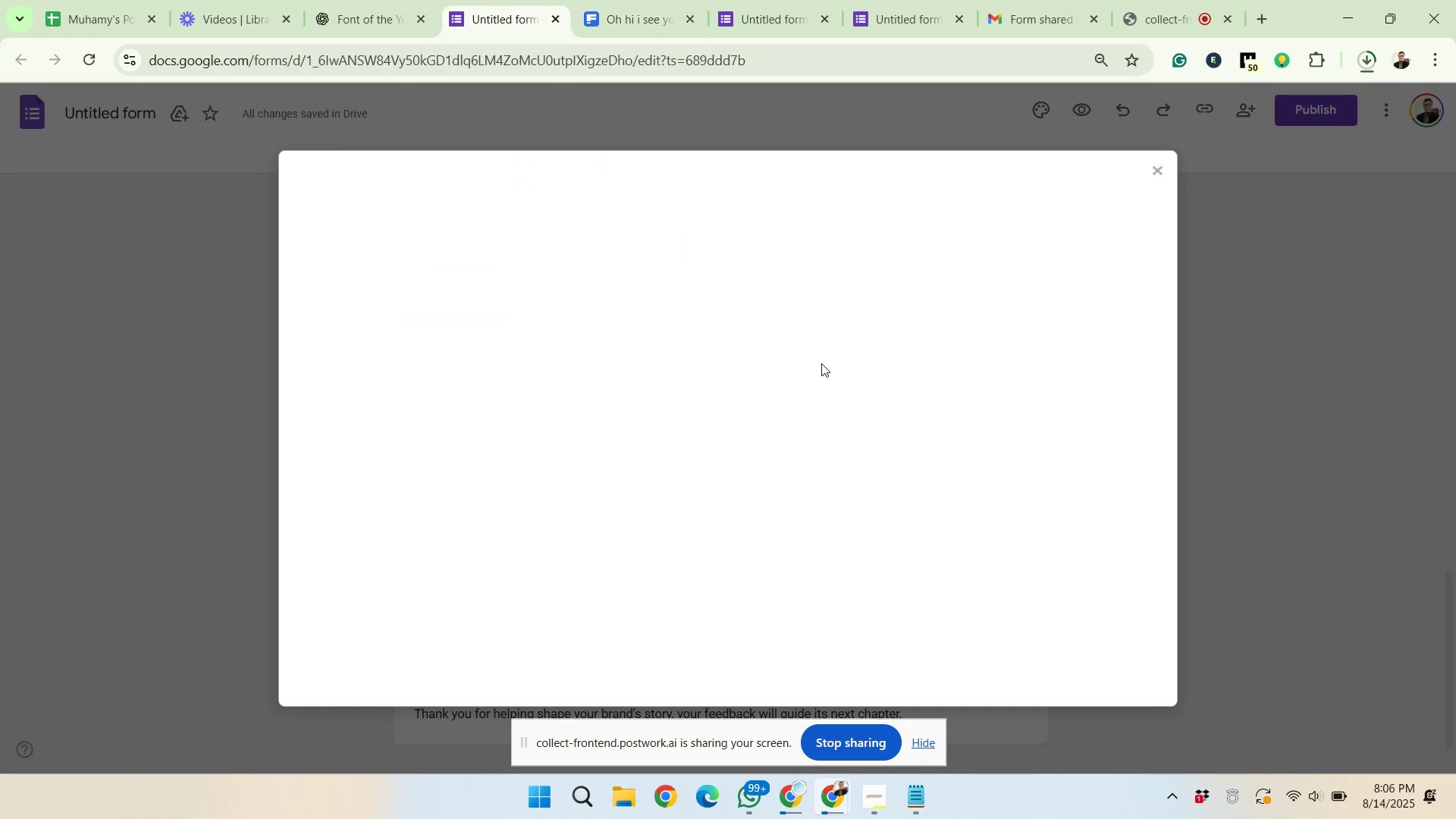 
left_click([1147, 5])
 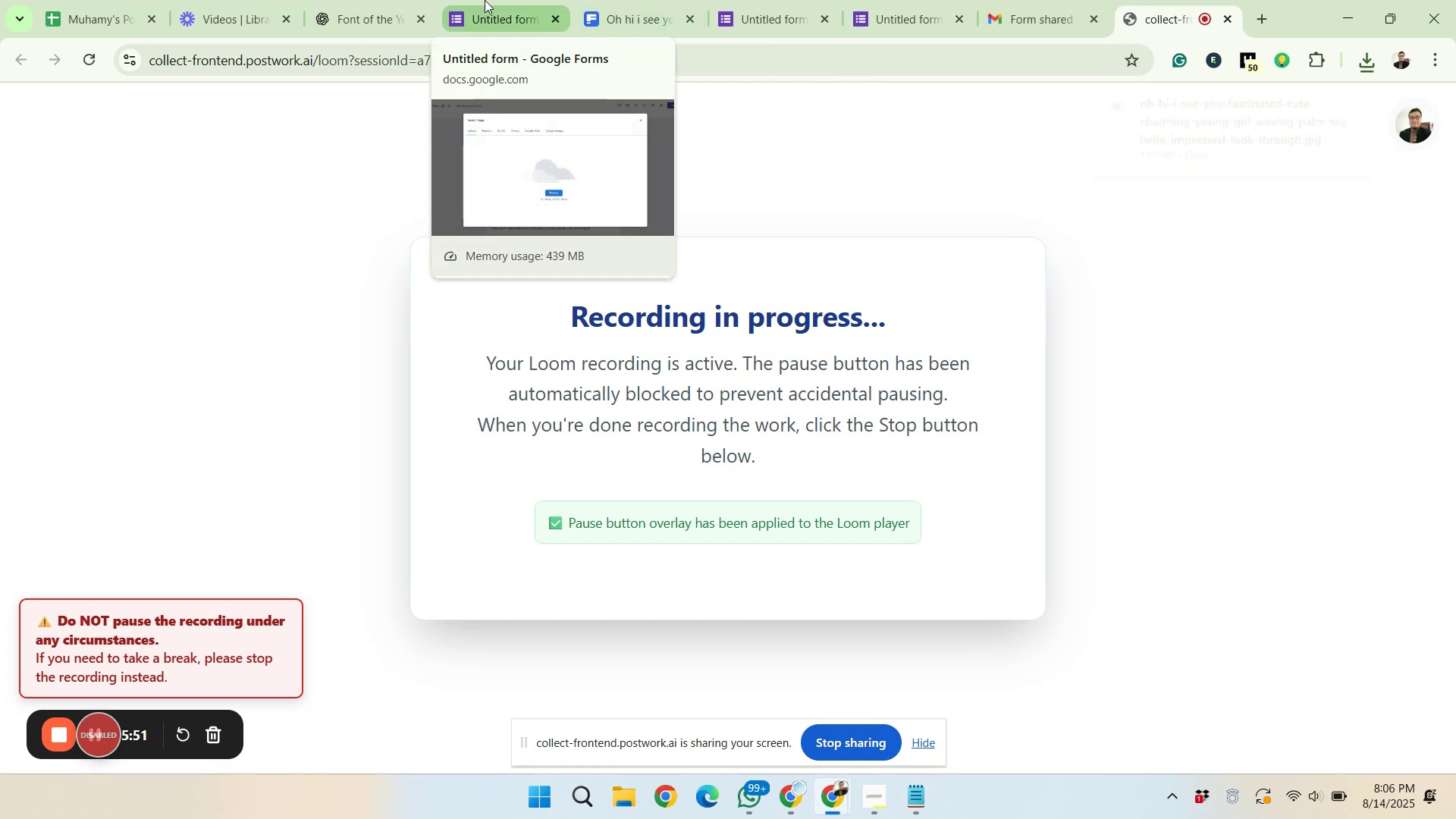 
wait(5.49)
 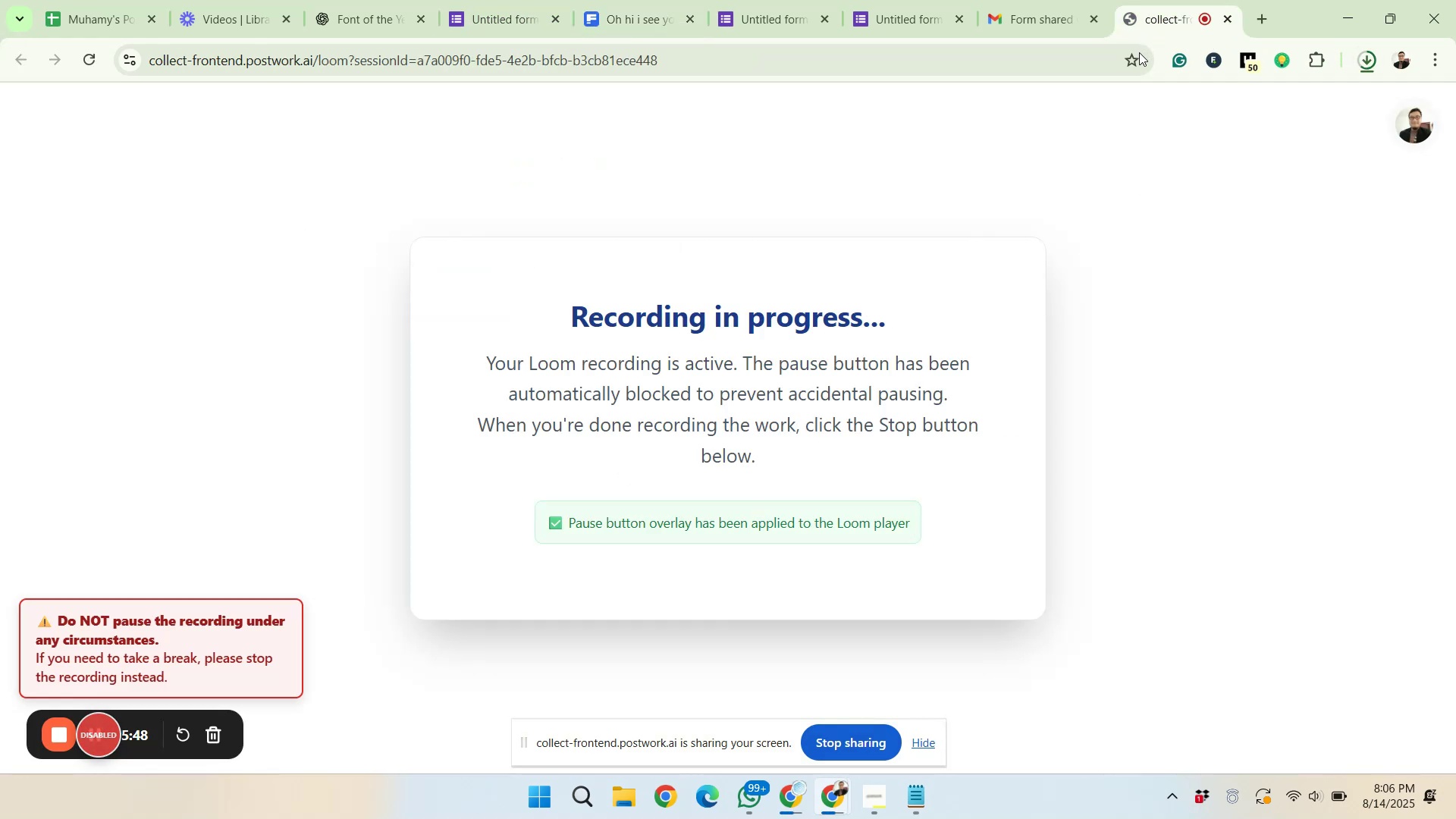 
left_click([1362, 68])
 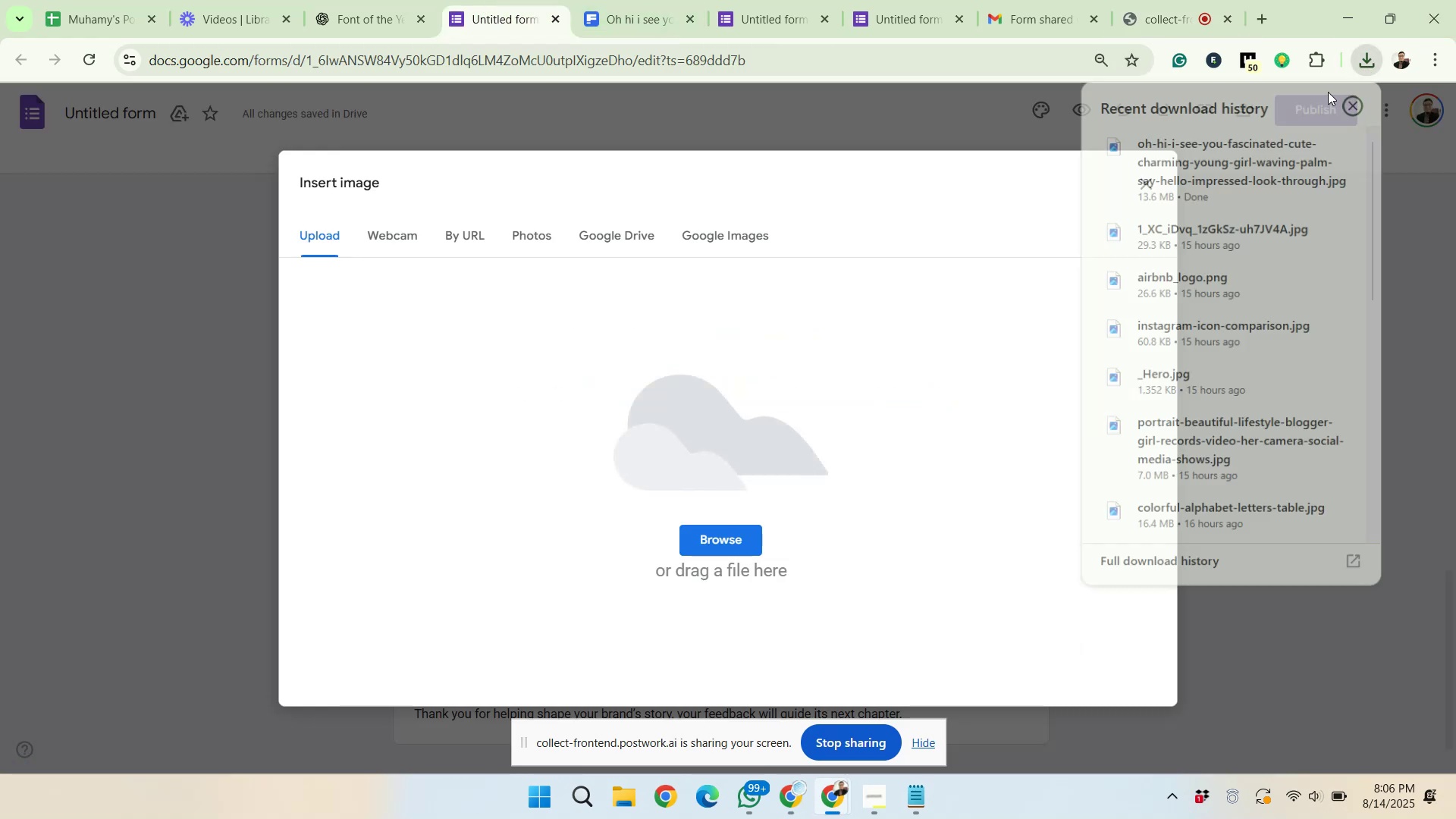 
left_click_drag(start_coordinate=[1207, 146], to_coordinate=[805, 459])
 